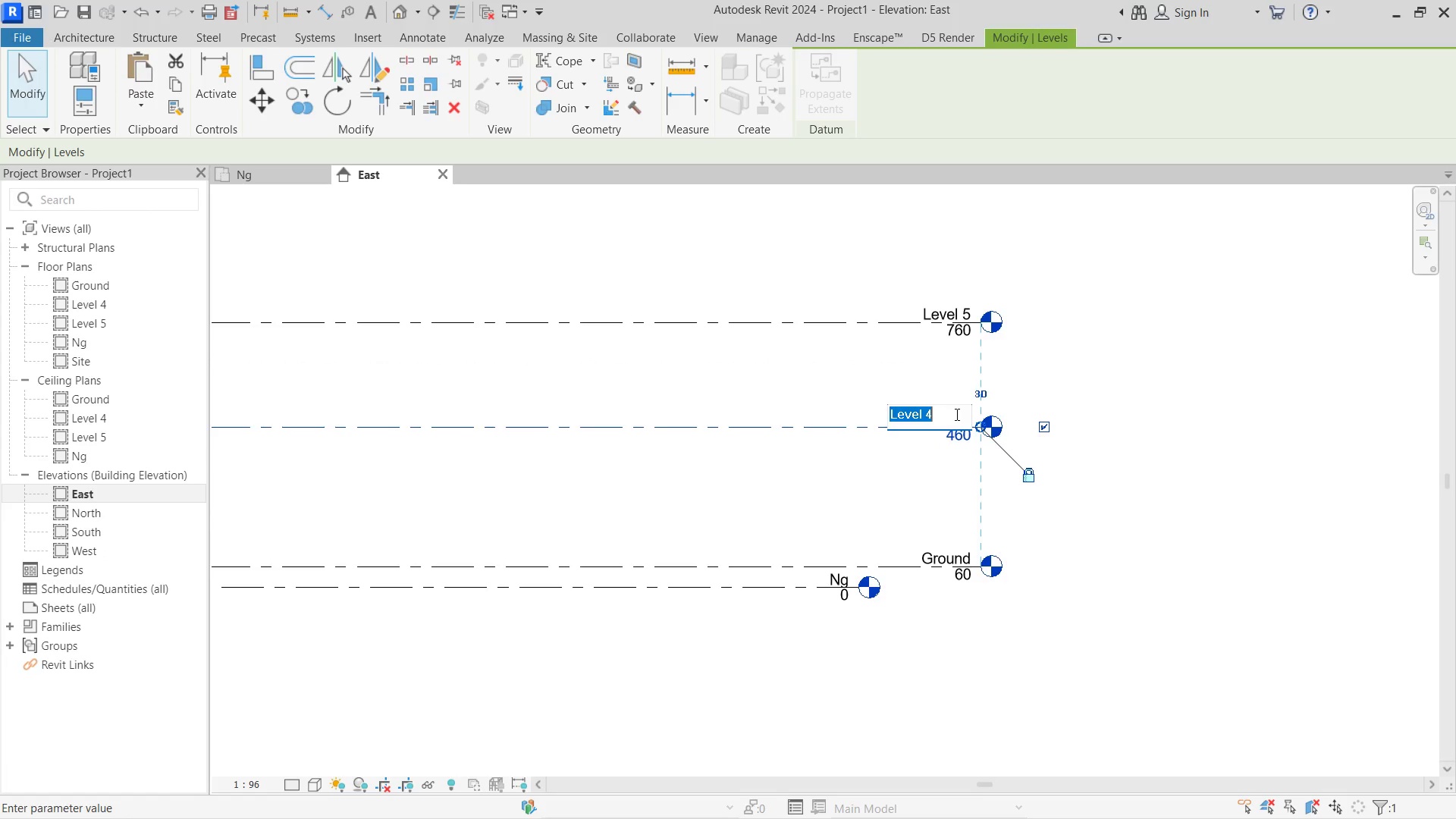 
scroll: coordinate [933, 416], scroll_direction: up, amount: 4.0
 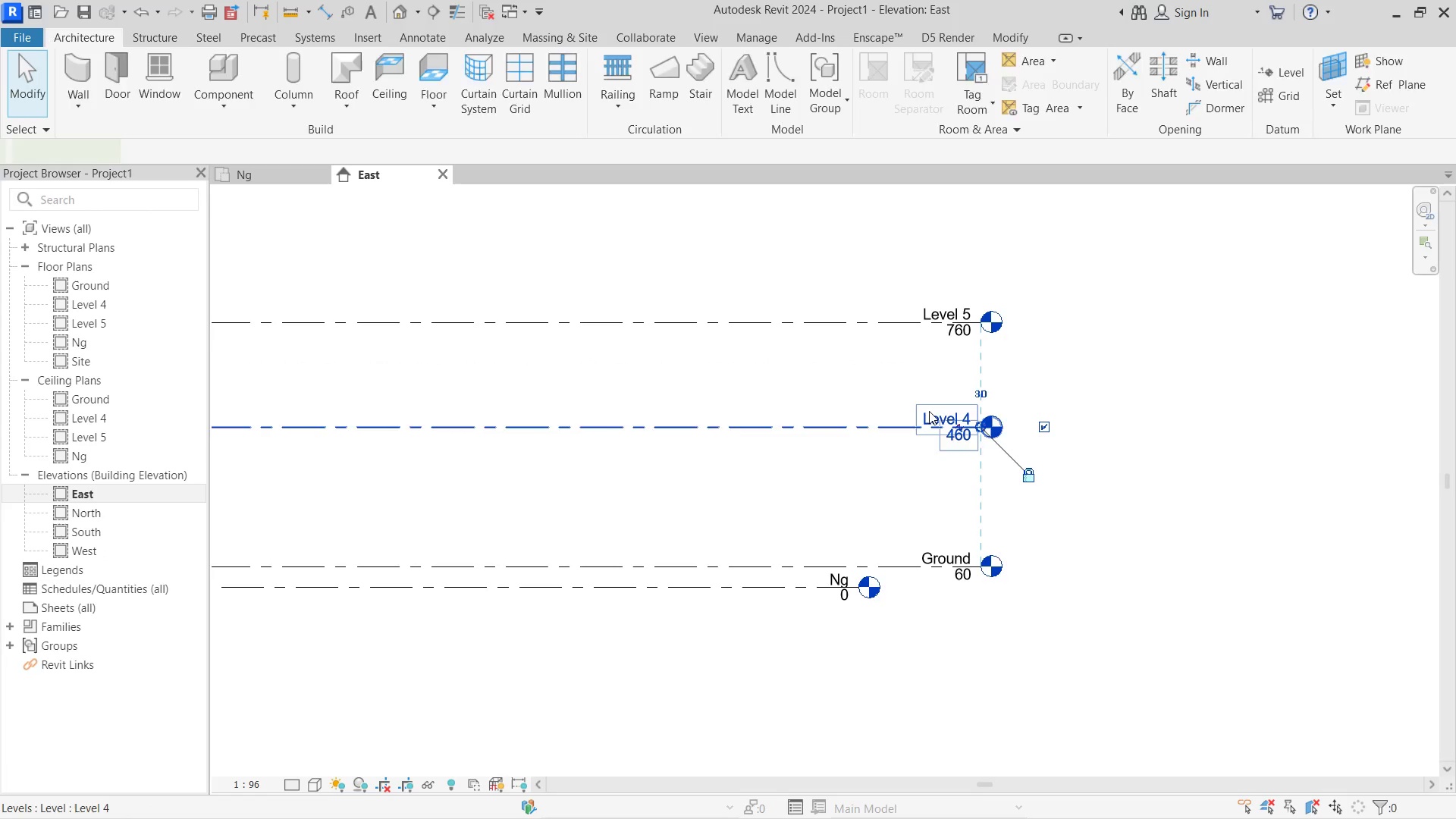 
left_click_drag(start_coordinate=[952, 414], to_coordinate=[866, 414])
 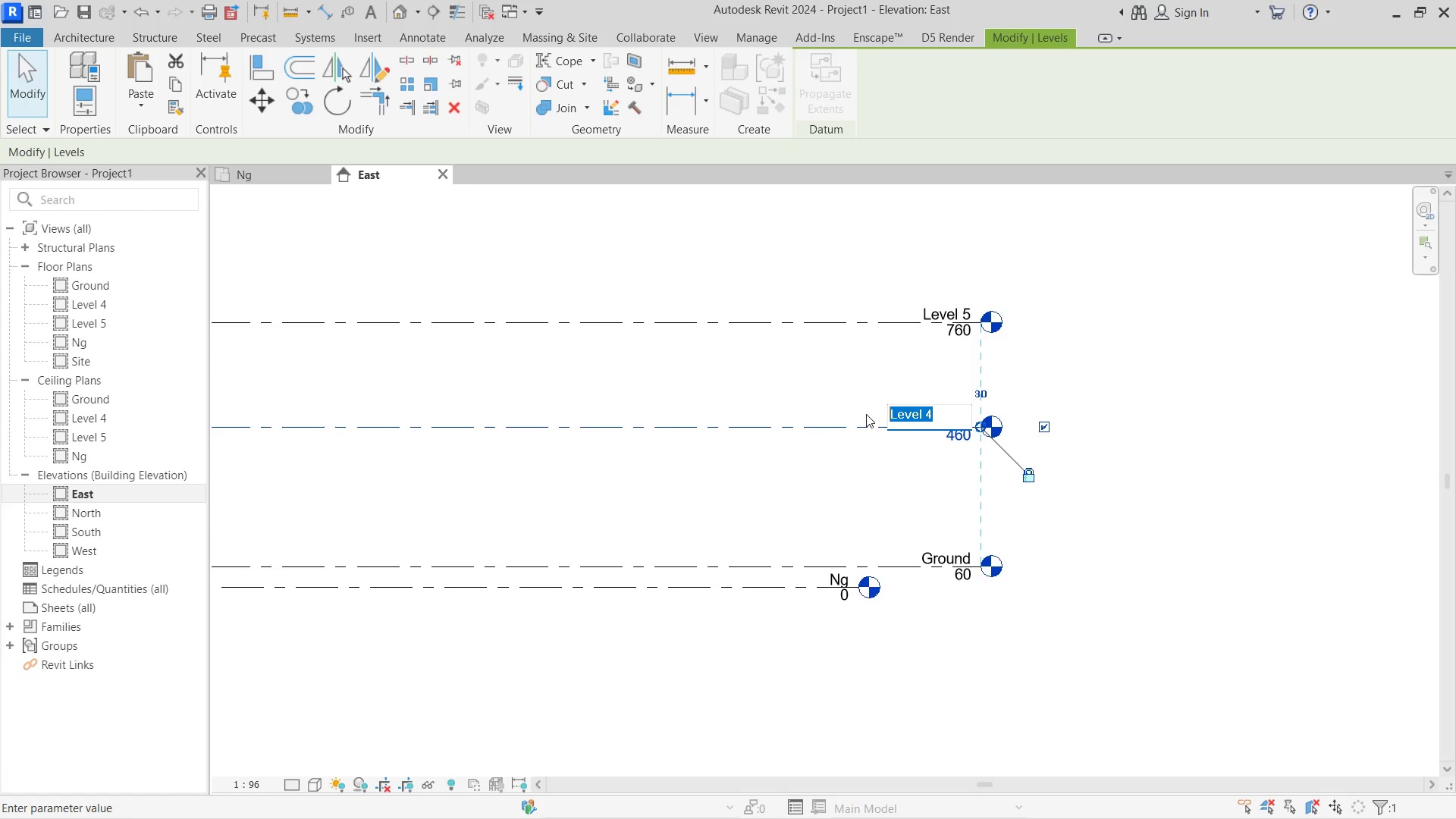 
type(Levle)
key(Backspace)
key(Backspace)
key(Backspace)
type(l)
key(Backspace)
 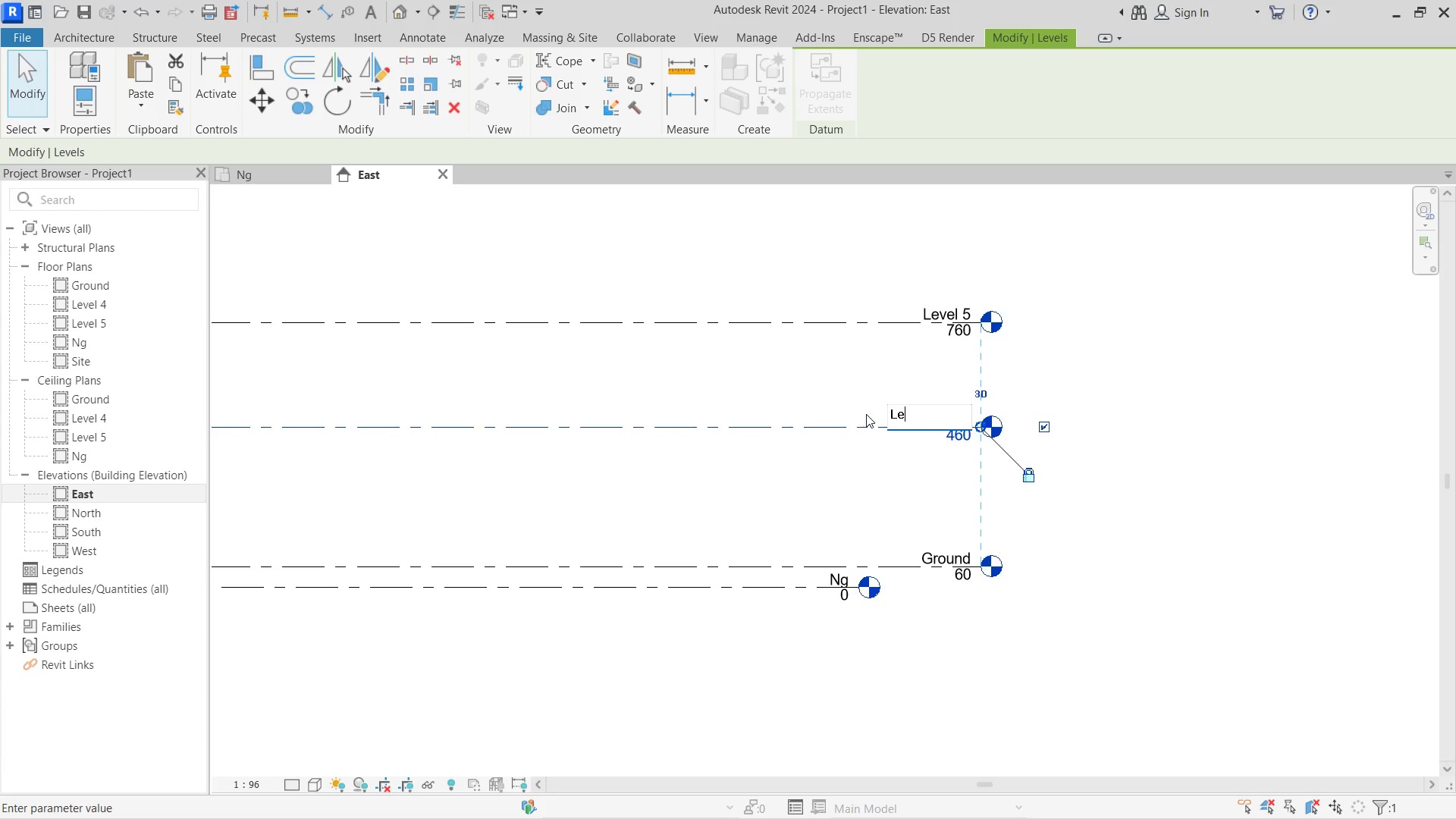 
wait(5.88)
 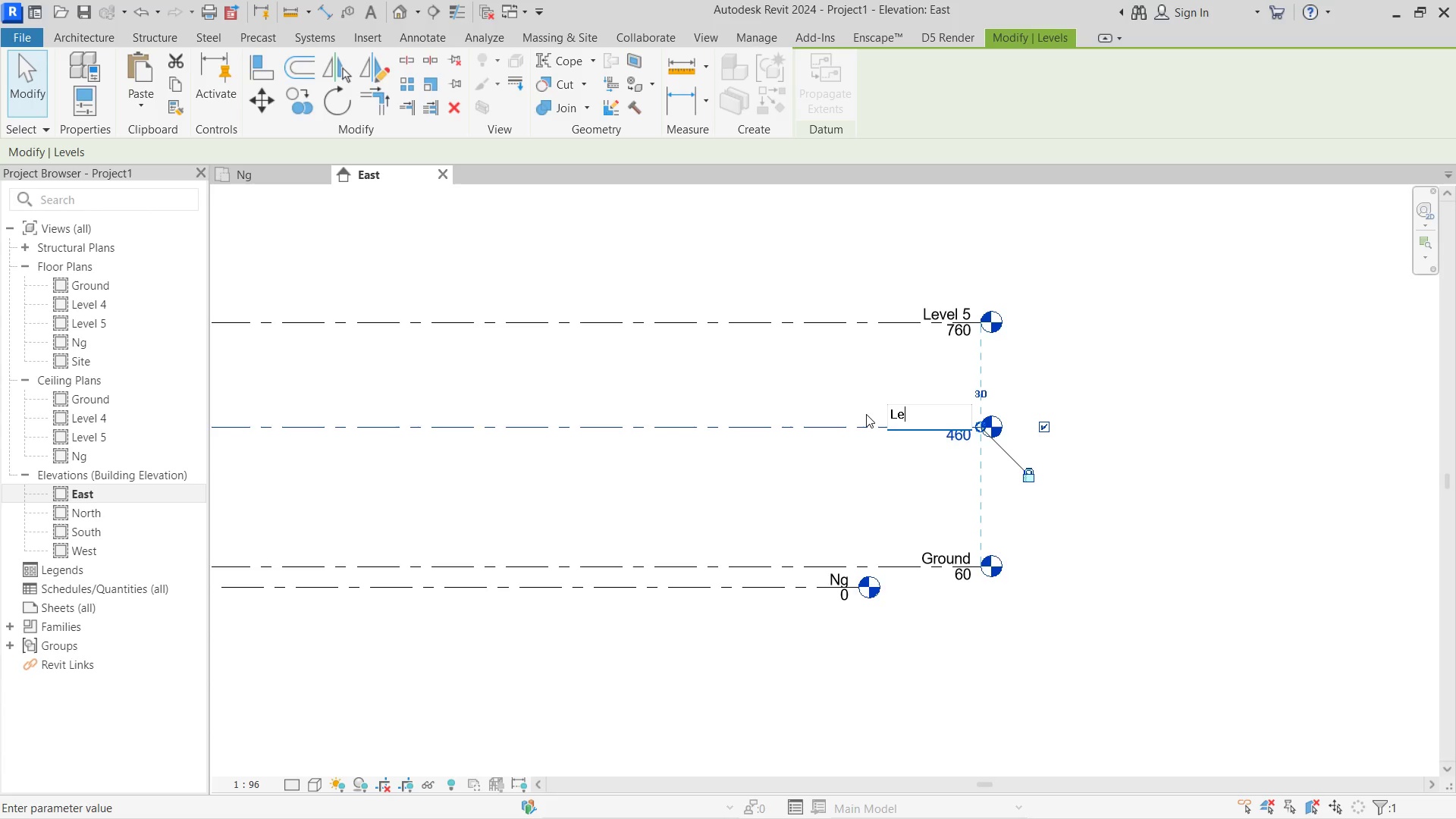 
type(vel 1)
 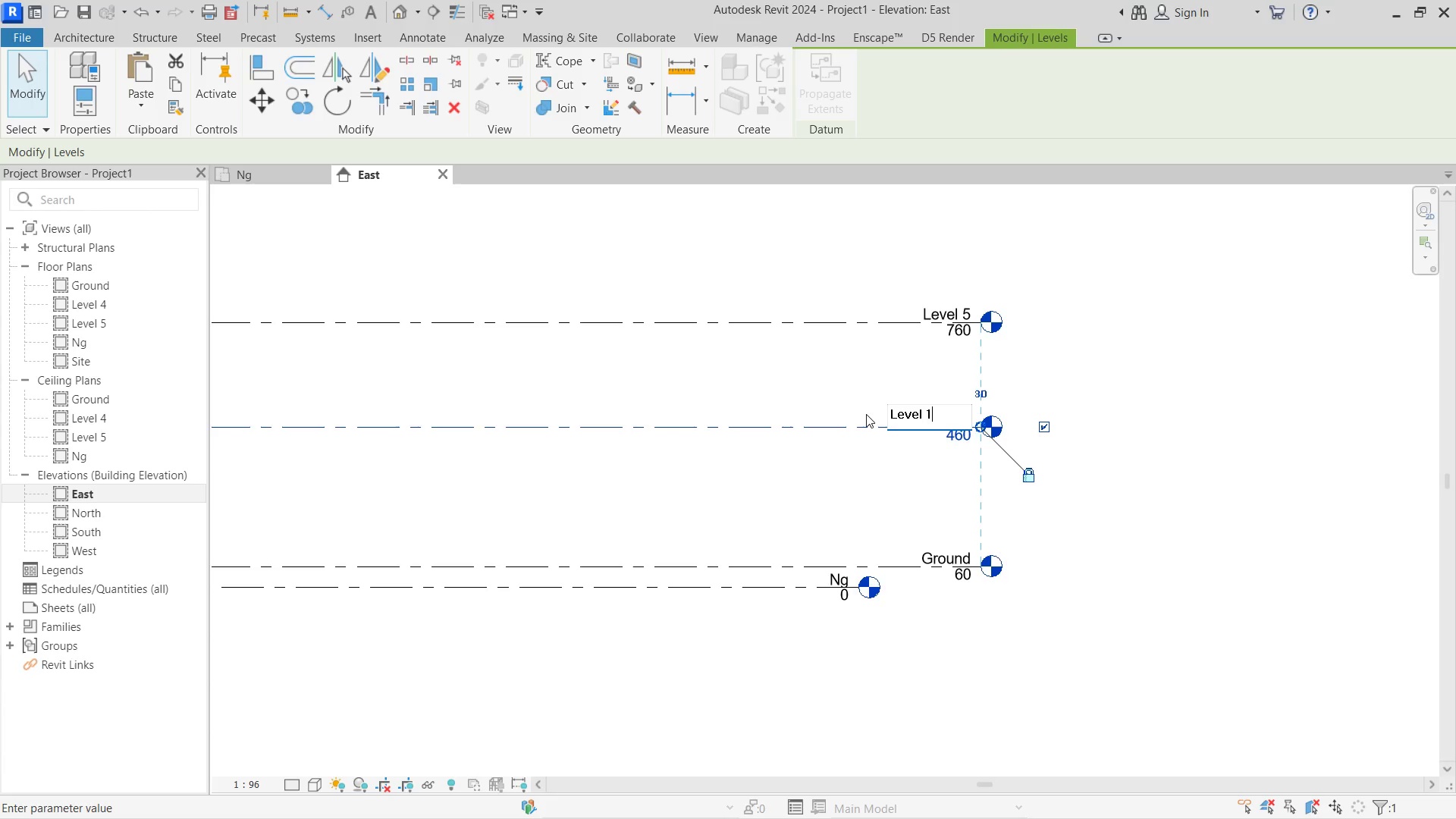 
key(Enter)
 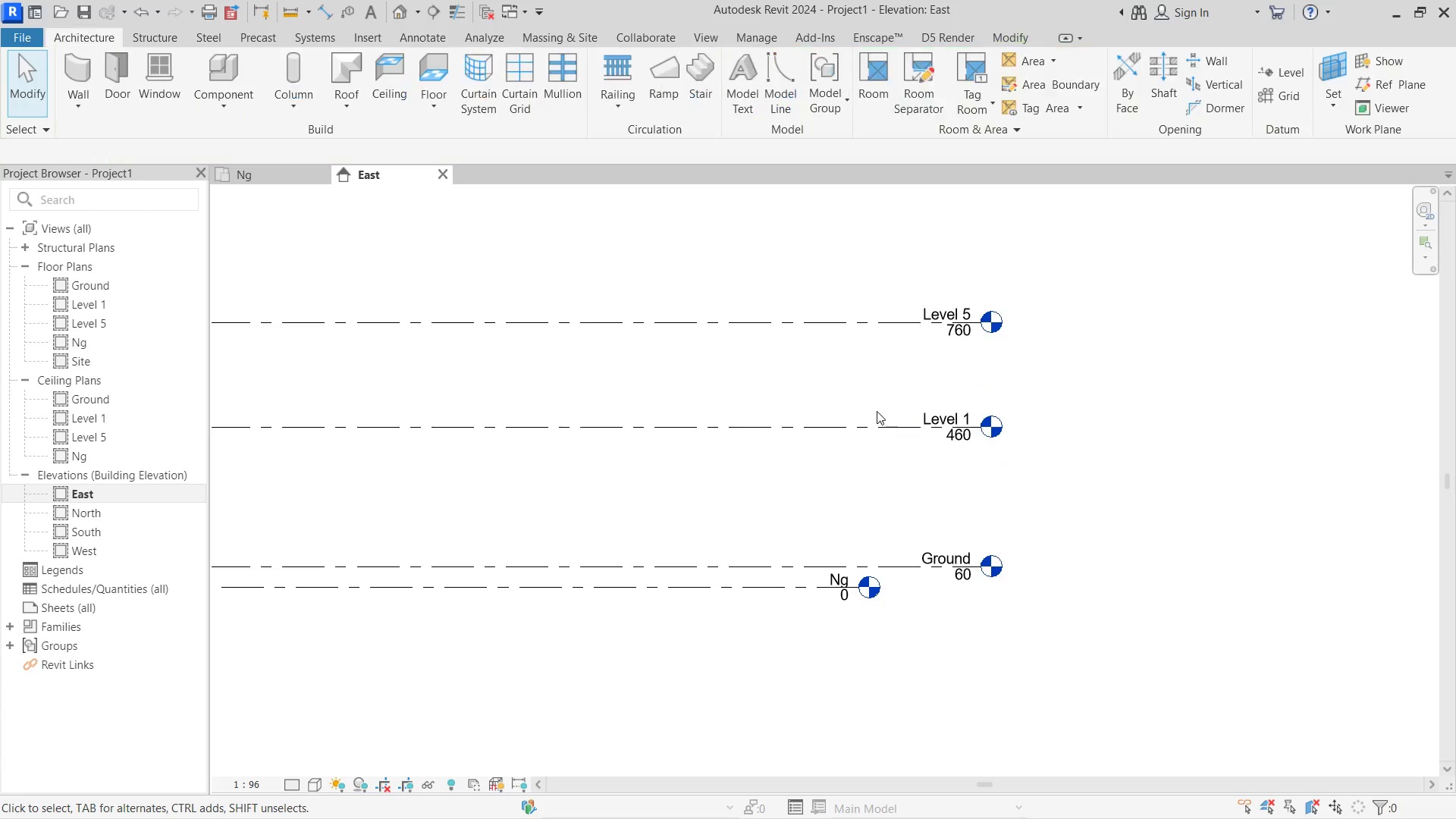 
double_click([877, 405])
 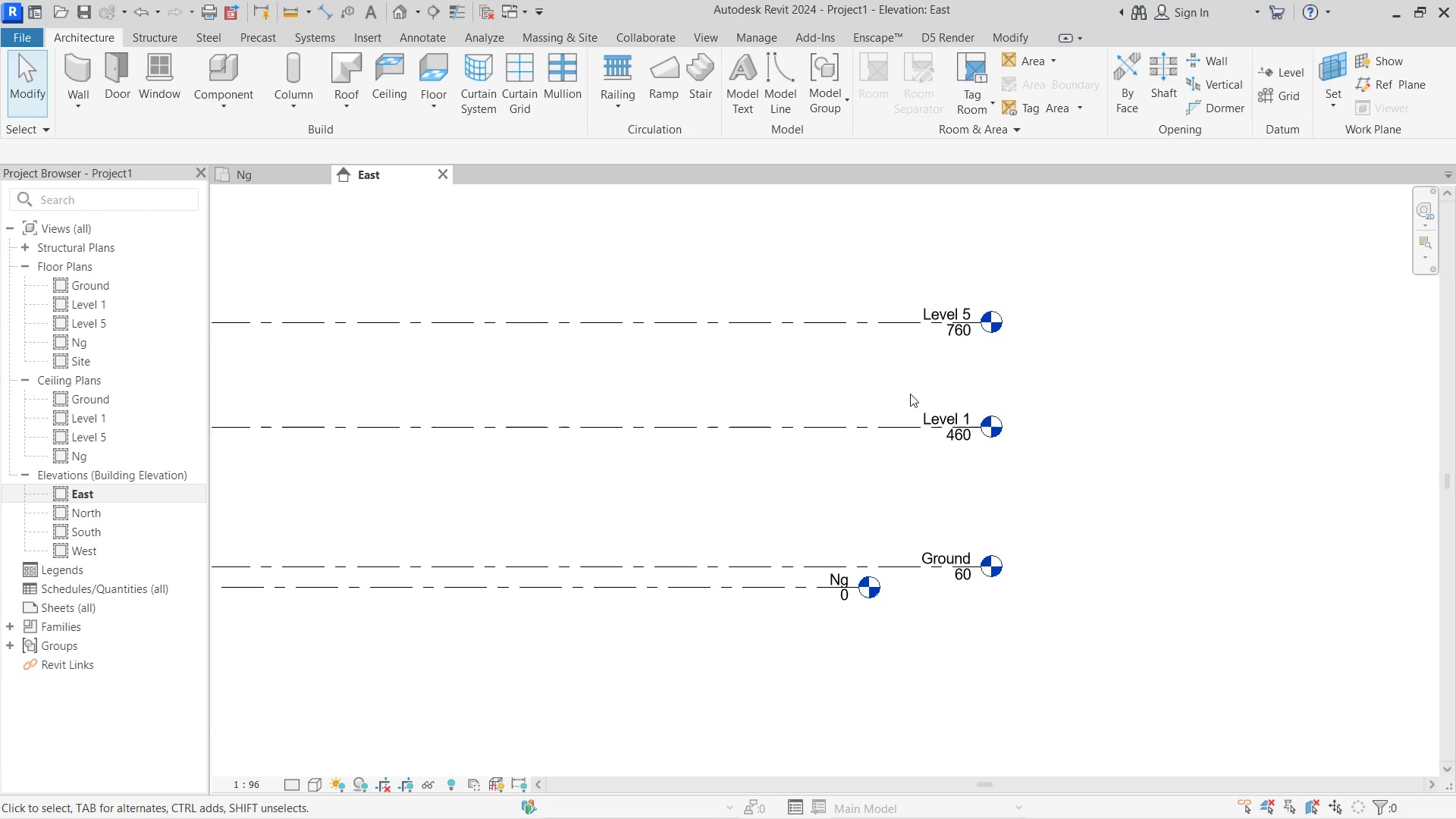 
left_click([725, 471])
 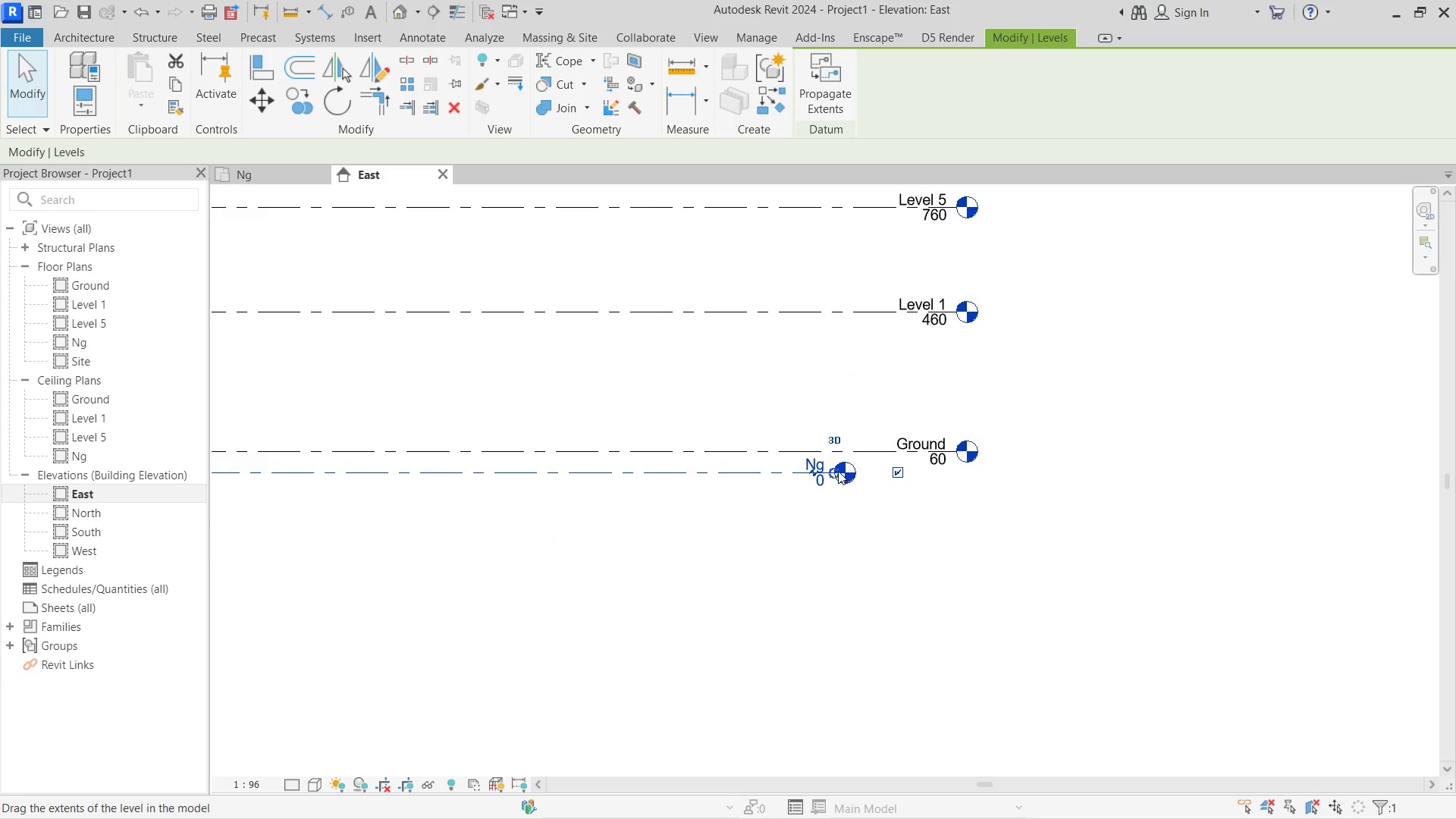 
scroll: coordinate [855, 457], scroll_direction: none, amount: 0.0
 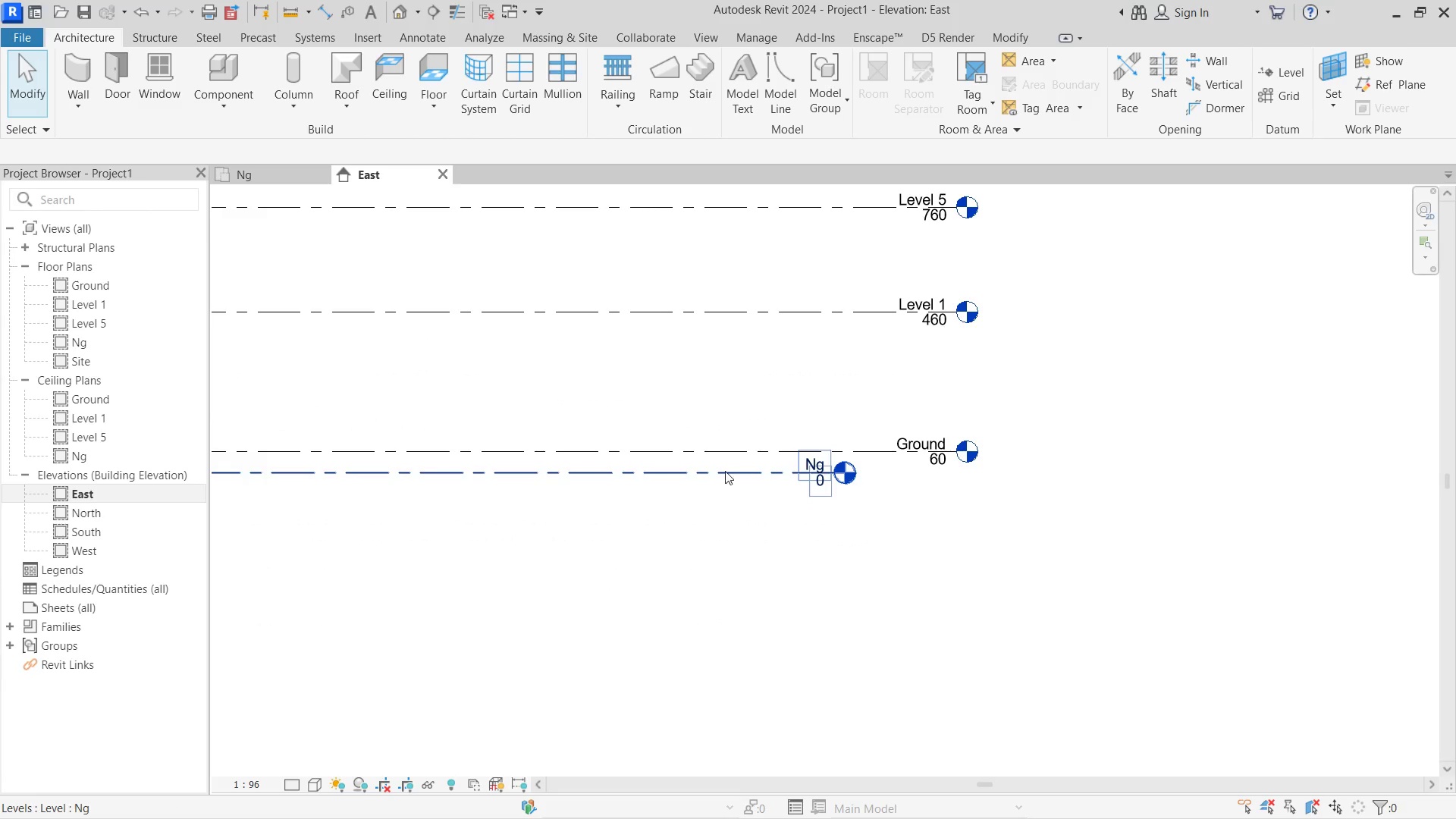 
left_click_drag(start_coordinate=[834, 470], to_coordinate=[835, 475])
 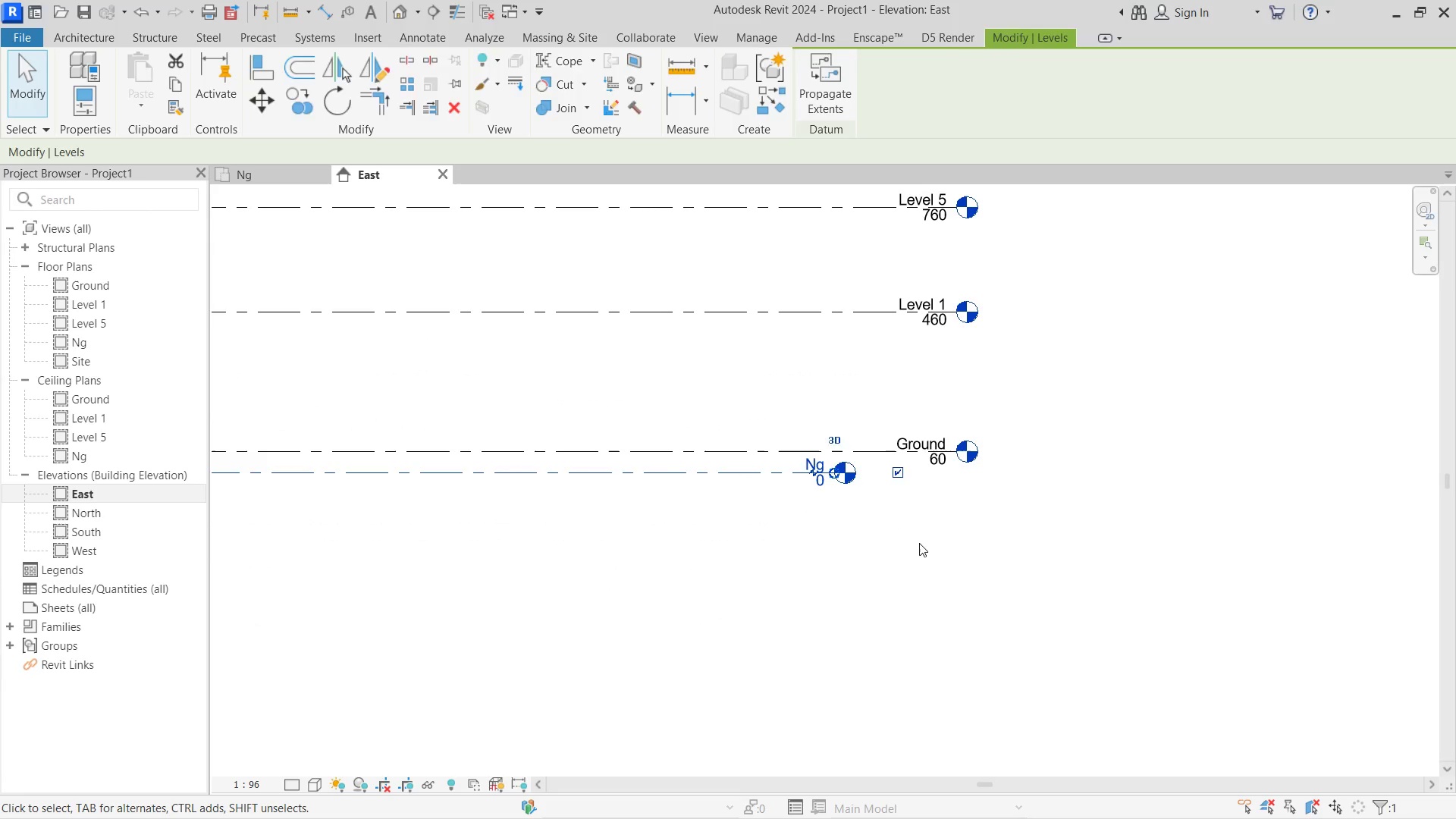 
left_click([919, 543])
 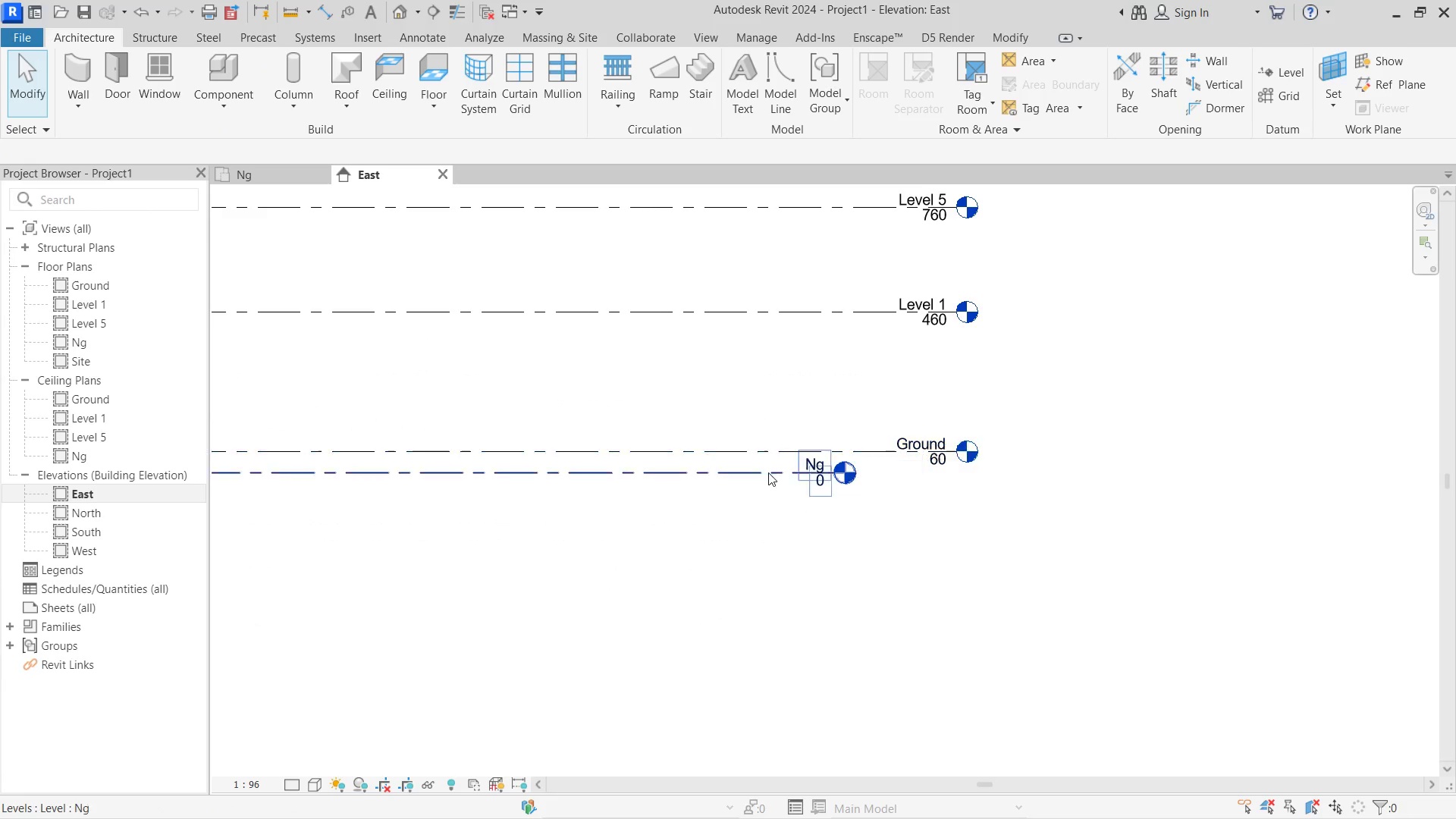 
left_click([717, 472])
 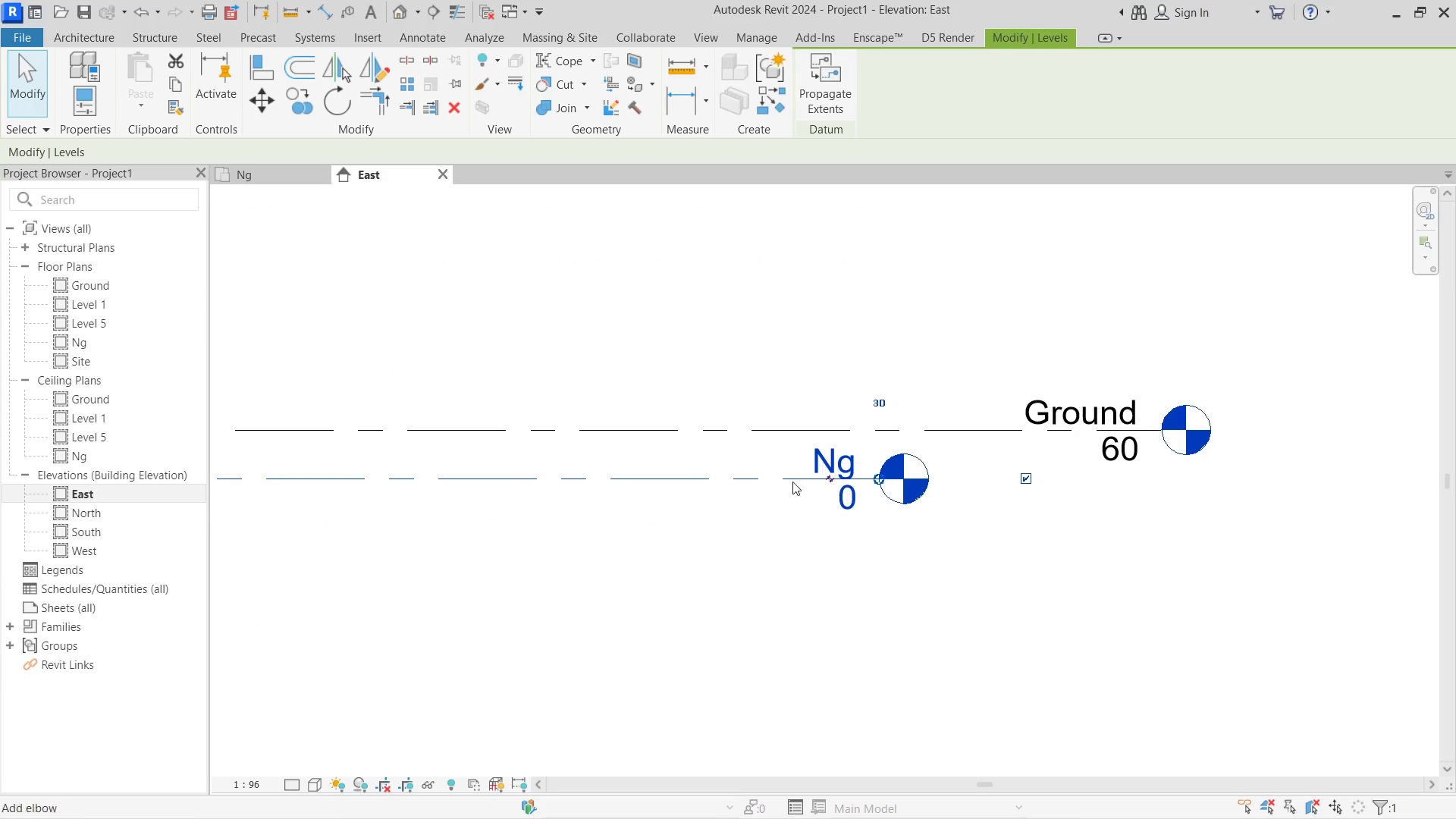 
scroll: coordinate [824, 465], scroll_direction: up, amount: 6.0
 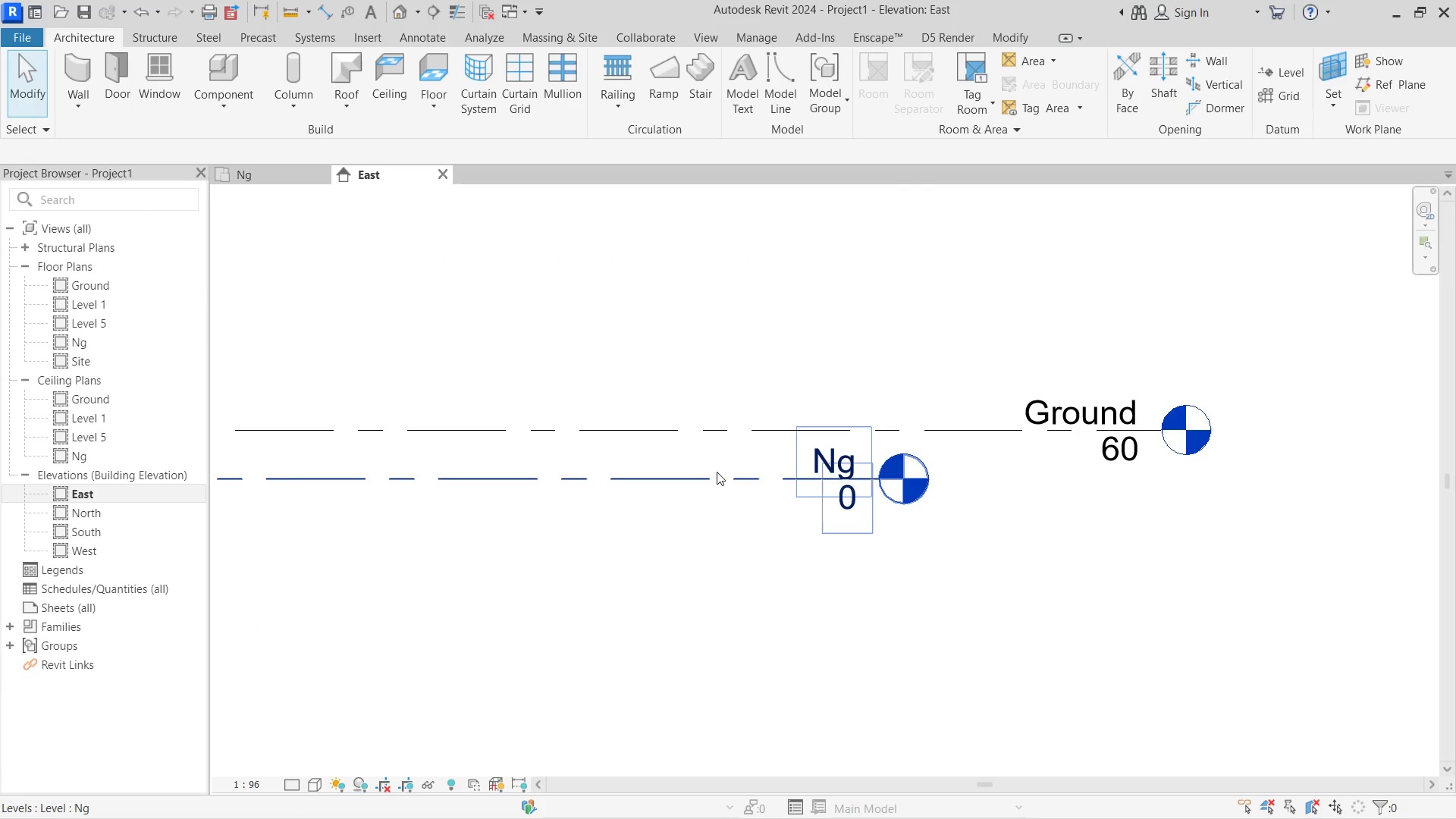 
double_click([759, 475])
 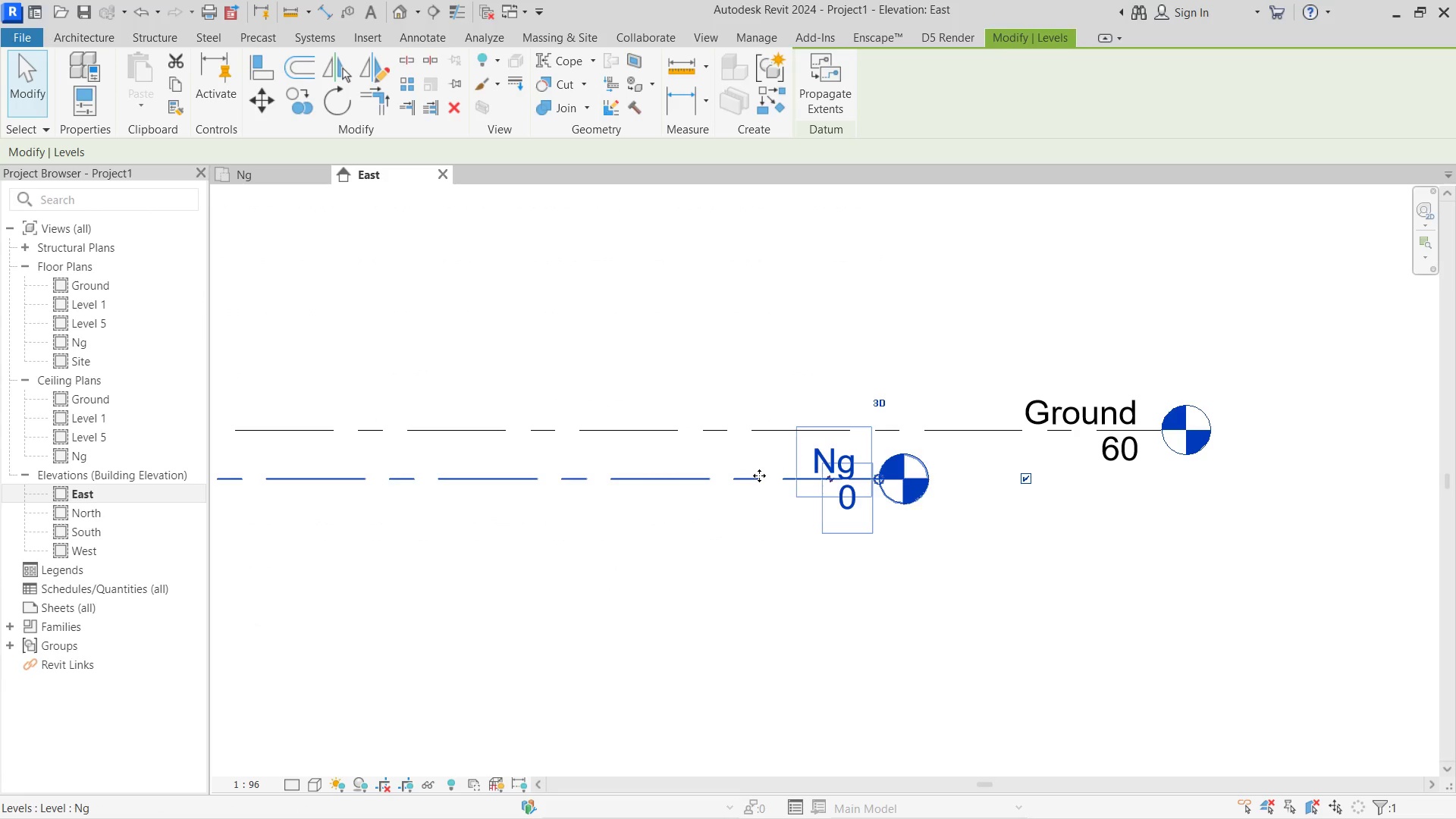 
triple_click([759, 475])
 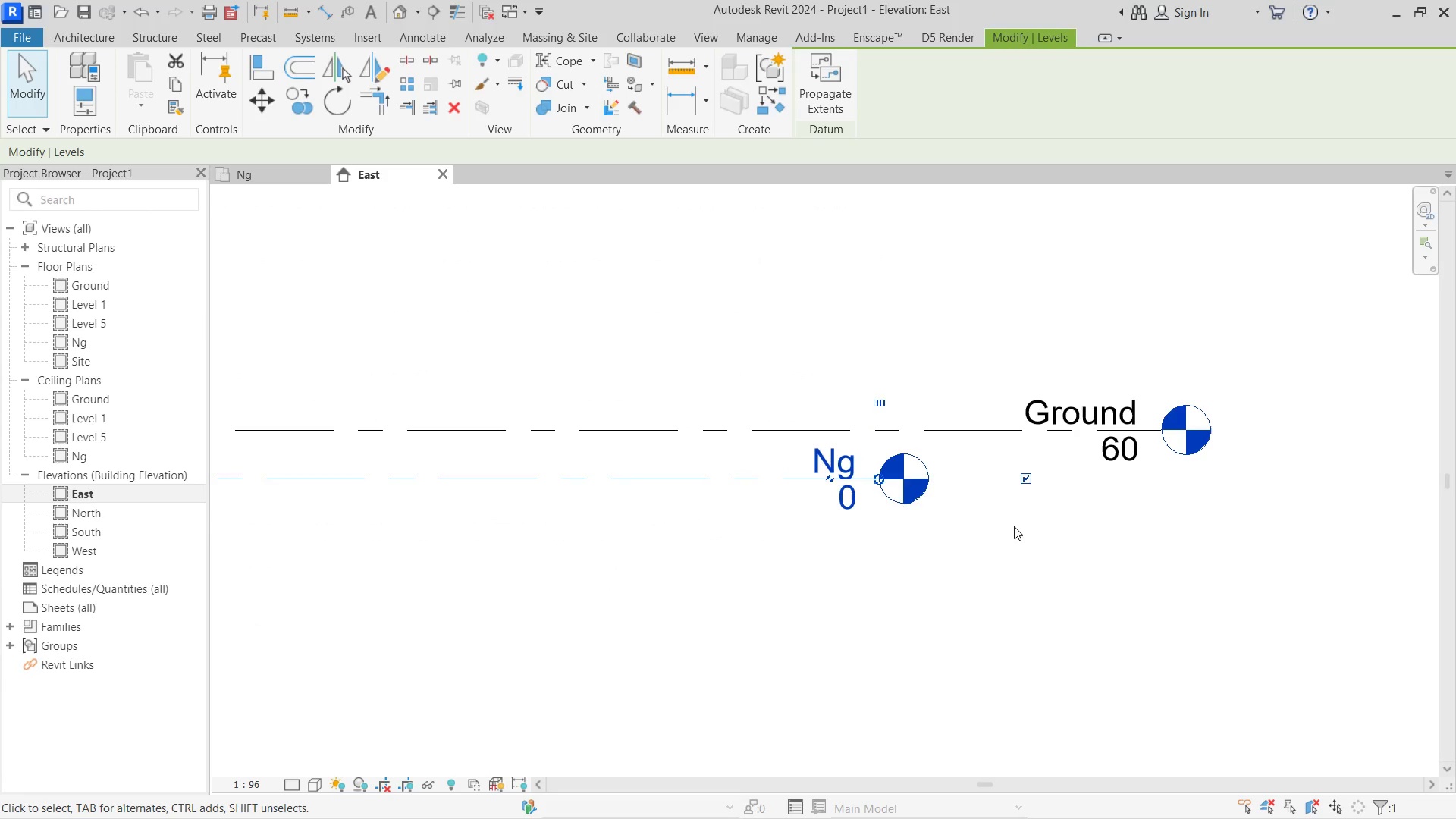 
left_click([1014, 526])
 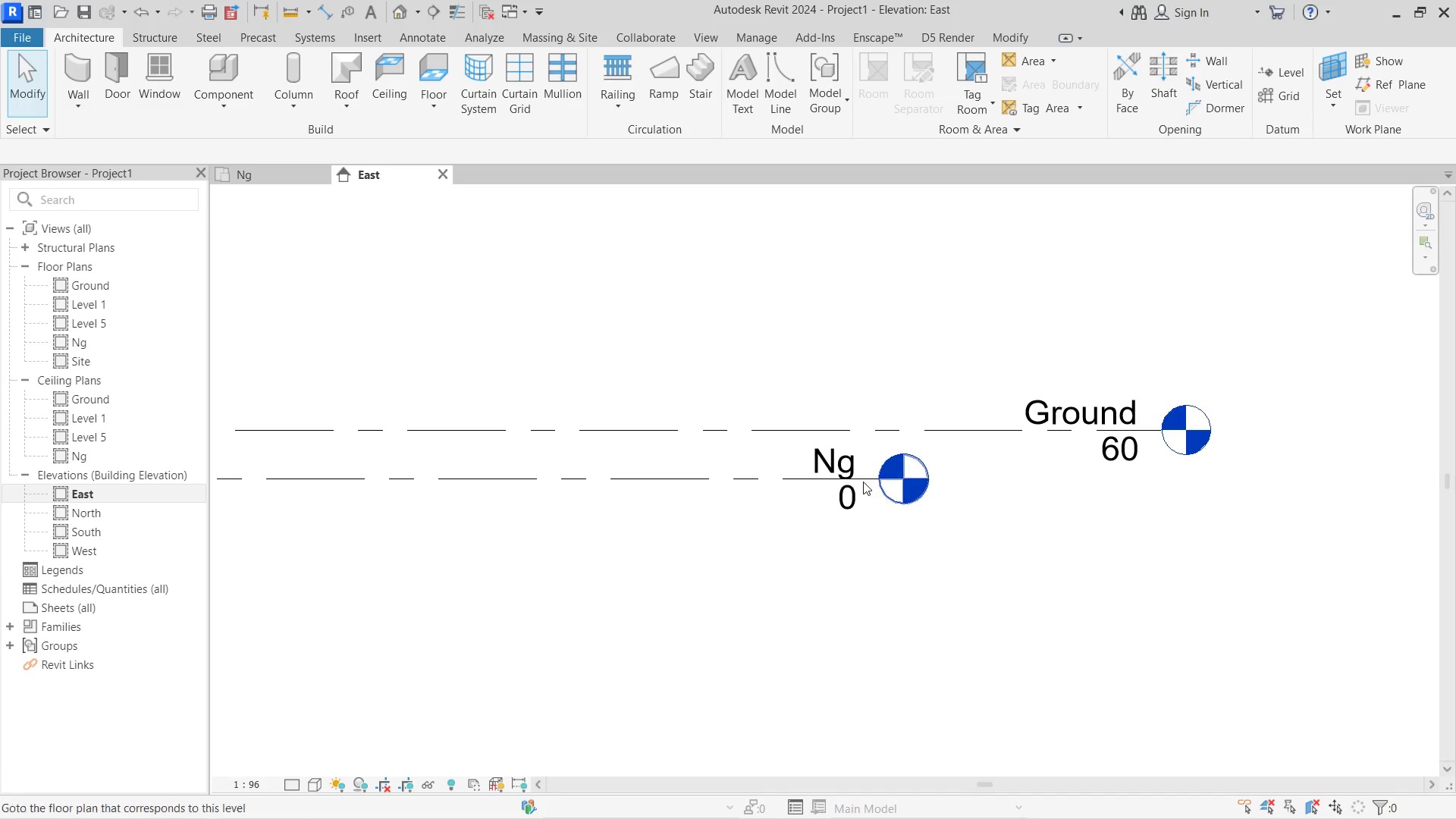 
left_click([722, 407])
 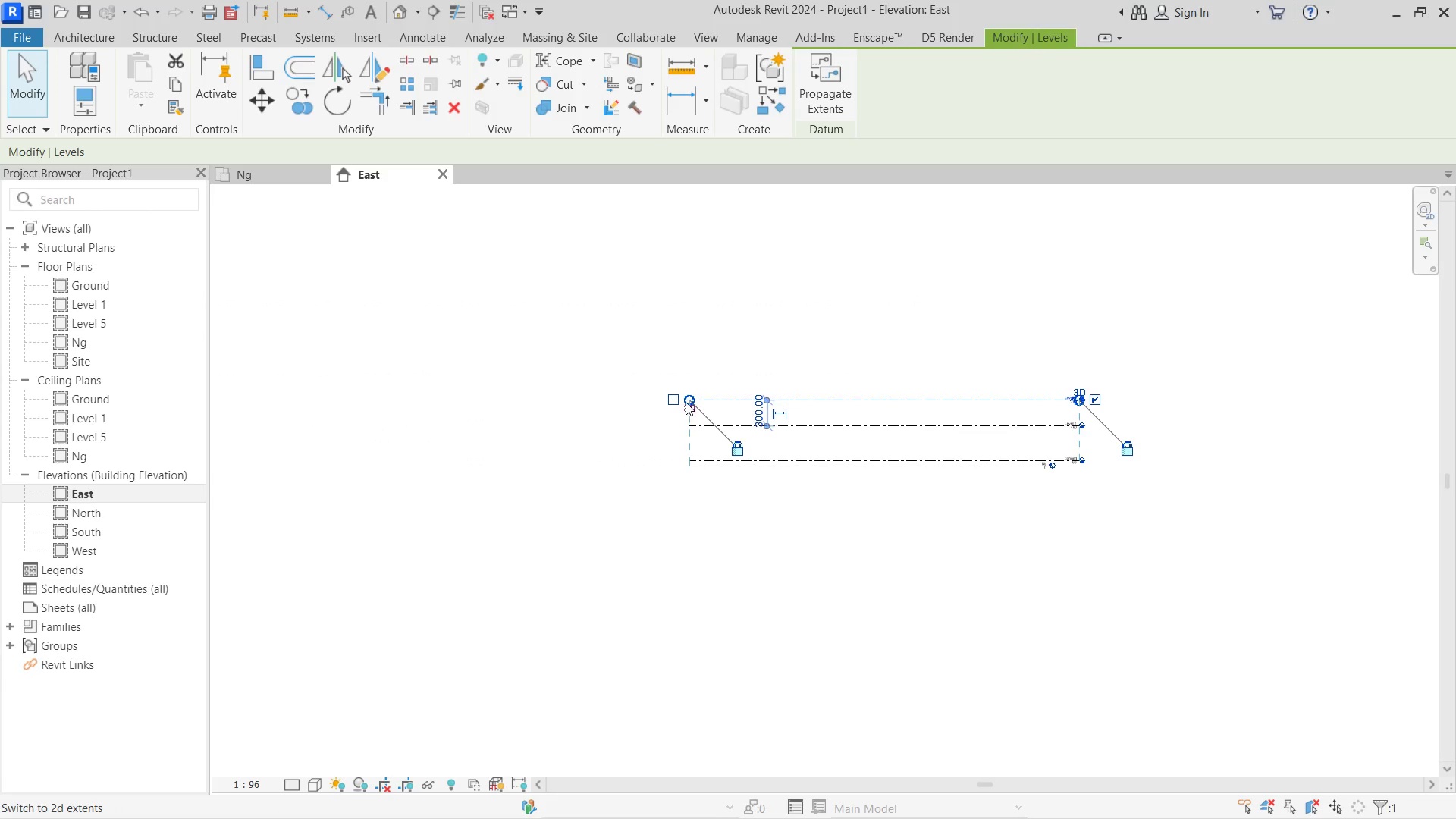 
scroll: coordinate [685, 392], scroll_direction: down, amount: 16.0
 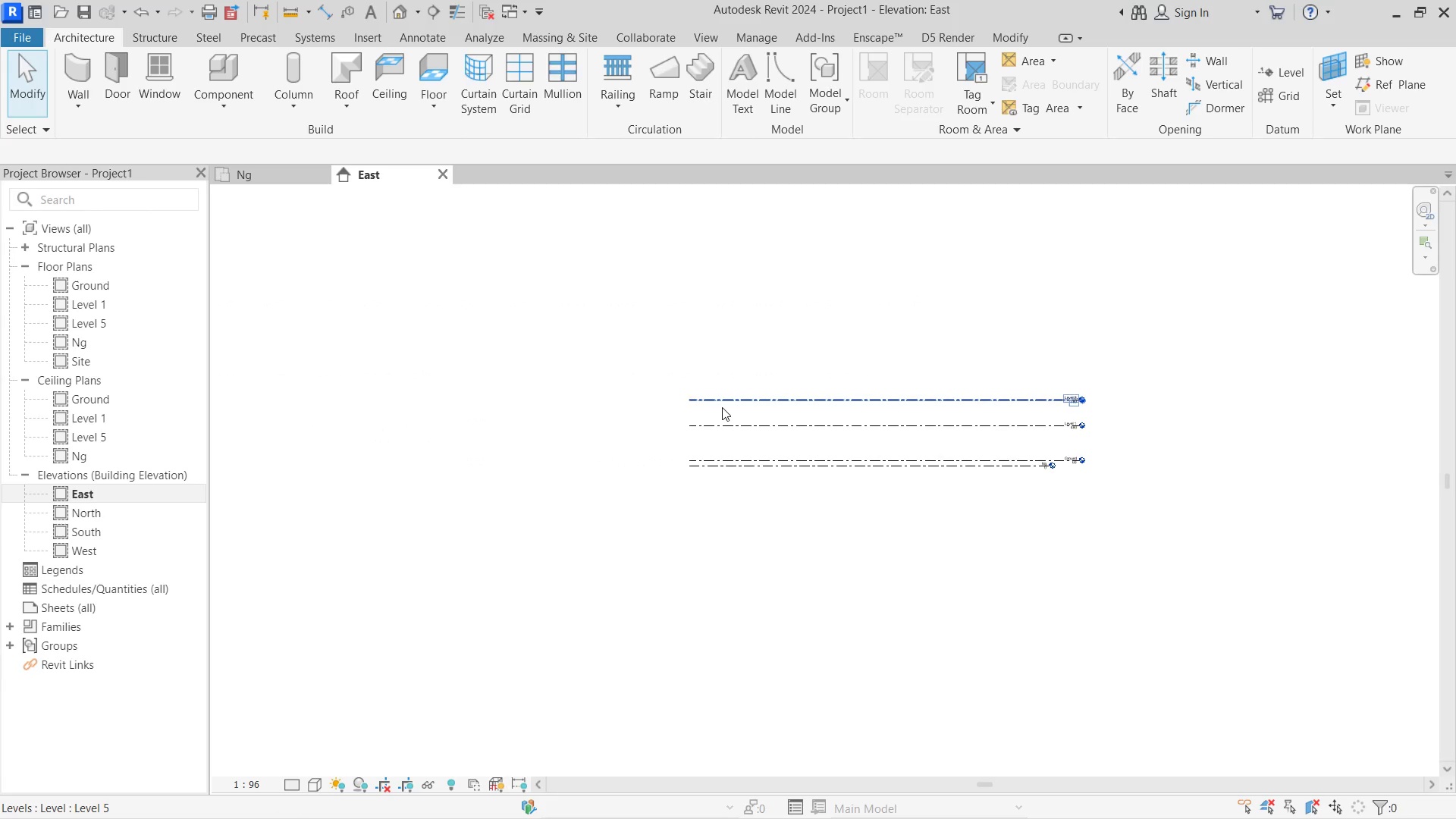 
left_click_drag(start_coordinate=[686, 400], to_coordinate=[627, 401])
 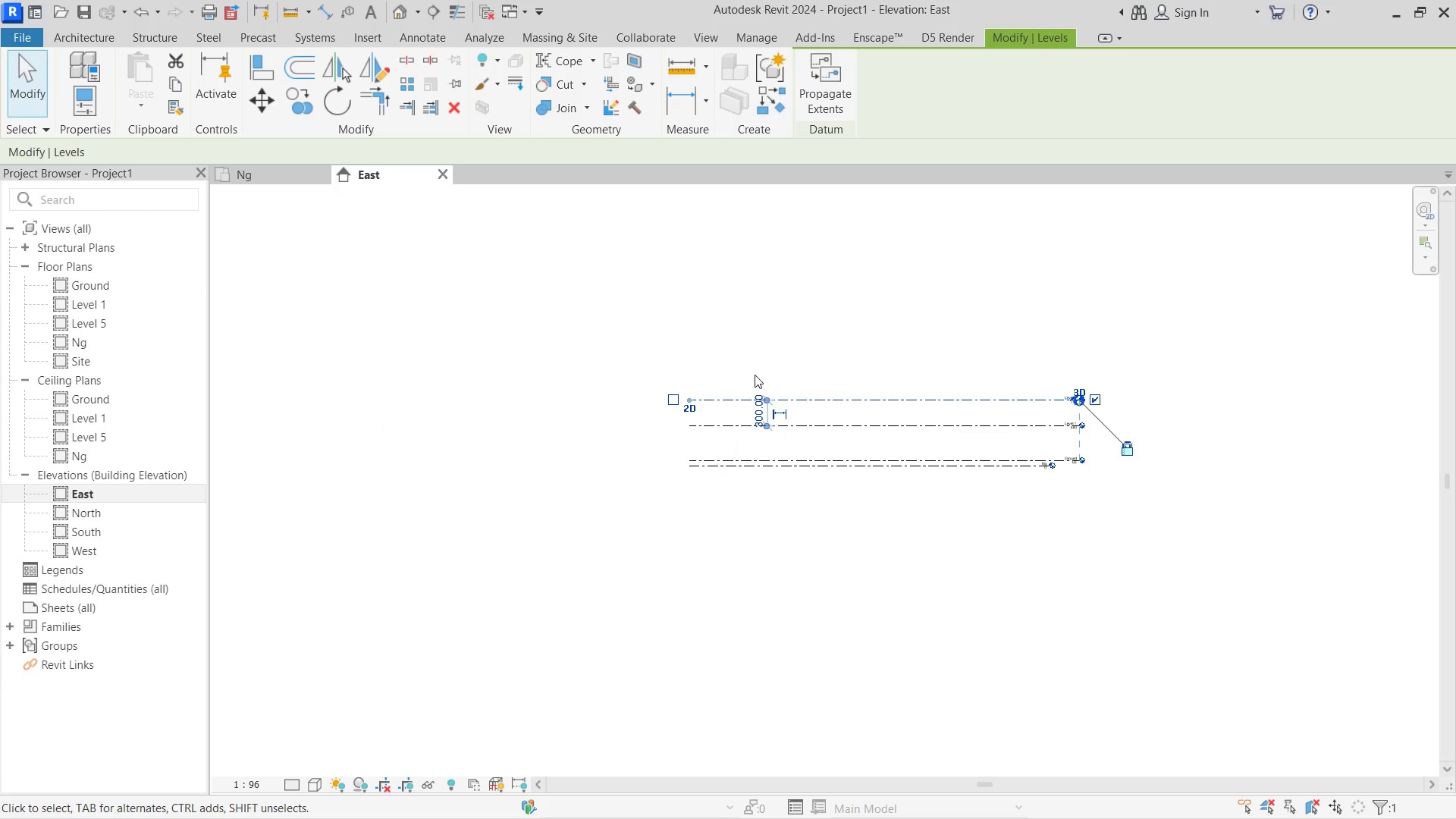 
left_click([755, 375])
 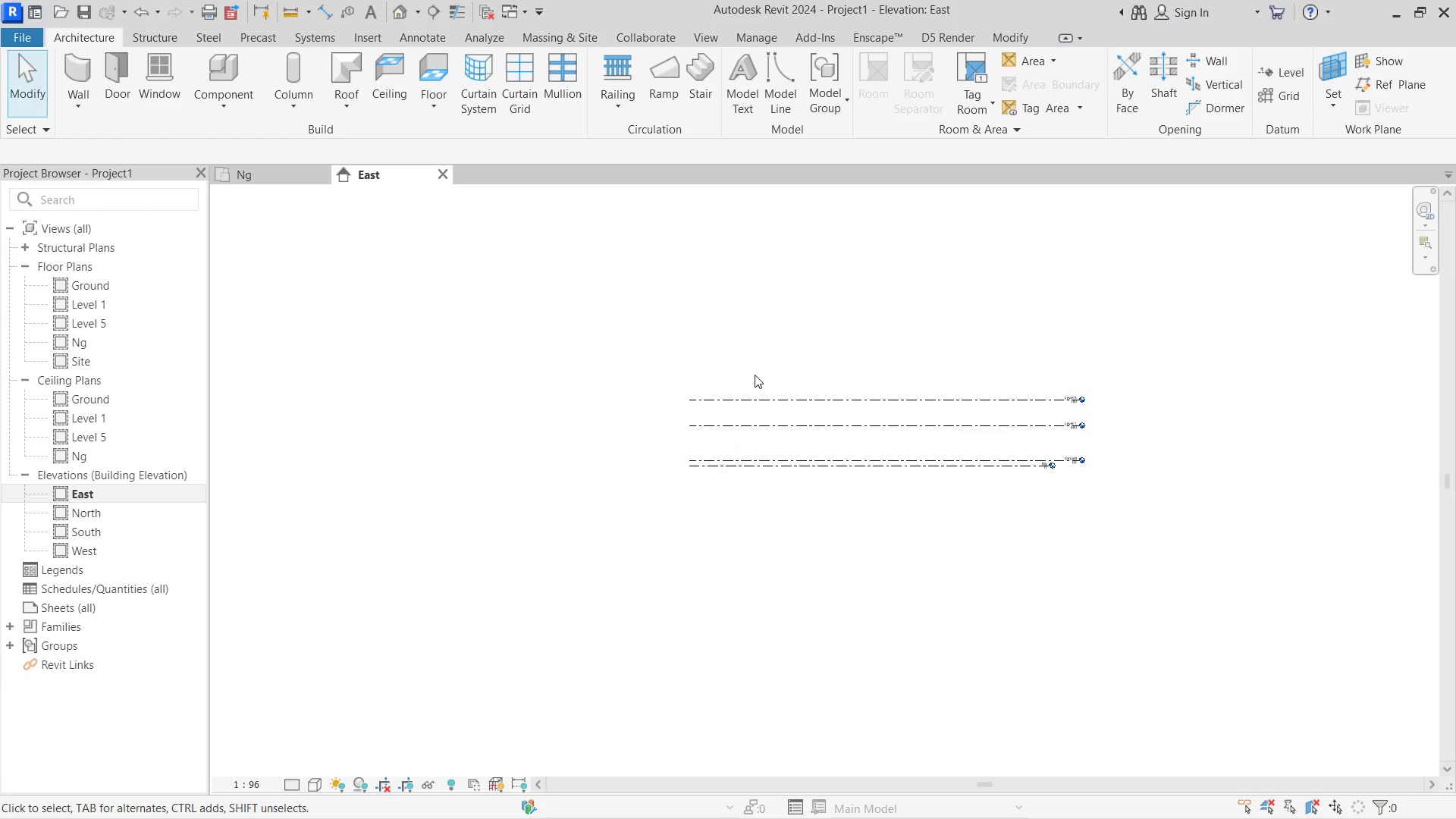 
key(Control+ControlLeft)
 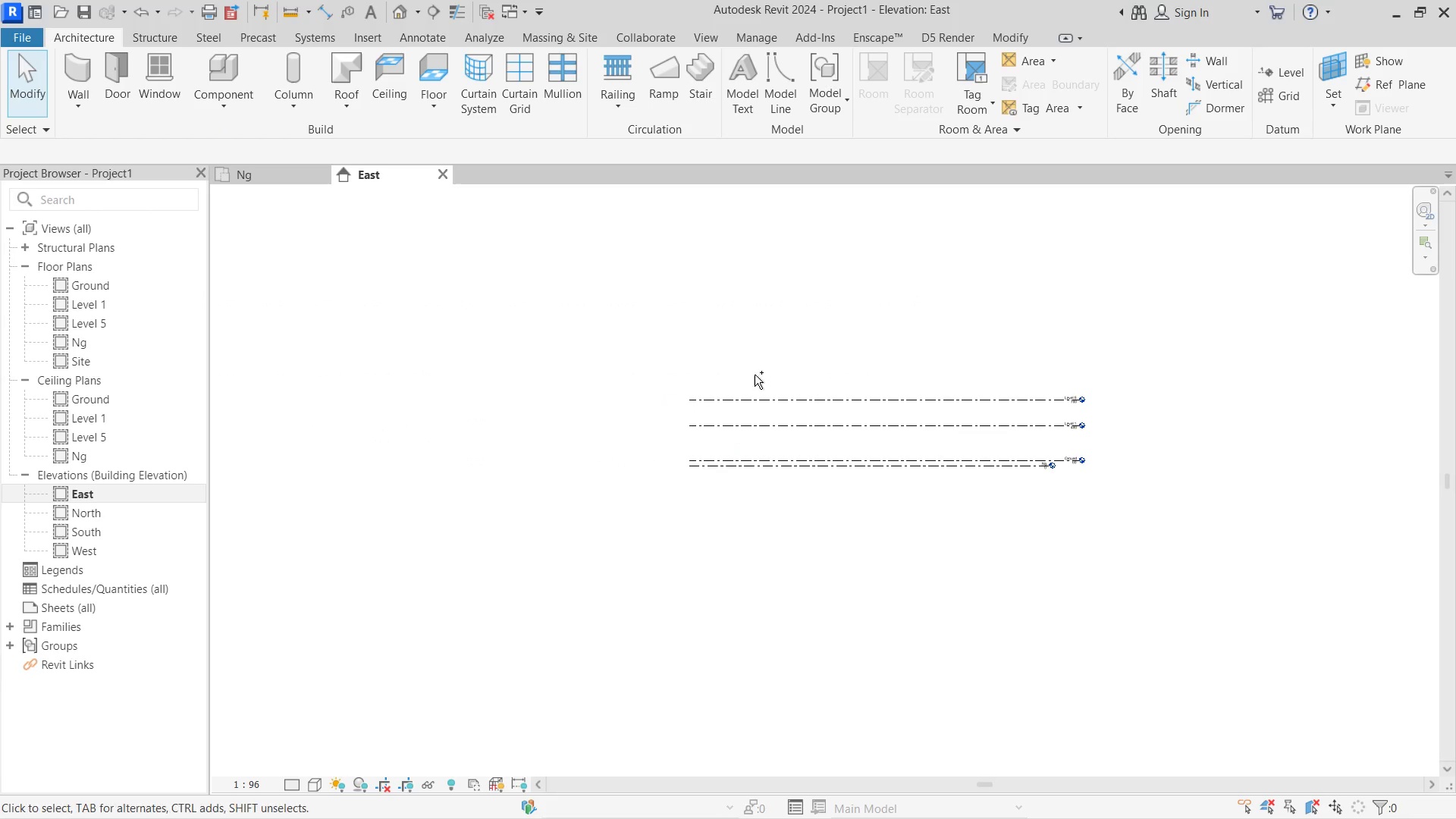 
key(Control+Z)
 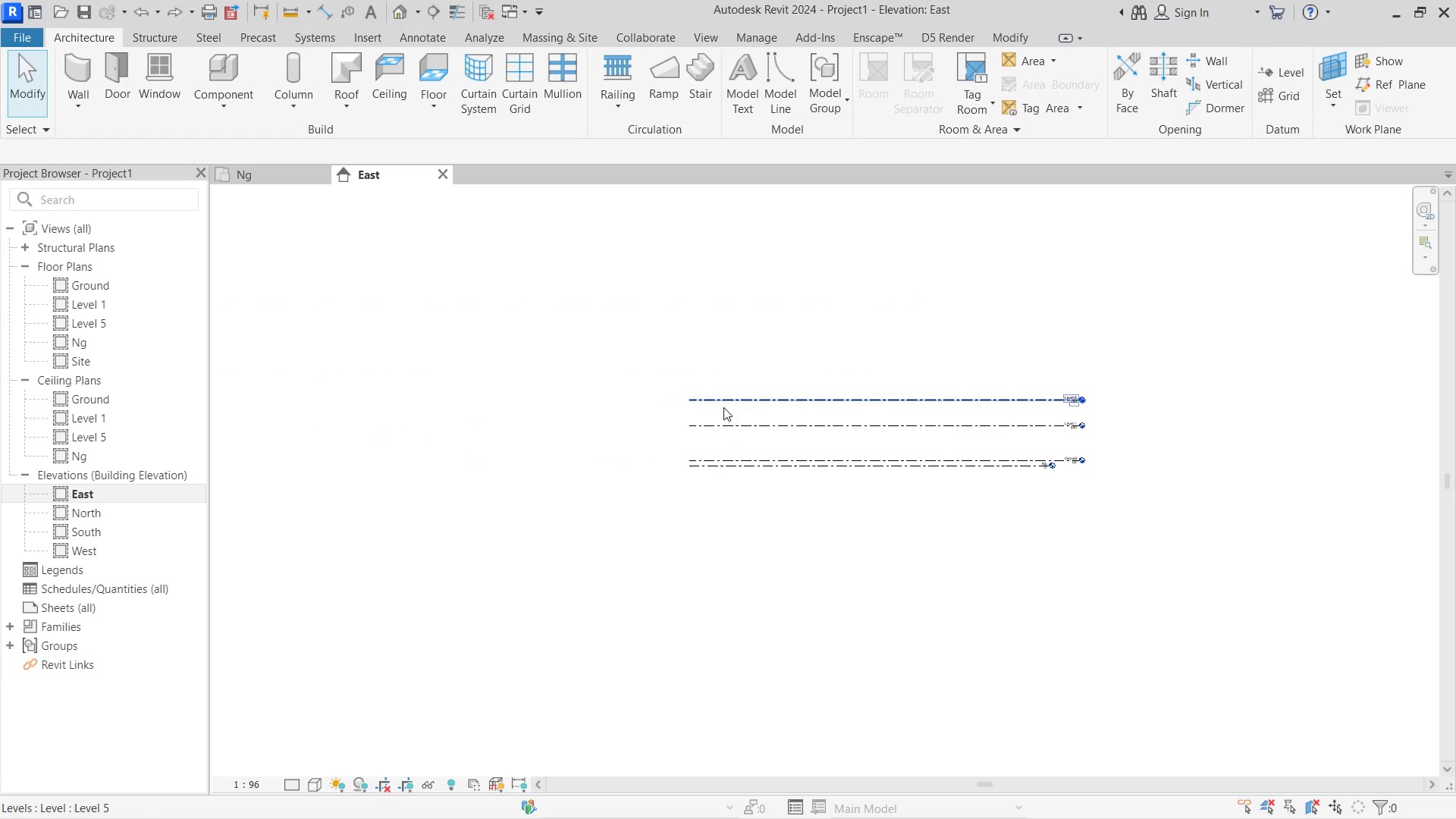 
left_click([723, 407])
 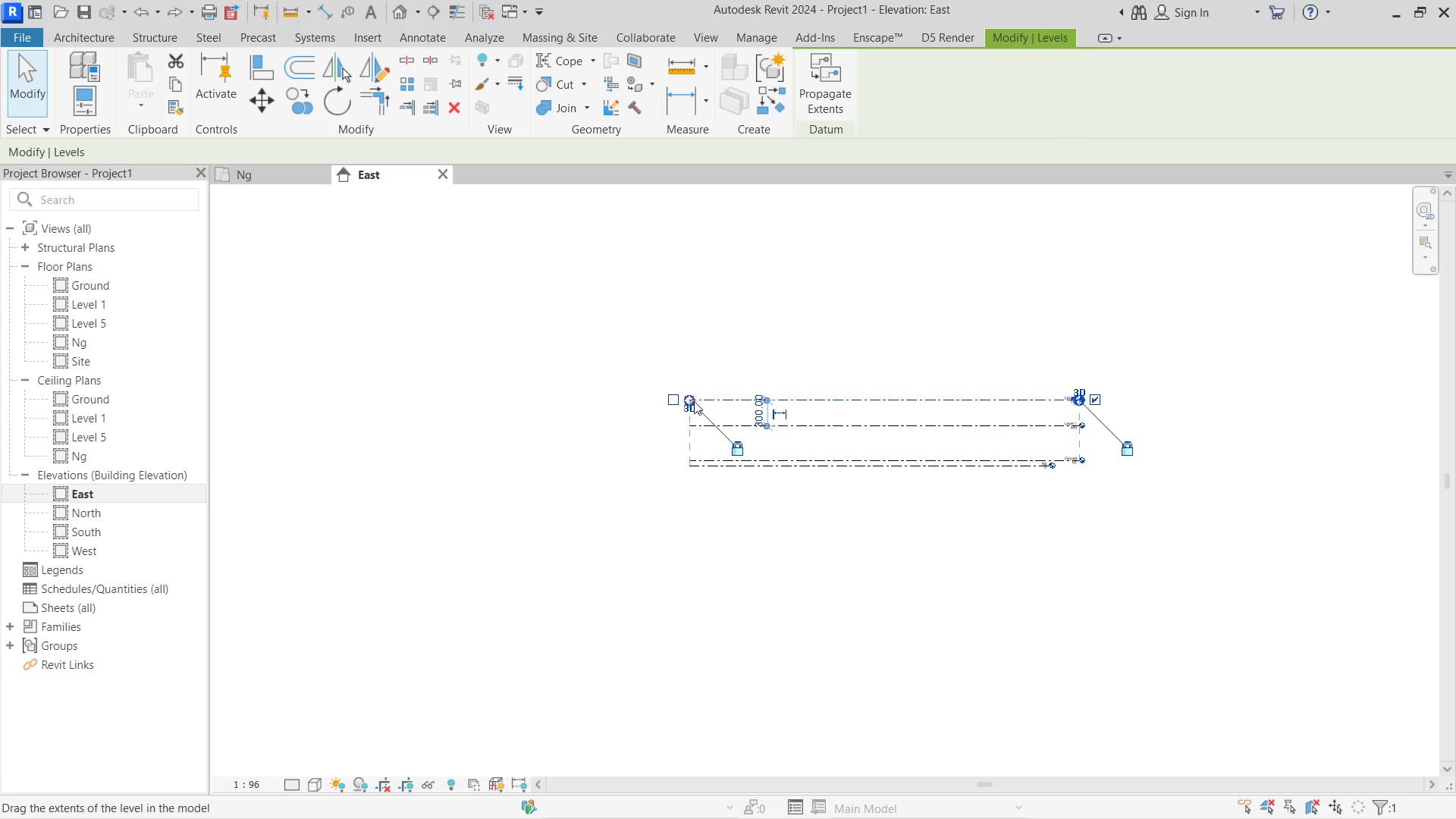 
left_click_drag(start_coordinate=[692, 401], to_coordinate=[651, 401])
 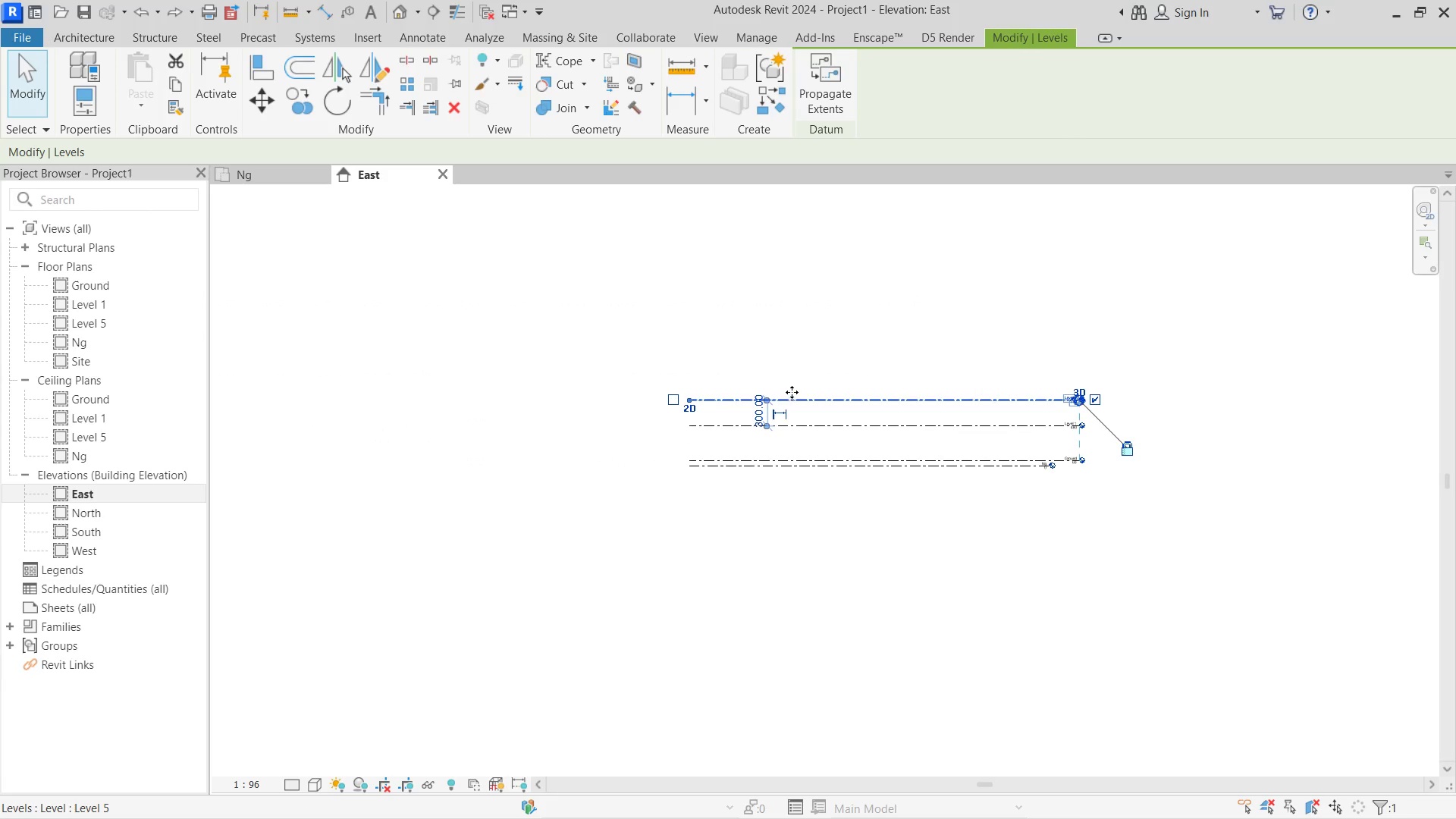 
key(Control+ControlLeft)
 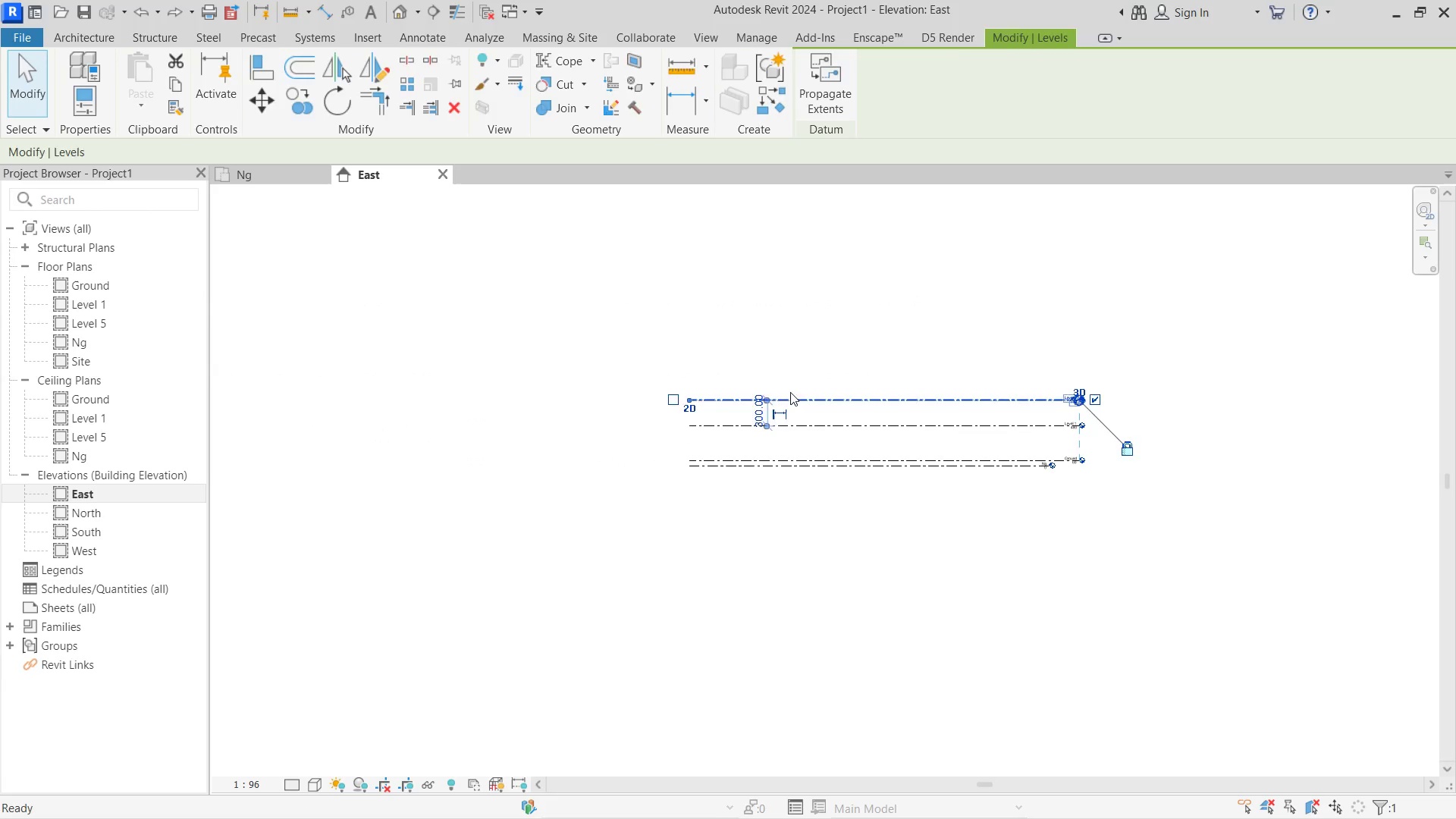 
key(Control+Z)
 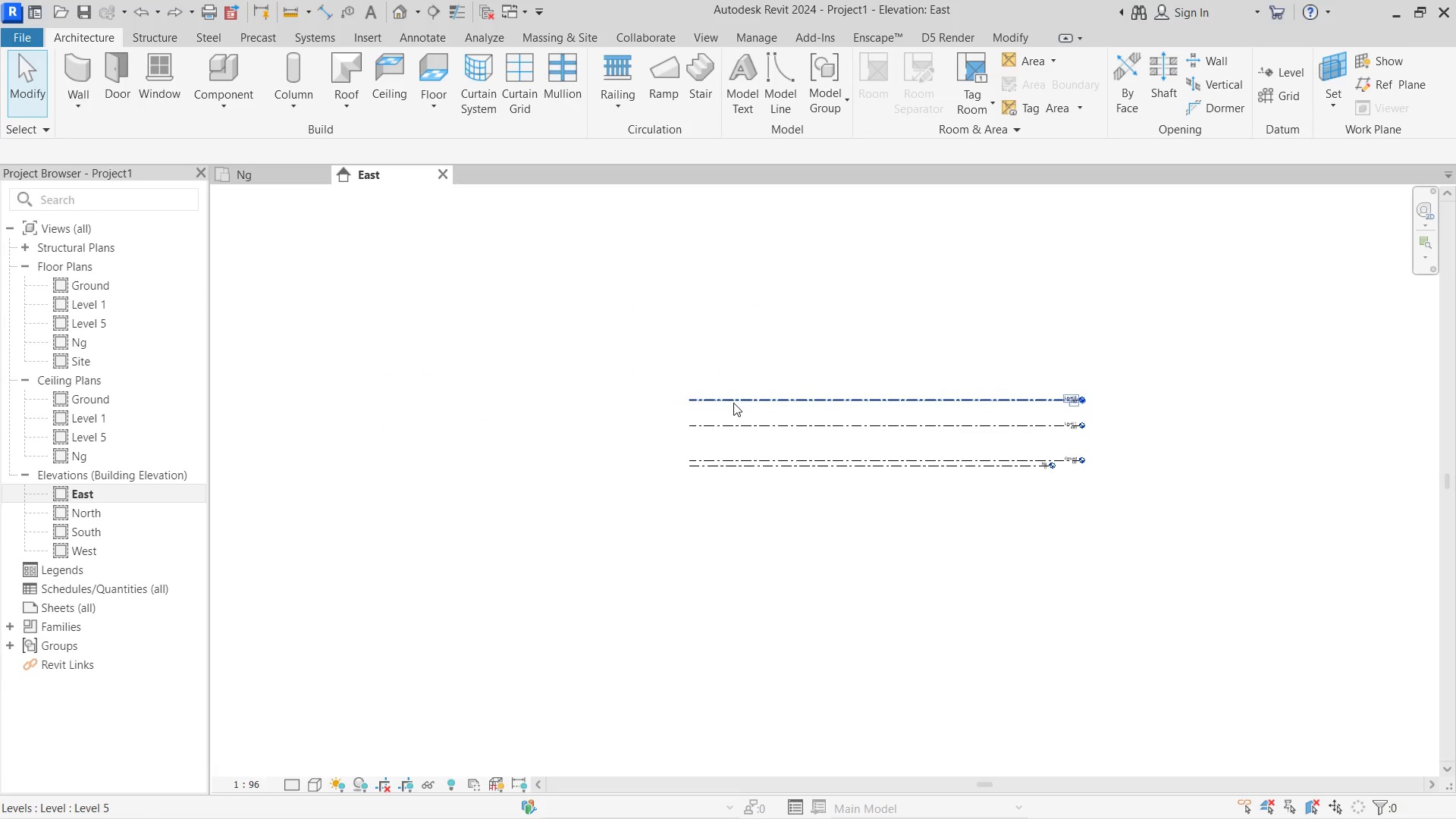 
left_click([733, 403])
 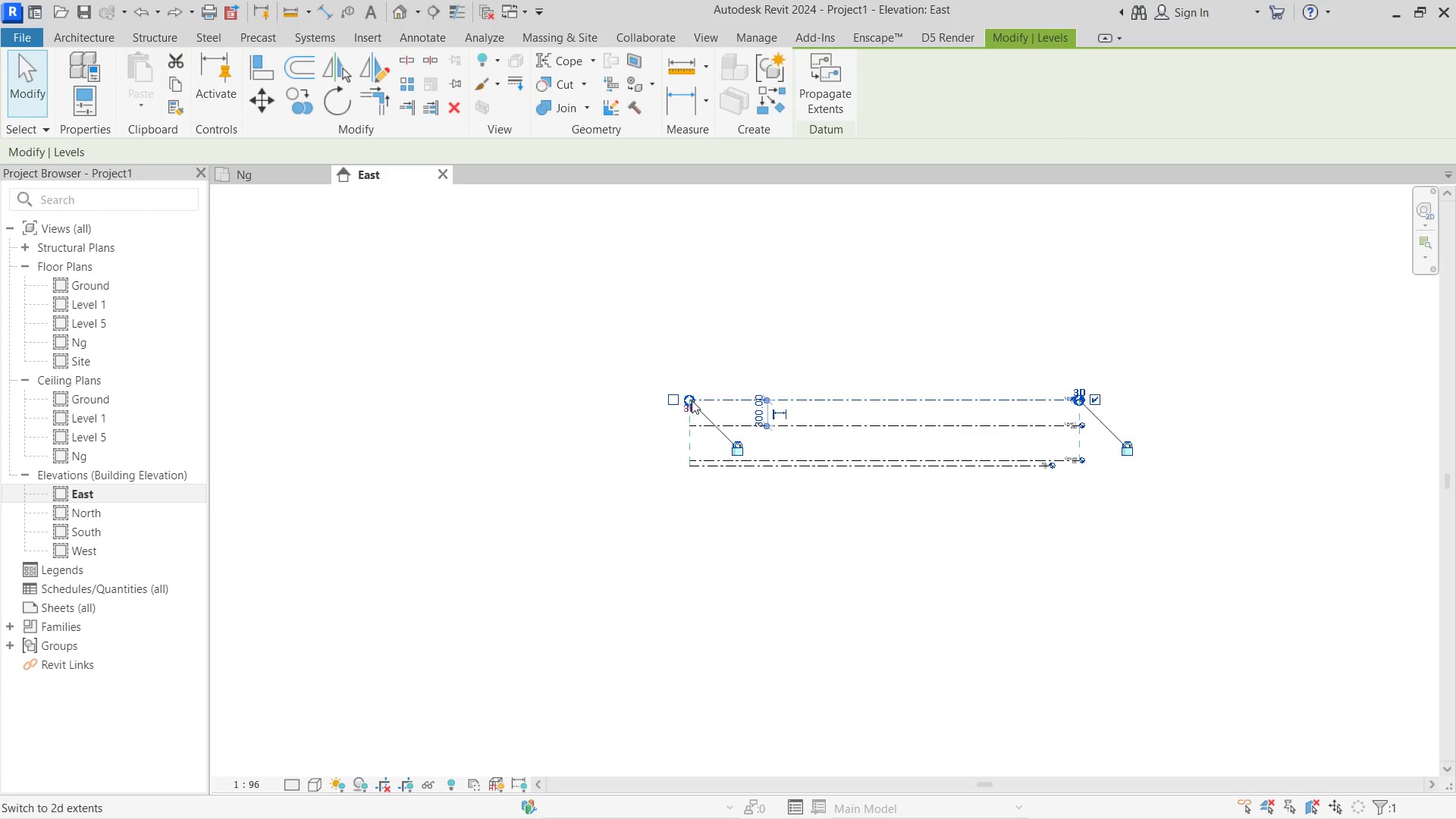 
left_click_drag(start_coordinate=[684, 399], to_coordinate=[529, 399])
 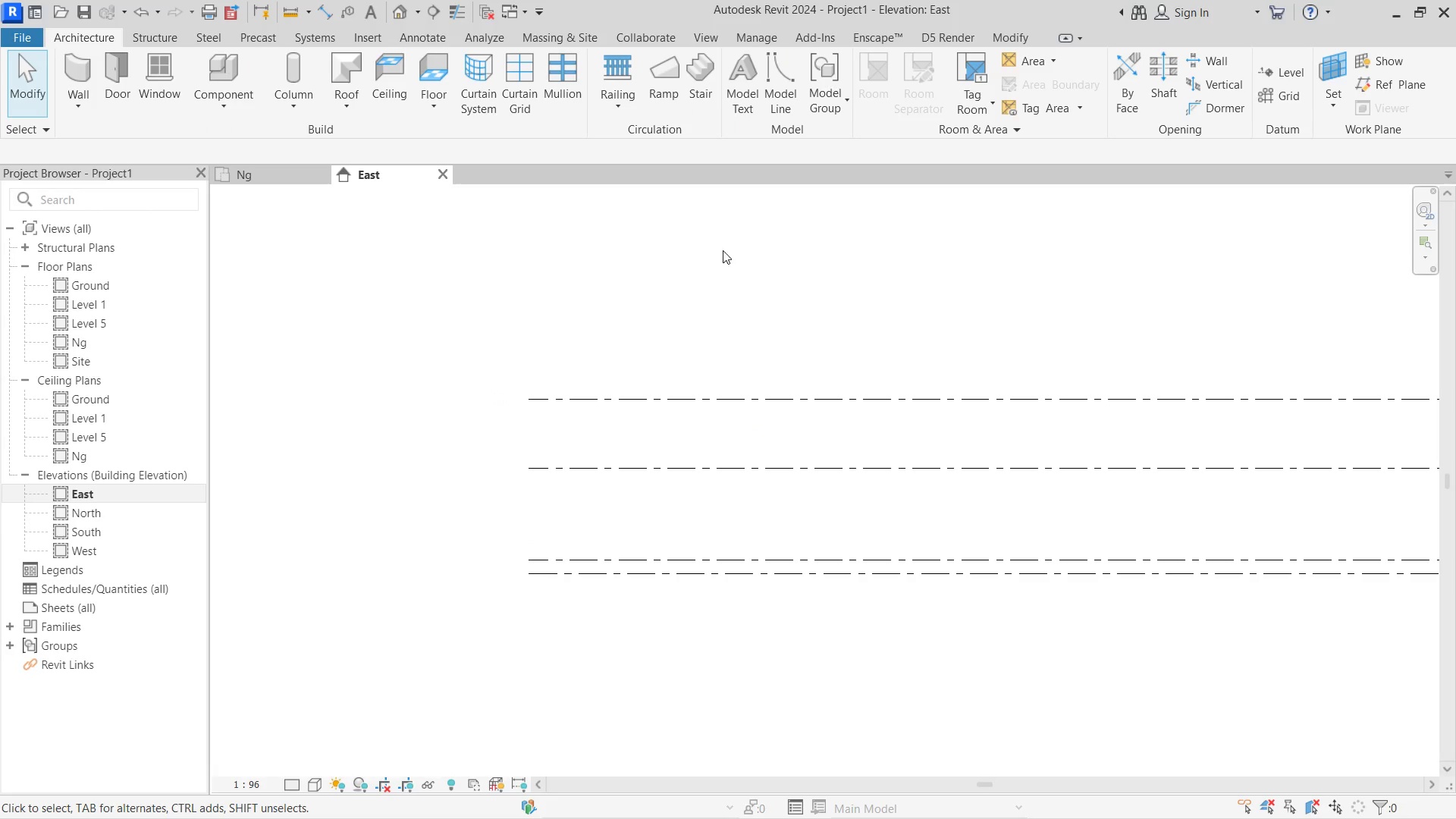 
scroll: coordinate [692, 400], scroll_direction: up, amount: 10.0
 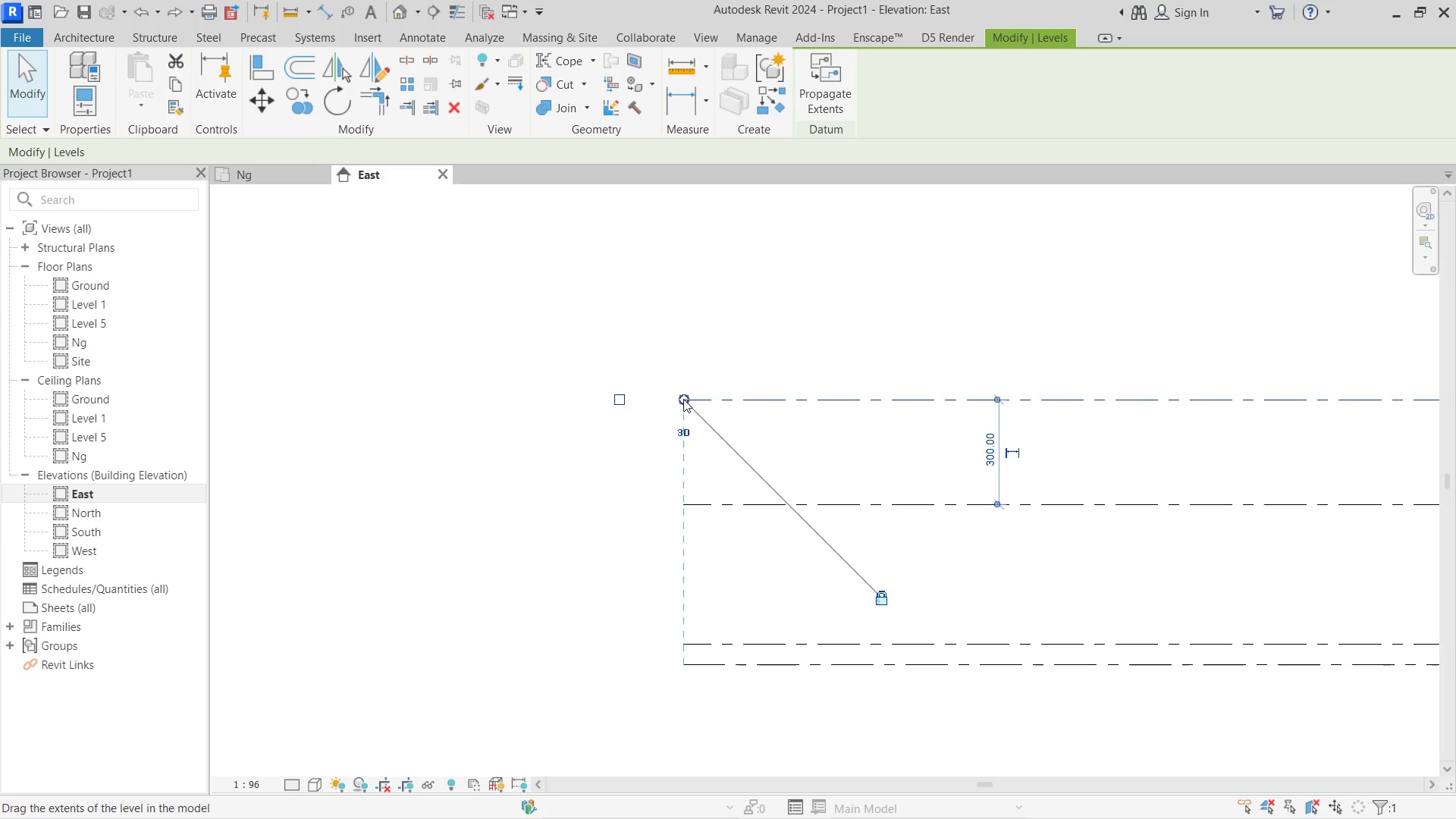 
scroll: coordinate [529, 399], scroll_direction: down, amount: 3.0
 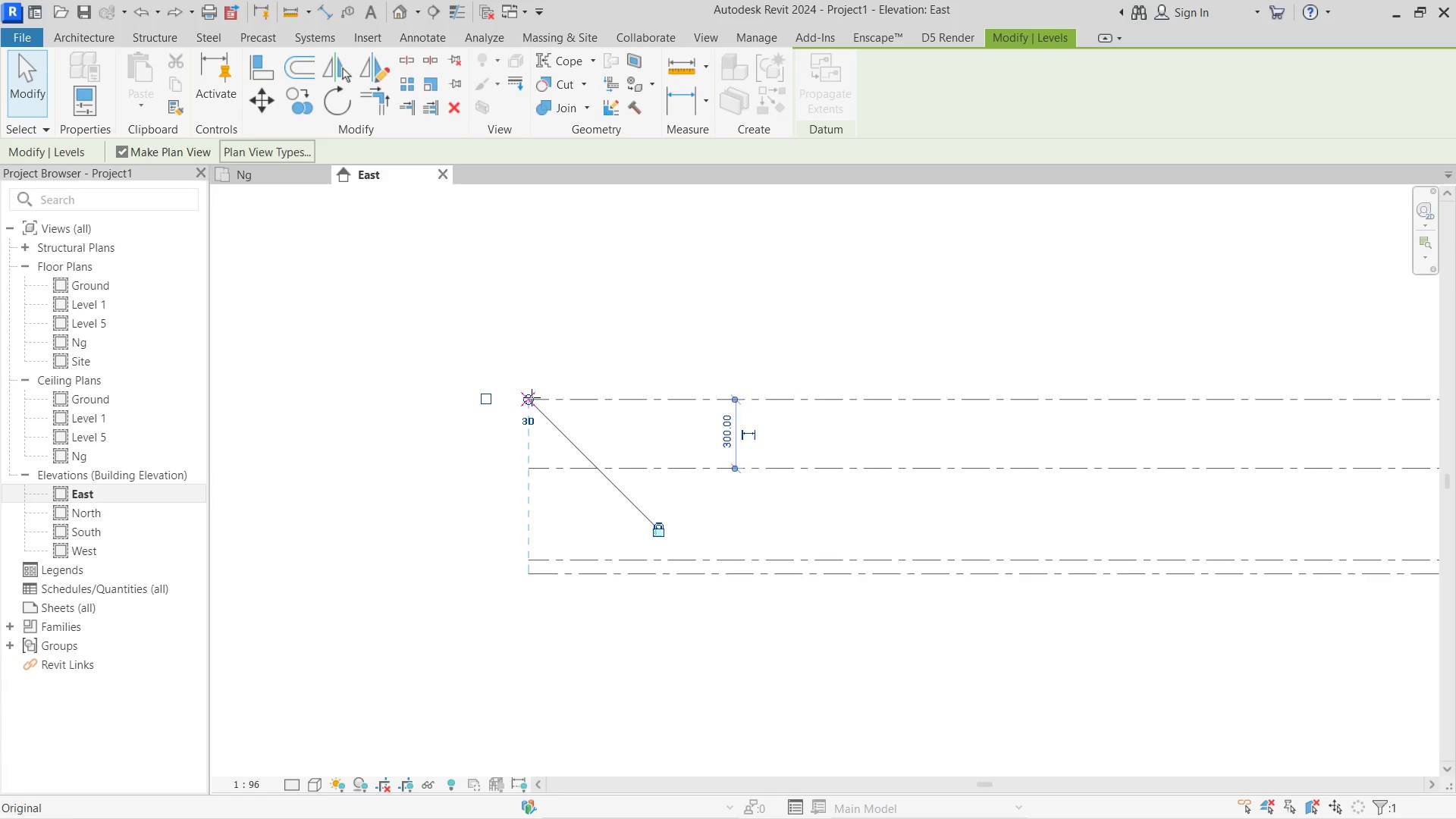 
left_click([926, 278])
 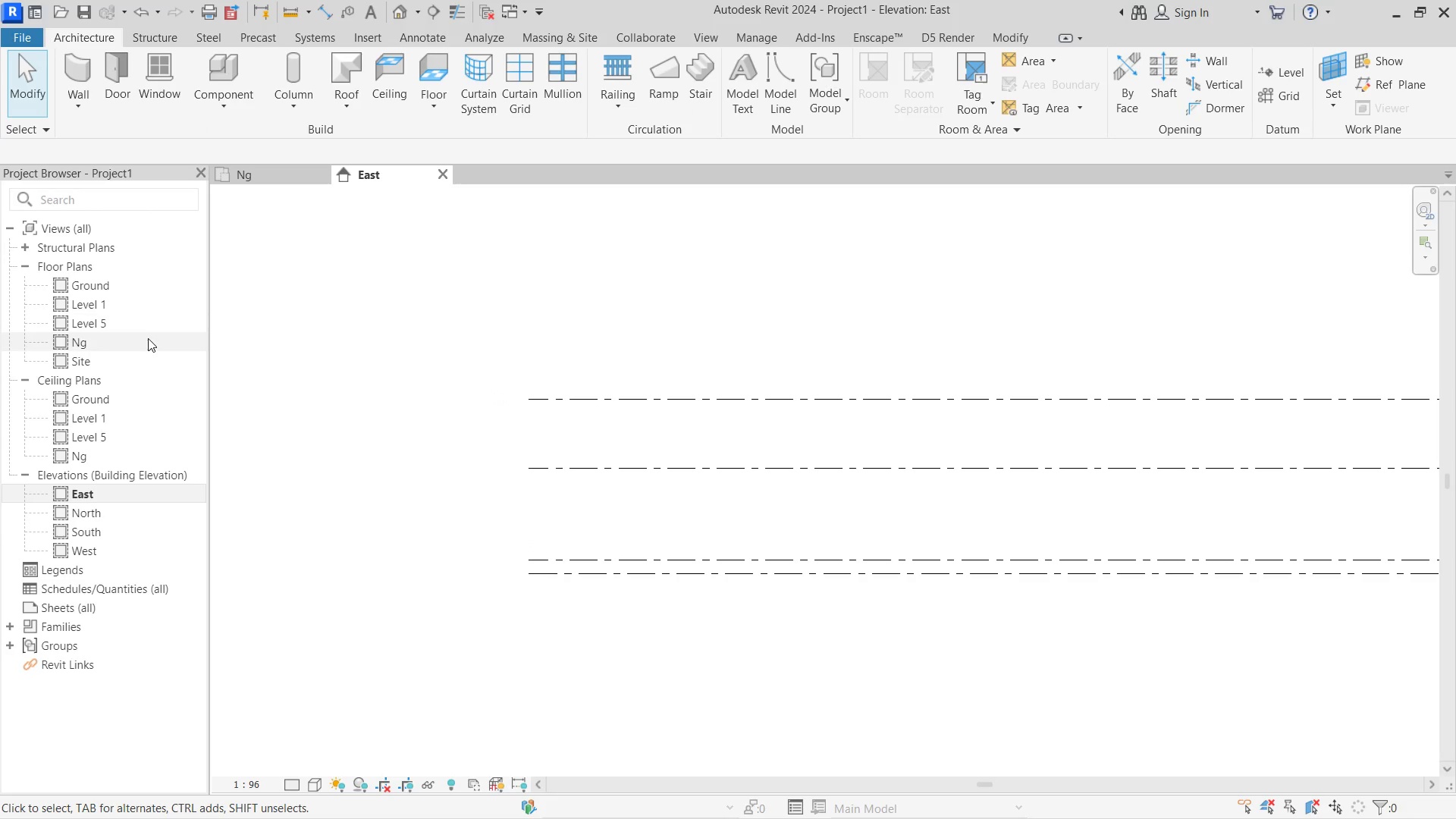 
double_click([148, 338])
 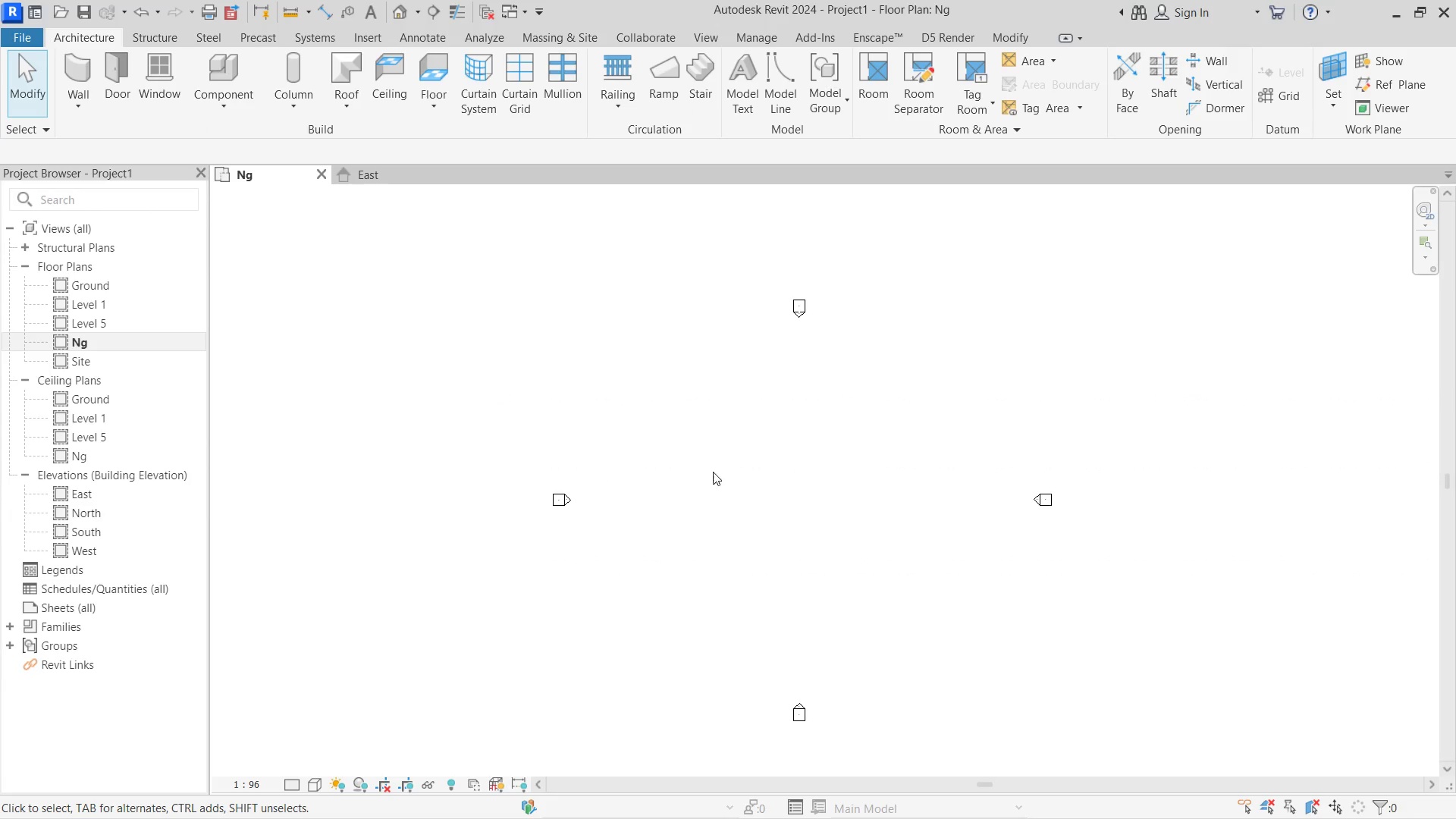 
scroll: coordinate [798, 451], scroll_direction: down, amount: 10.0
 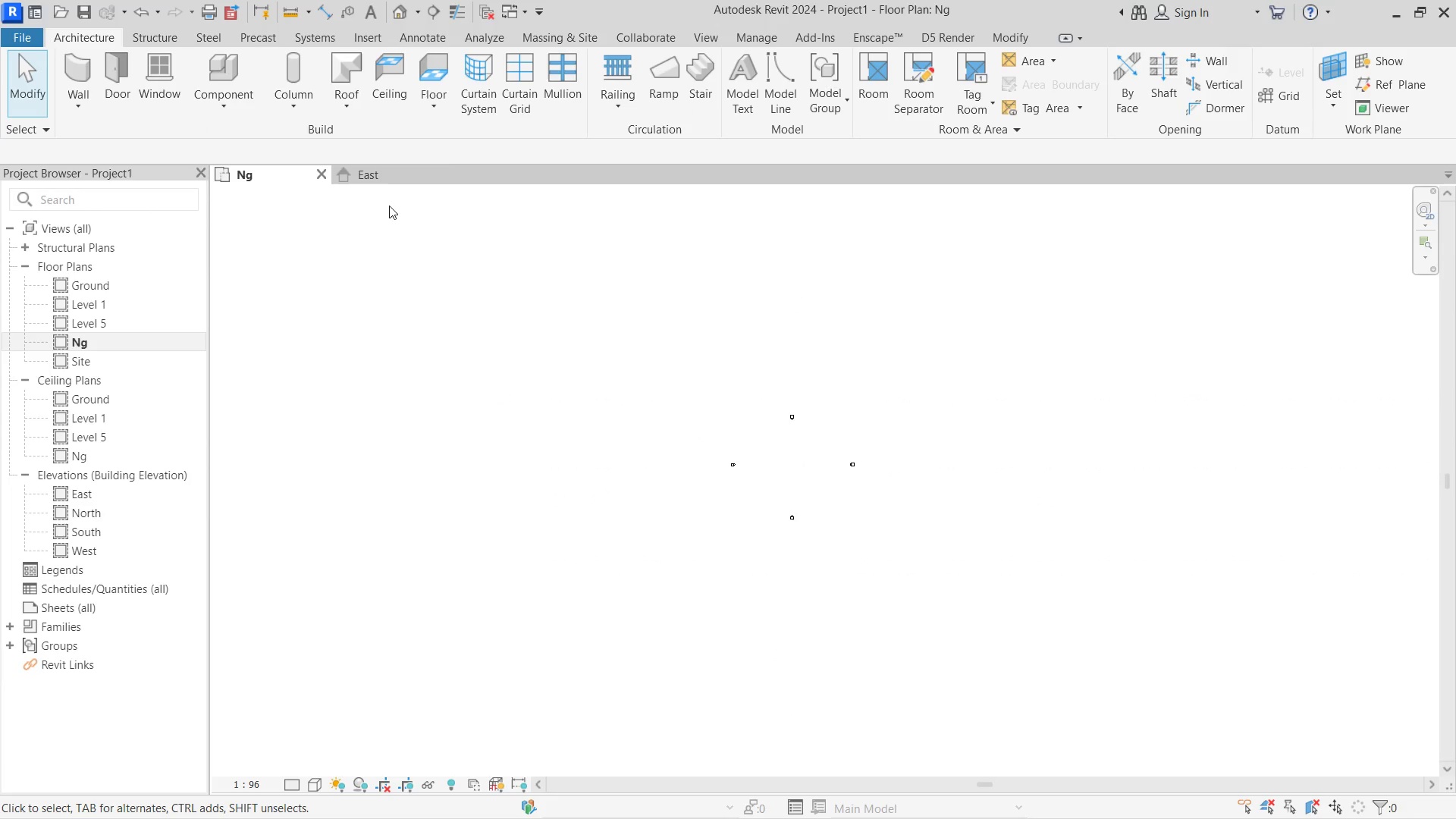 
left_click([370, 183])
 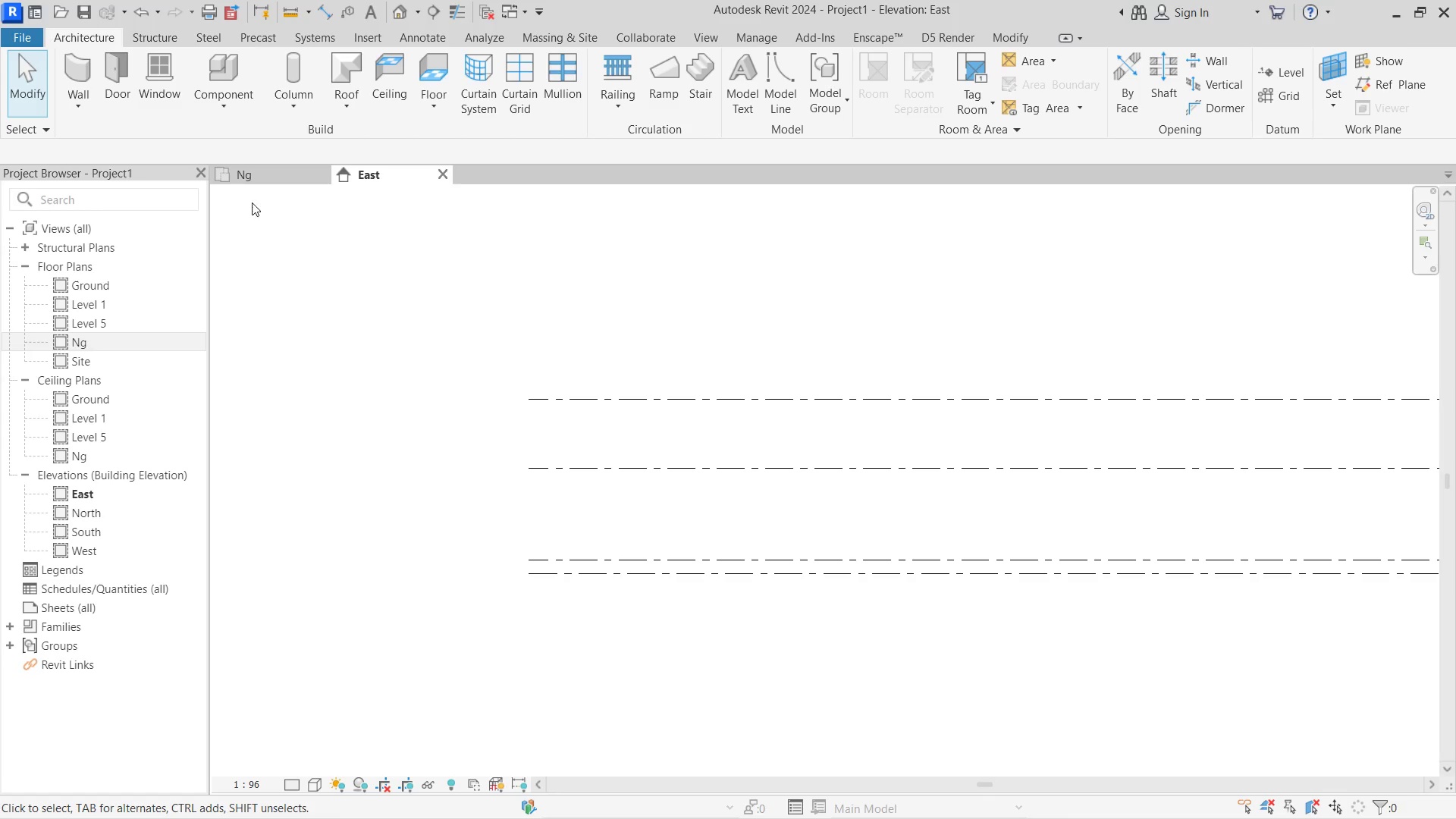 
scroll: coordinate [877, 629], scroll_direction: none, amount: 0.0
 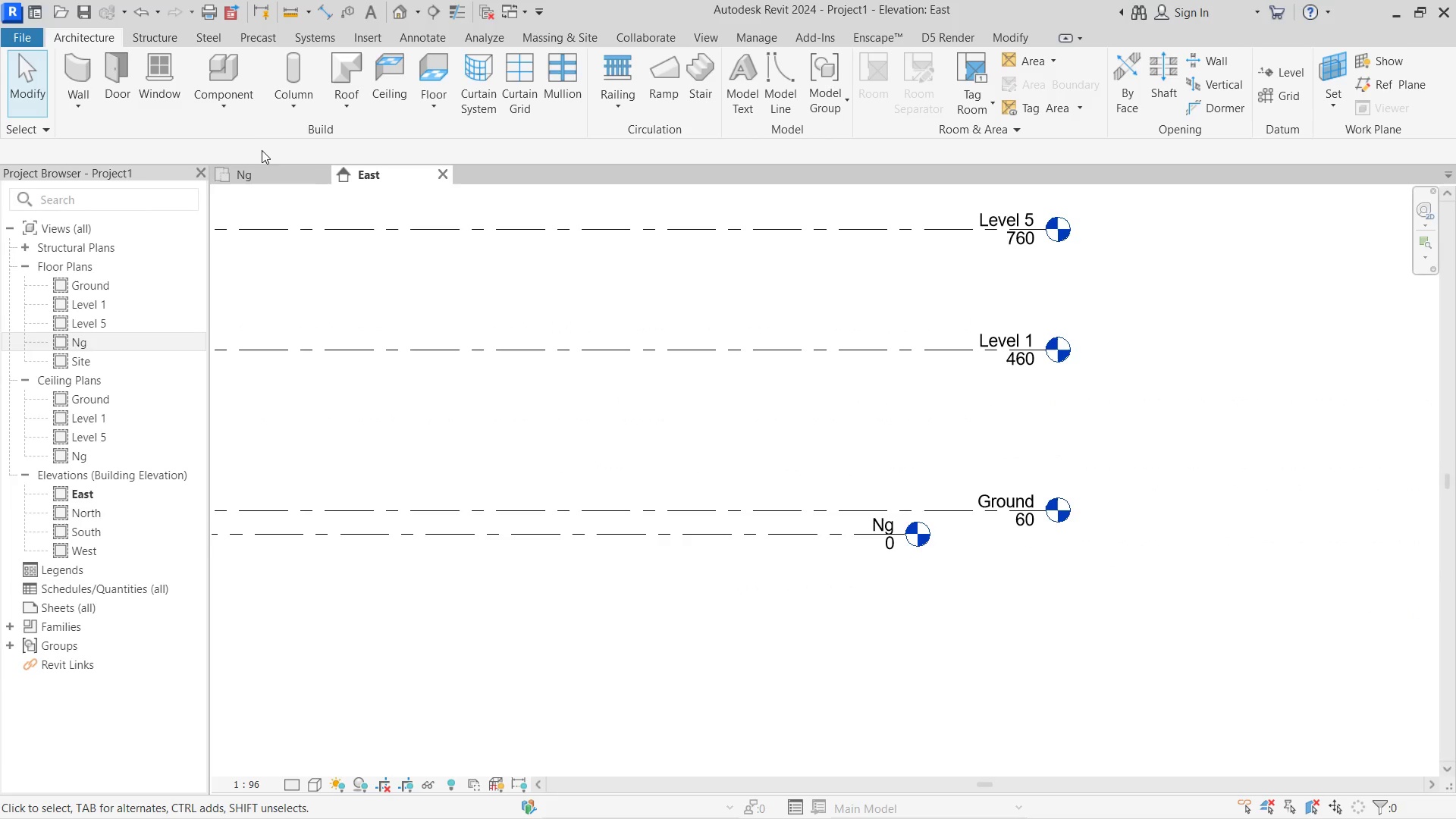 
left_click([262, 170])
 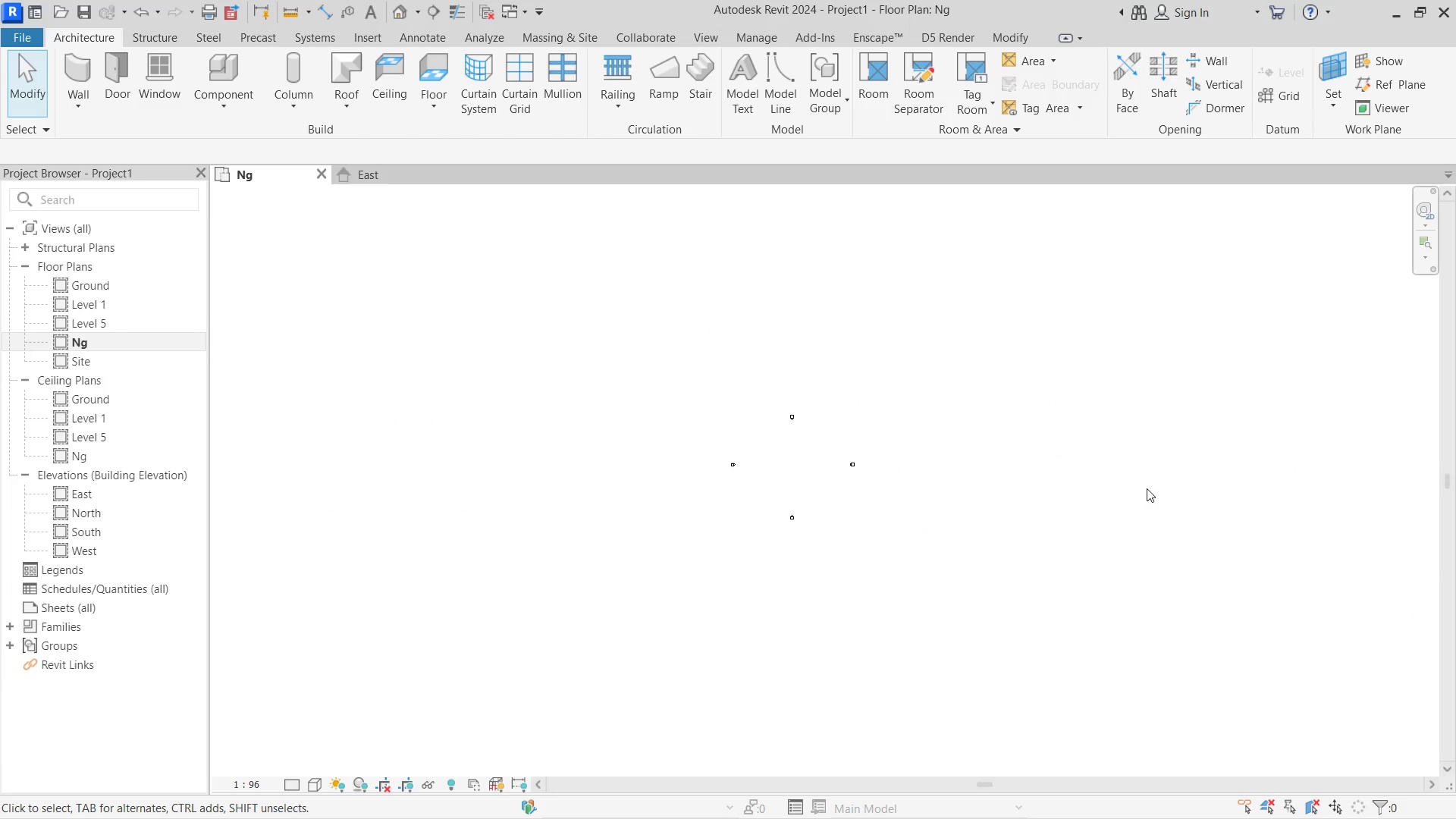 
scroll: coordinate [777, 516], scroll_direction: up, amount: 7.0
 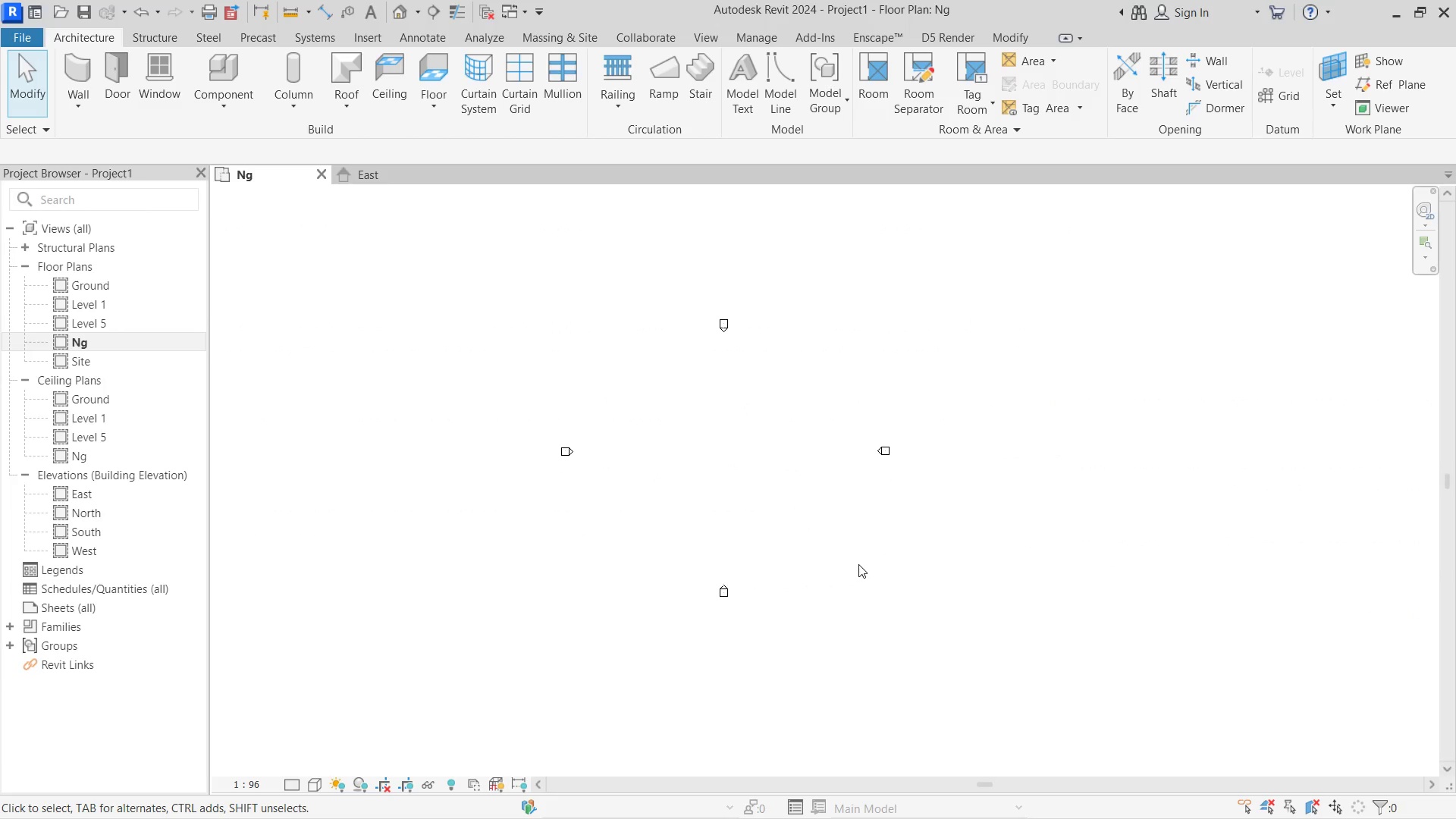 
wait(5.21)
 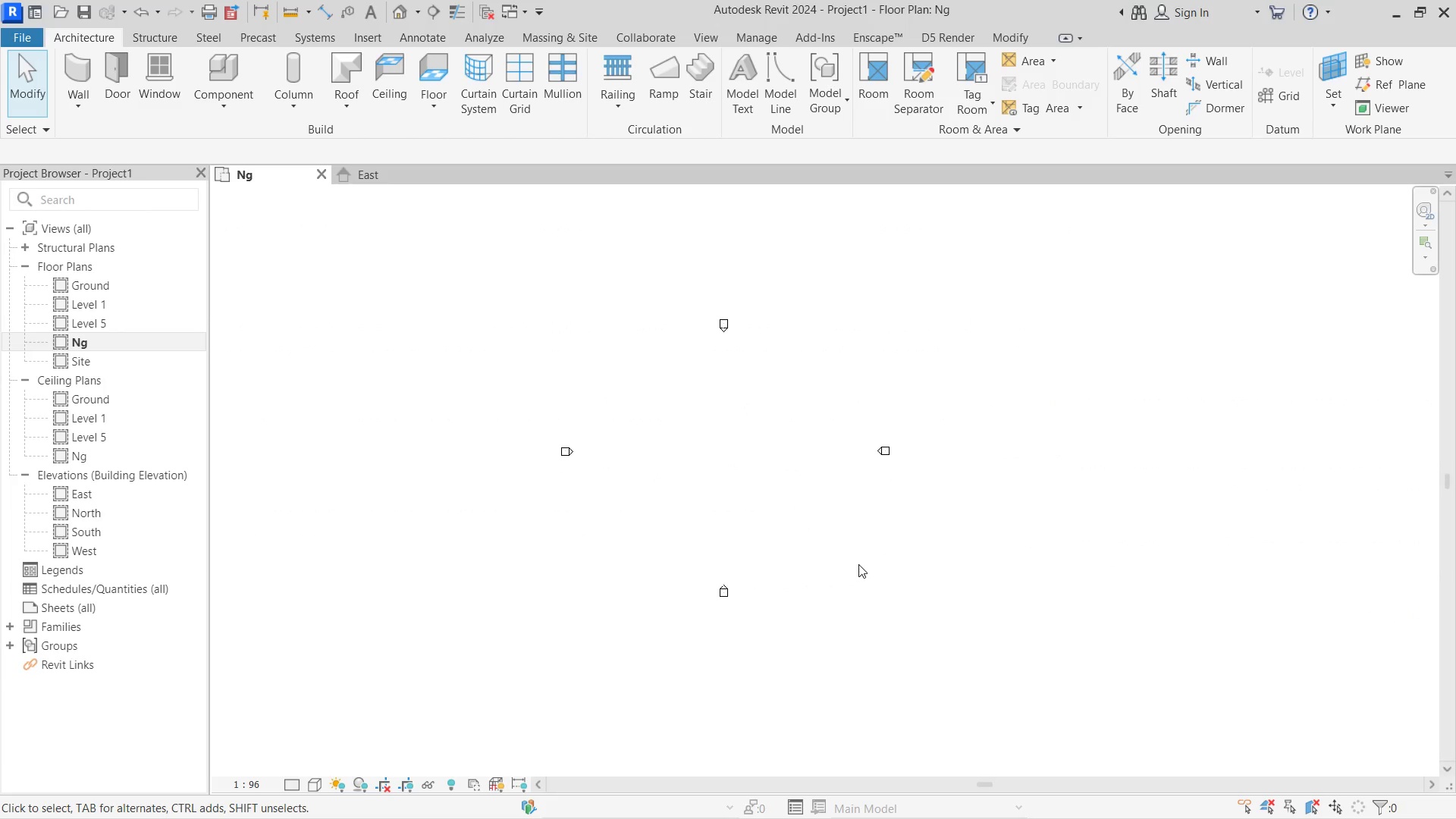 
left_click([430, 71])
 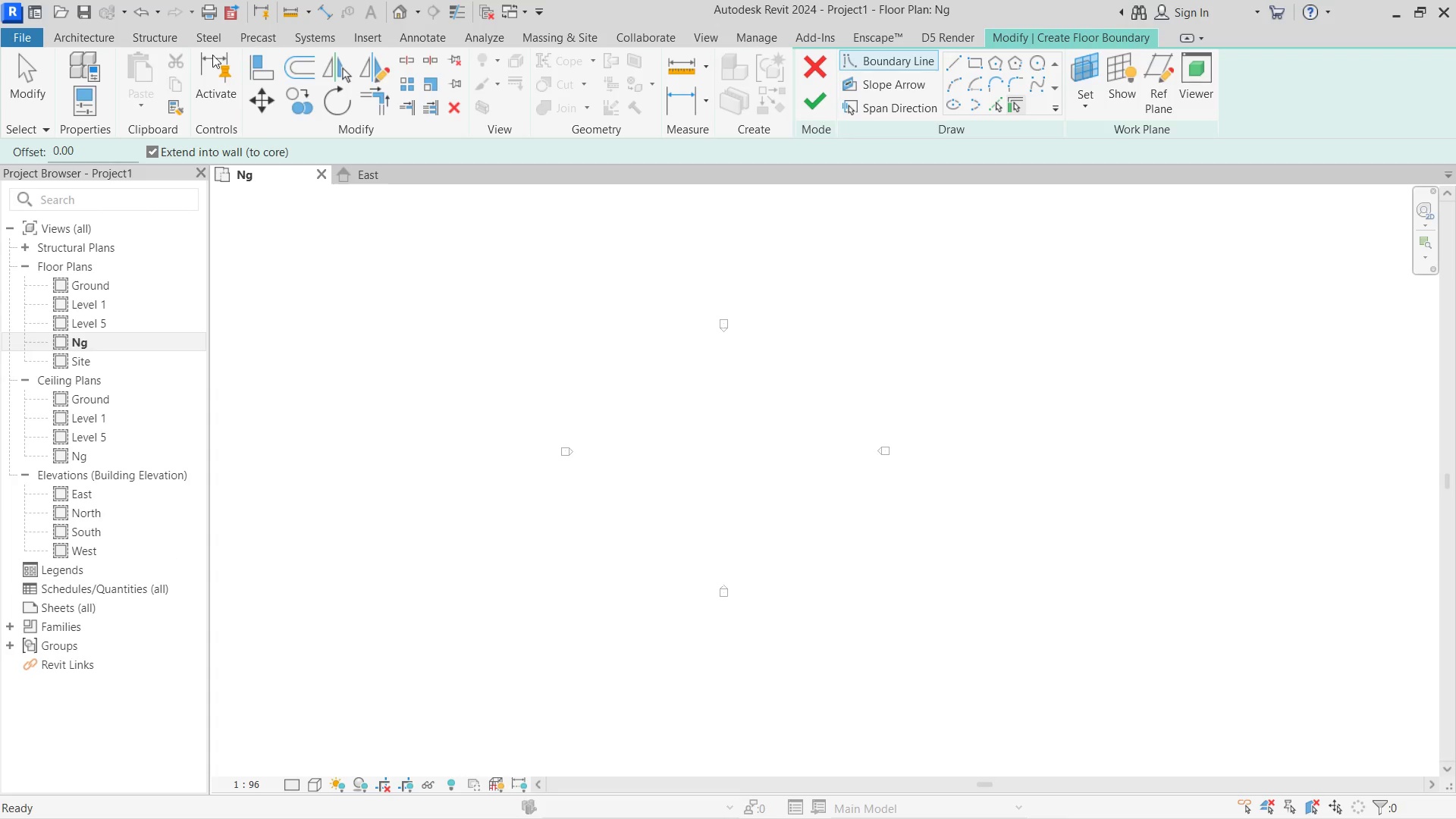 
left_click([699, 33])
 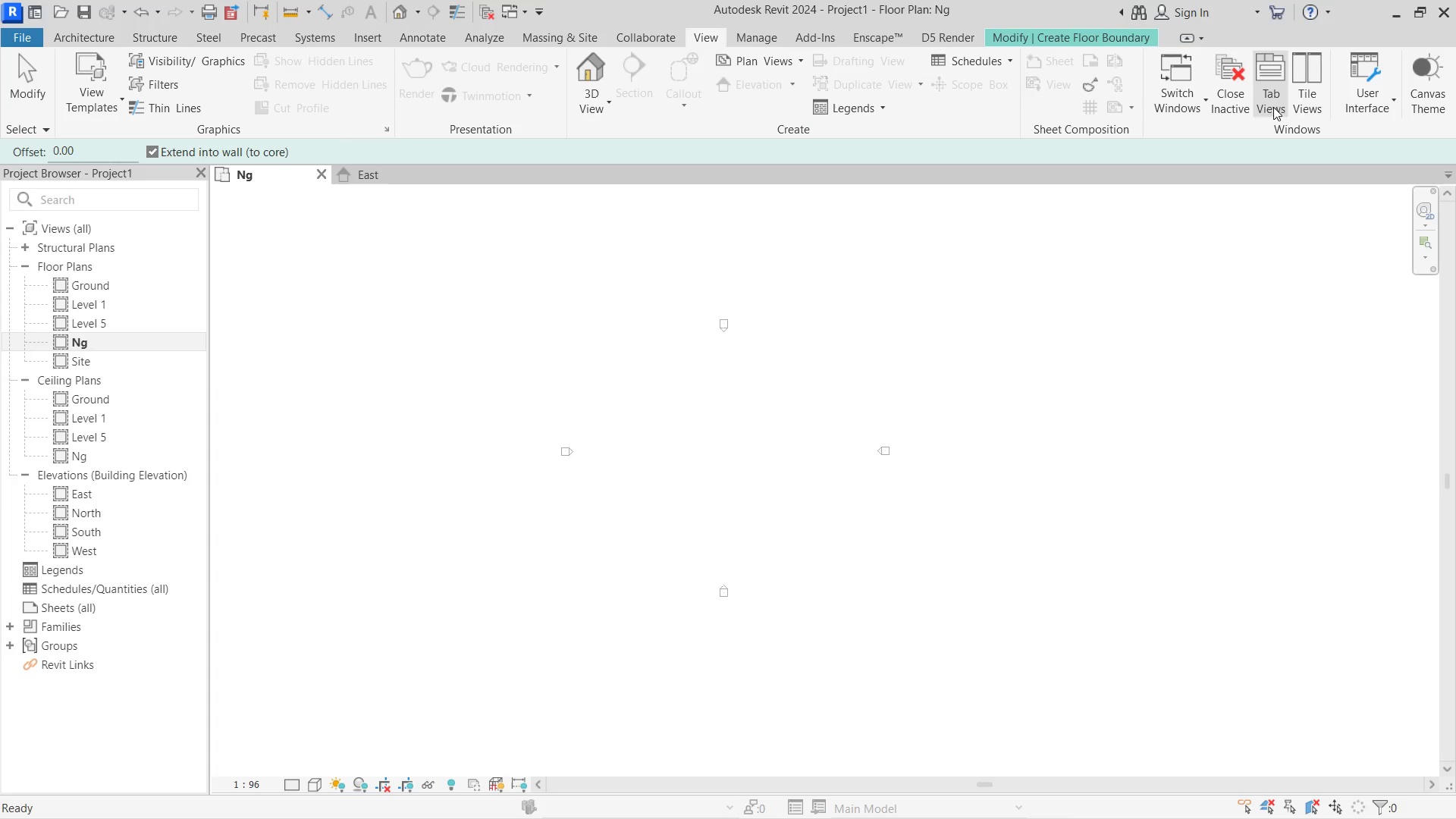 
left_click([1352, 109])
 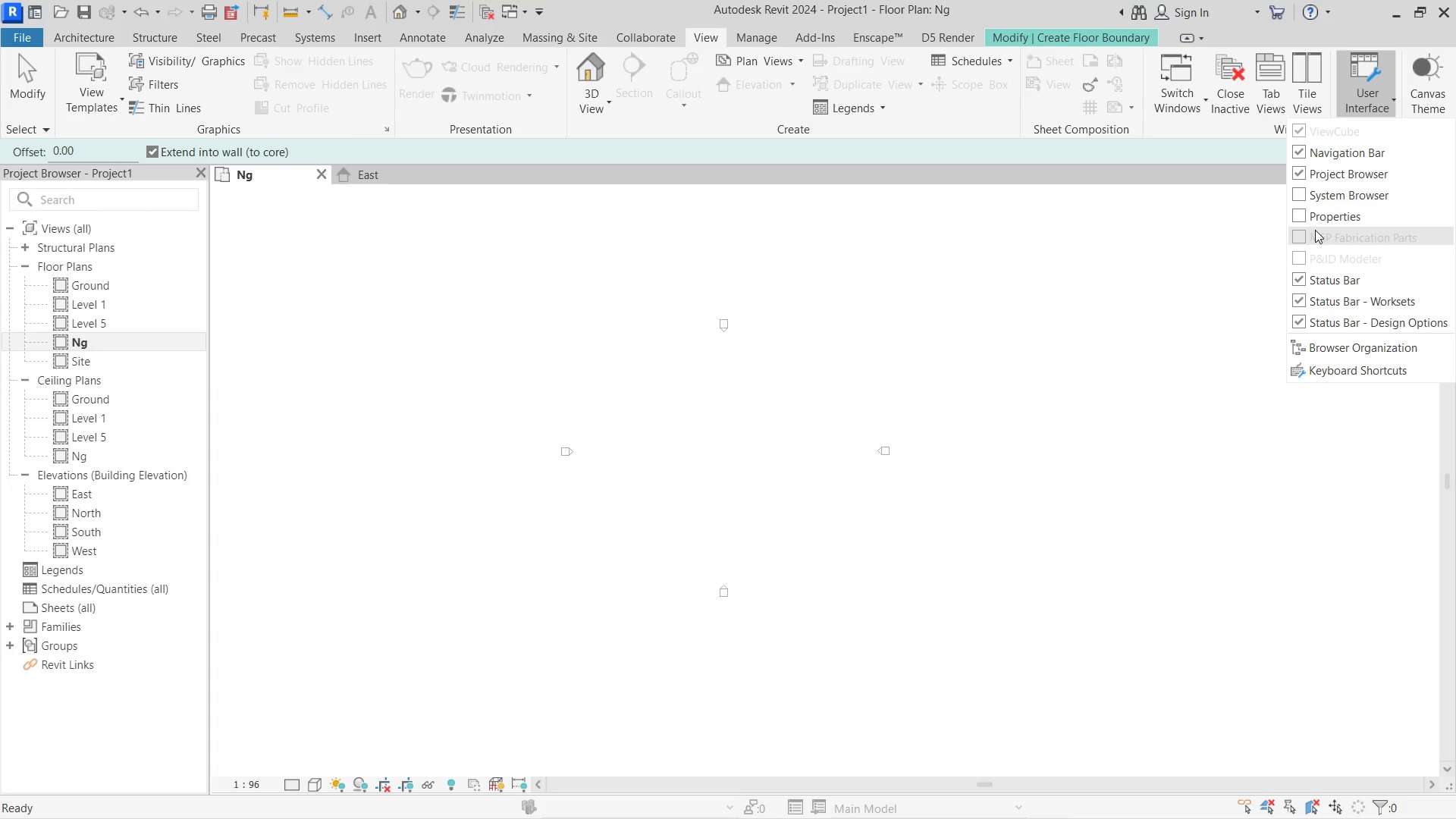 
left_click([1298, 220])
 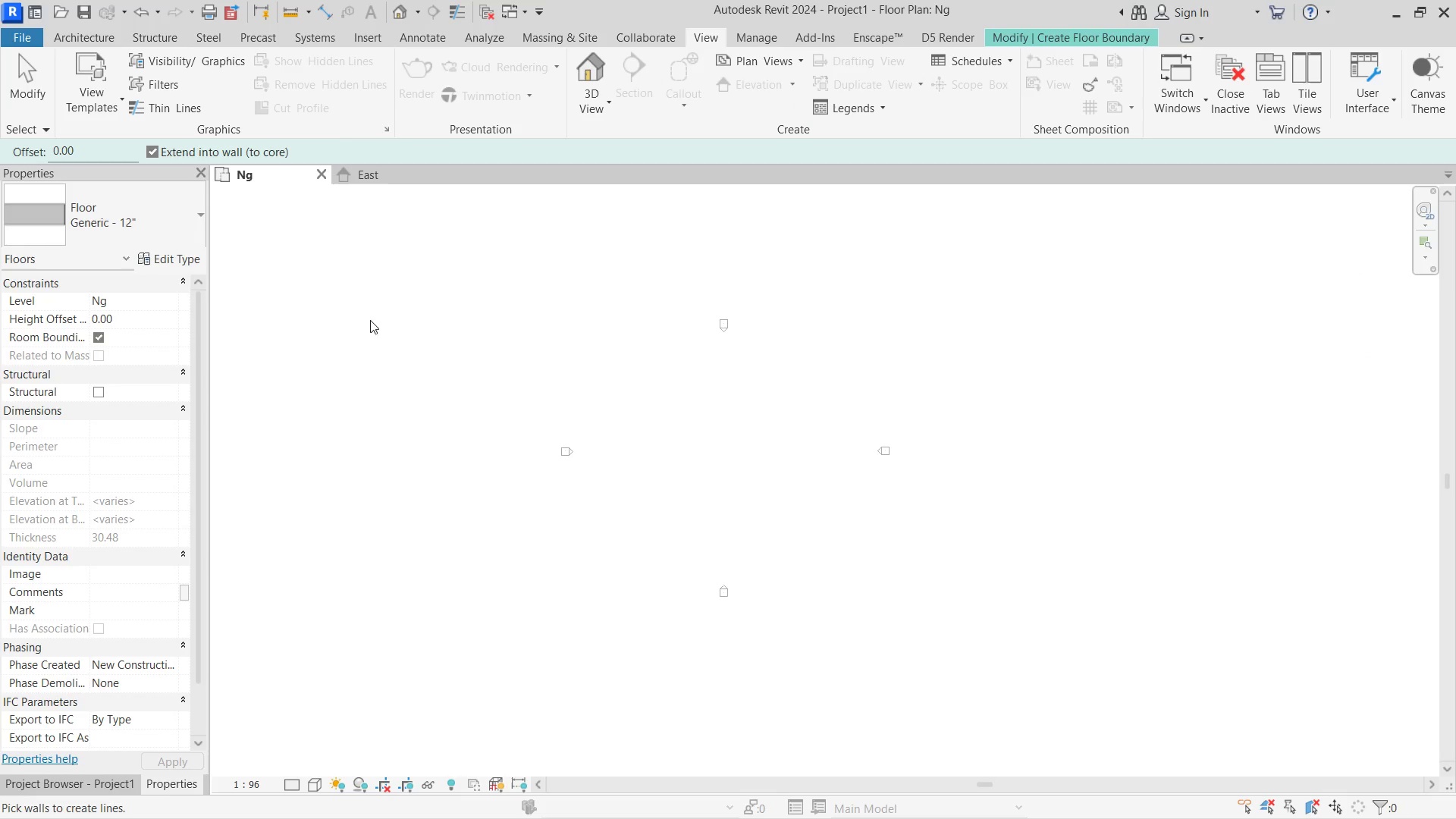 
left_click([163, 234])
 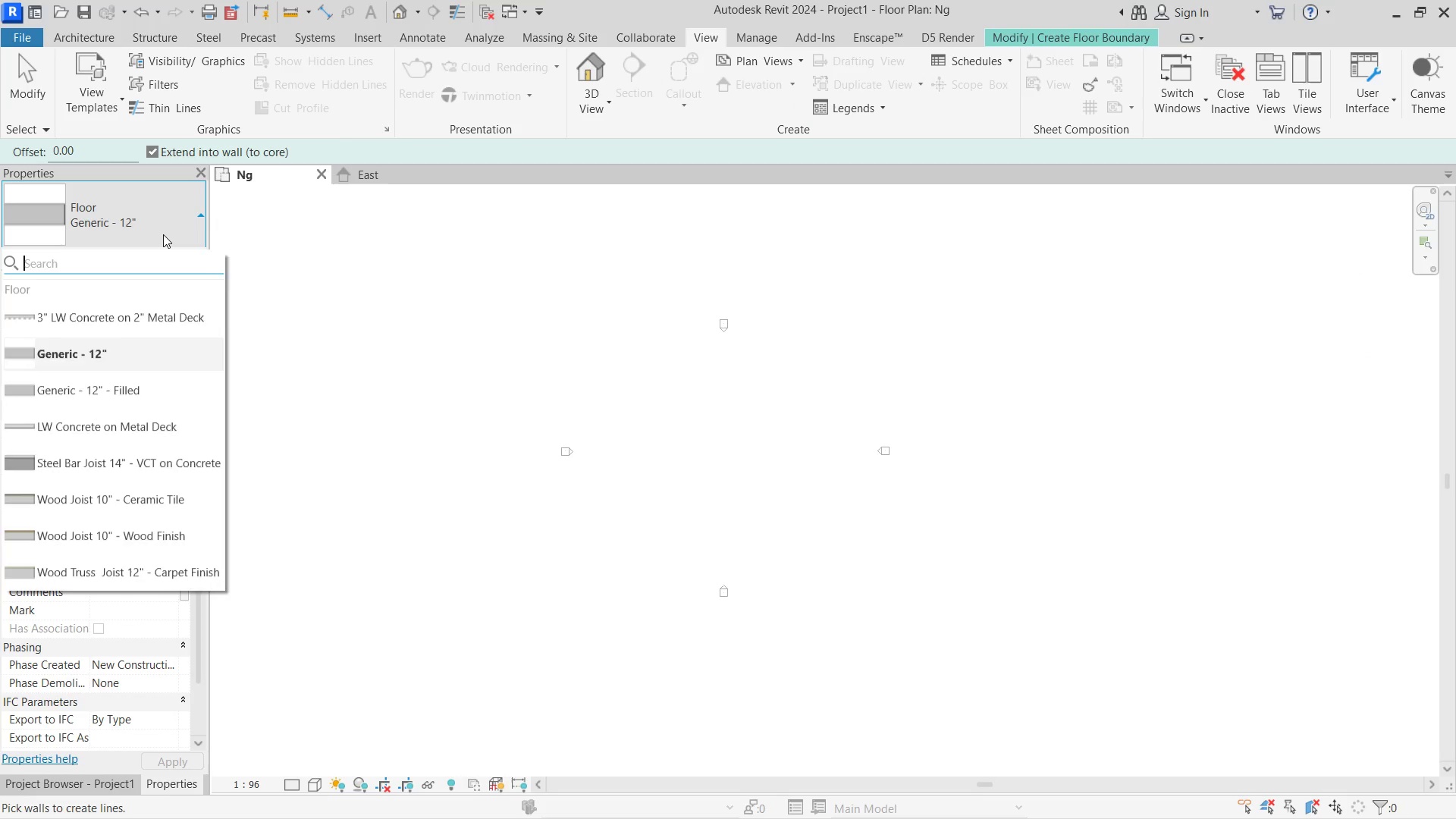 
left_click([146, 234])
 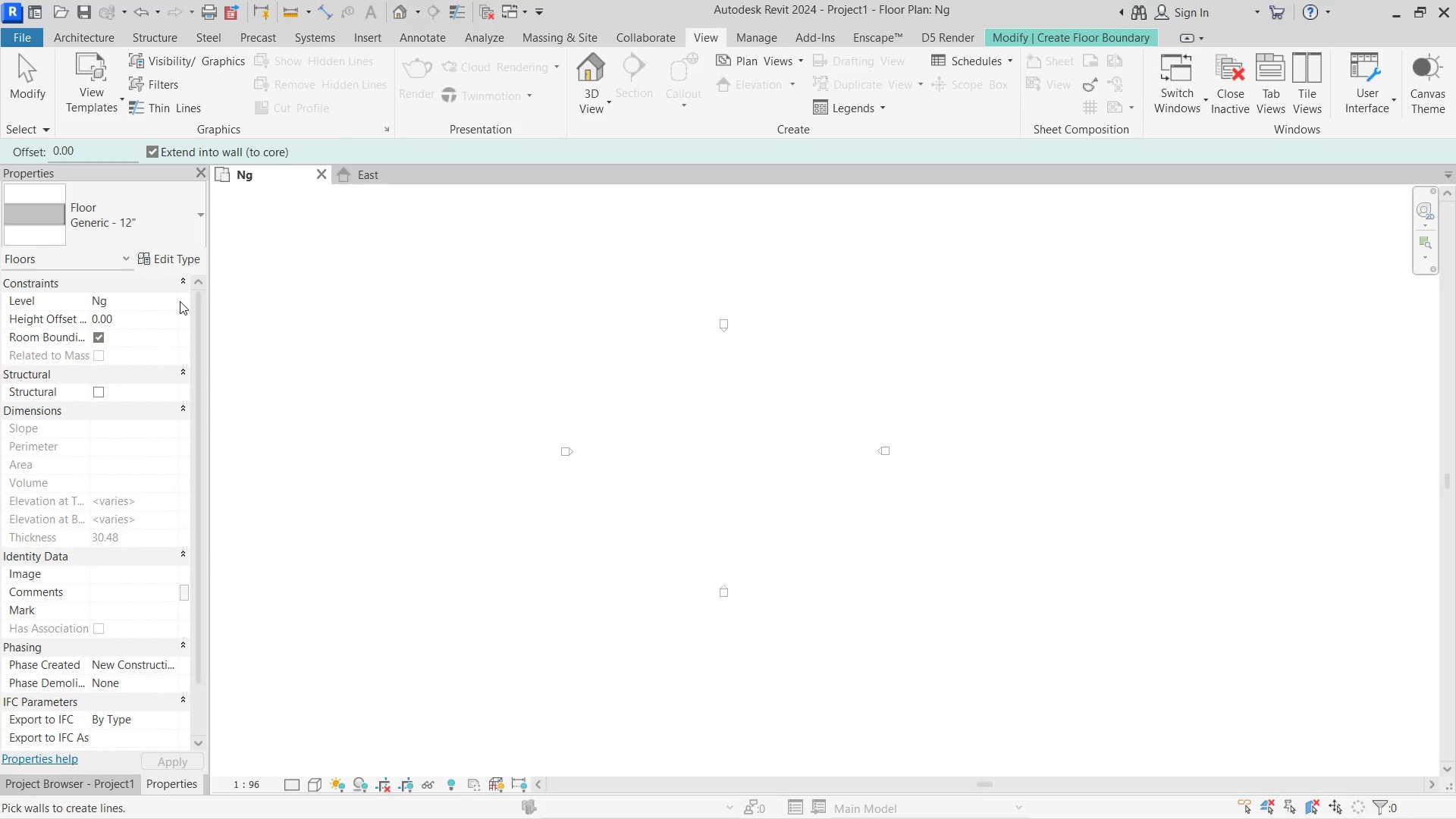 
double_click([174, 299])
 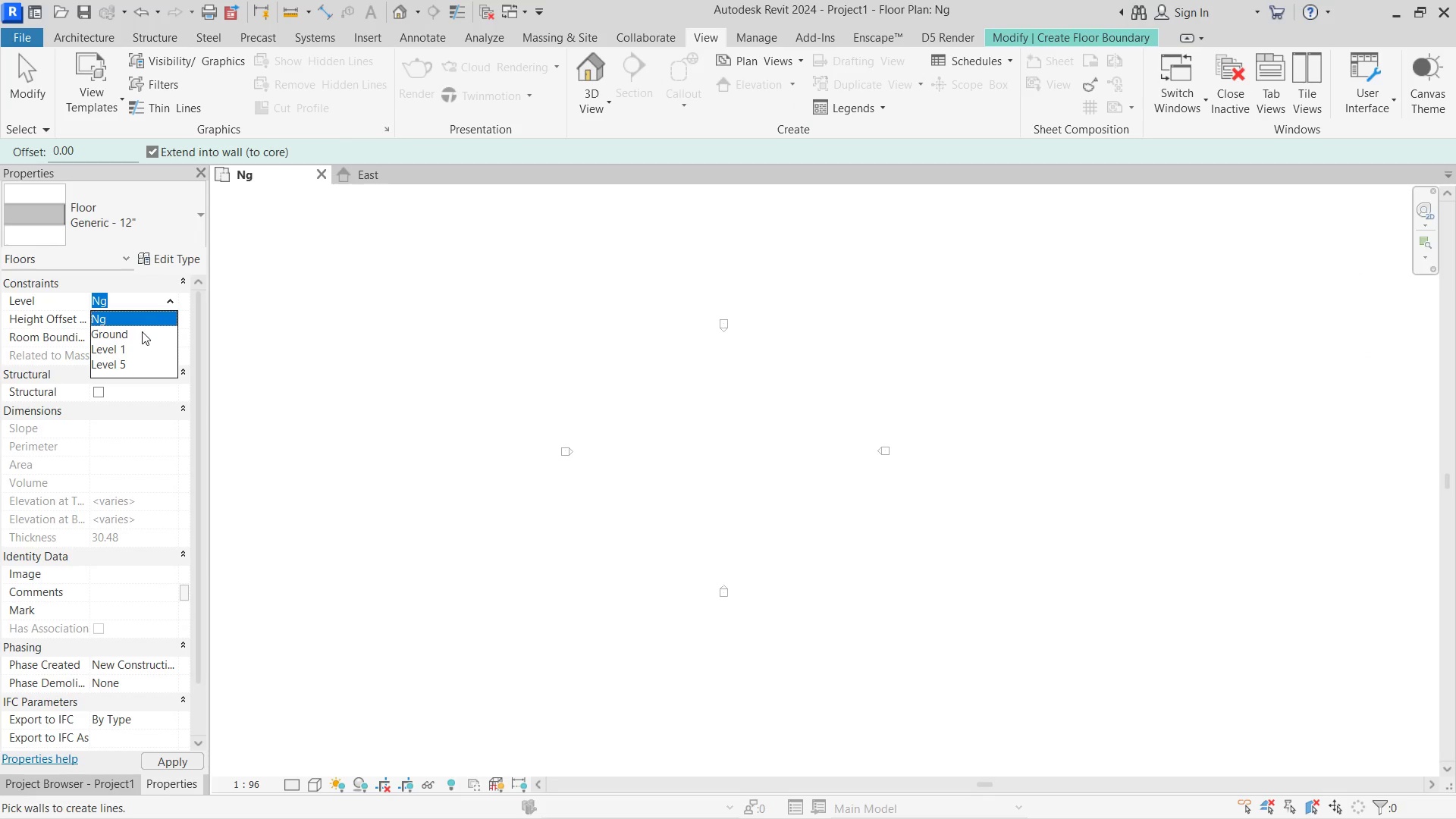 
left_click([142, 331])
 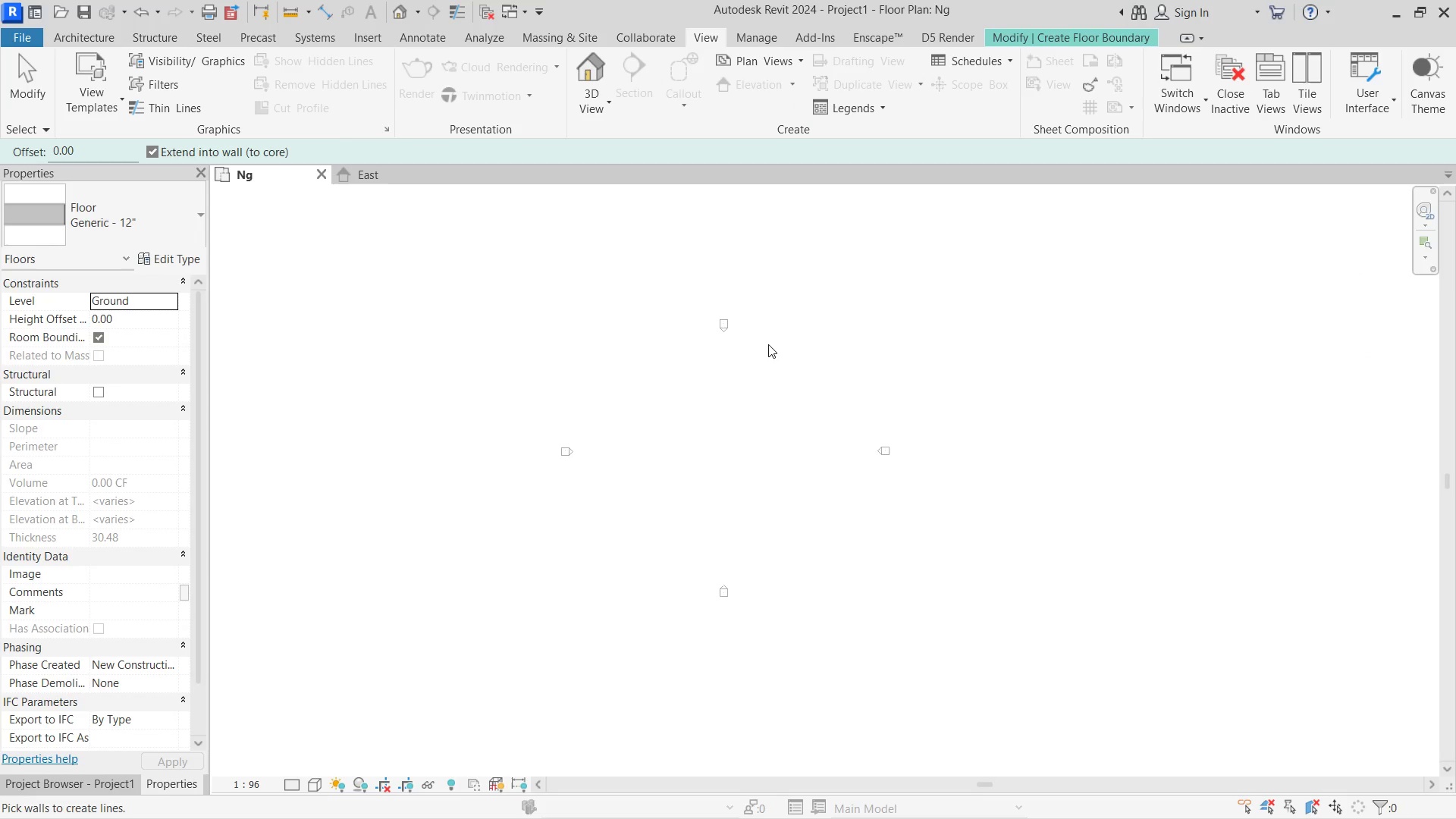 
scroll: coordinate [768, 344], scroll_direction: down, amount: 4.0
 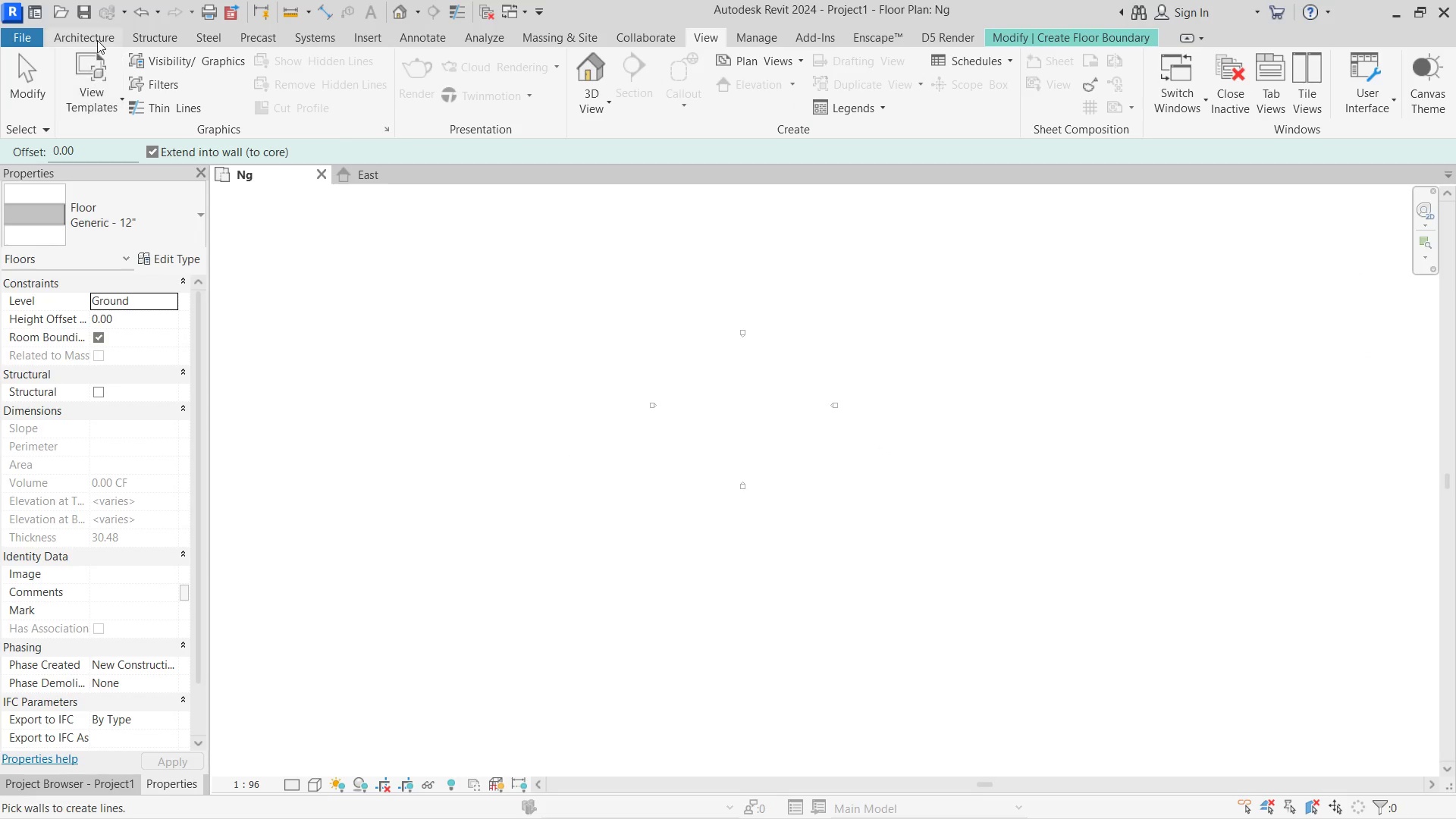 
left_click([96, 40])
 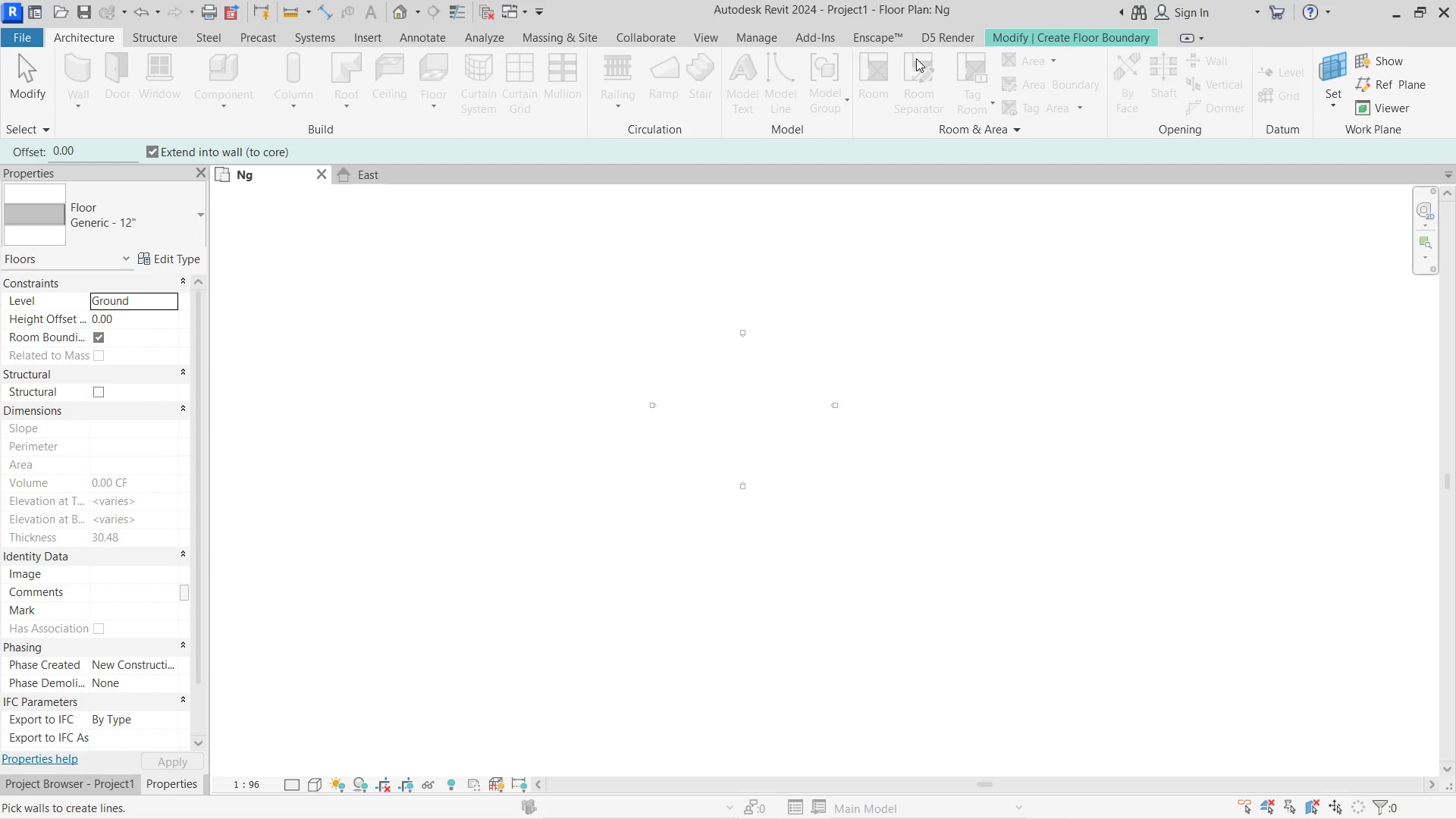 
left_click([1009, 39])
 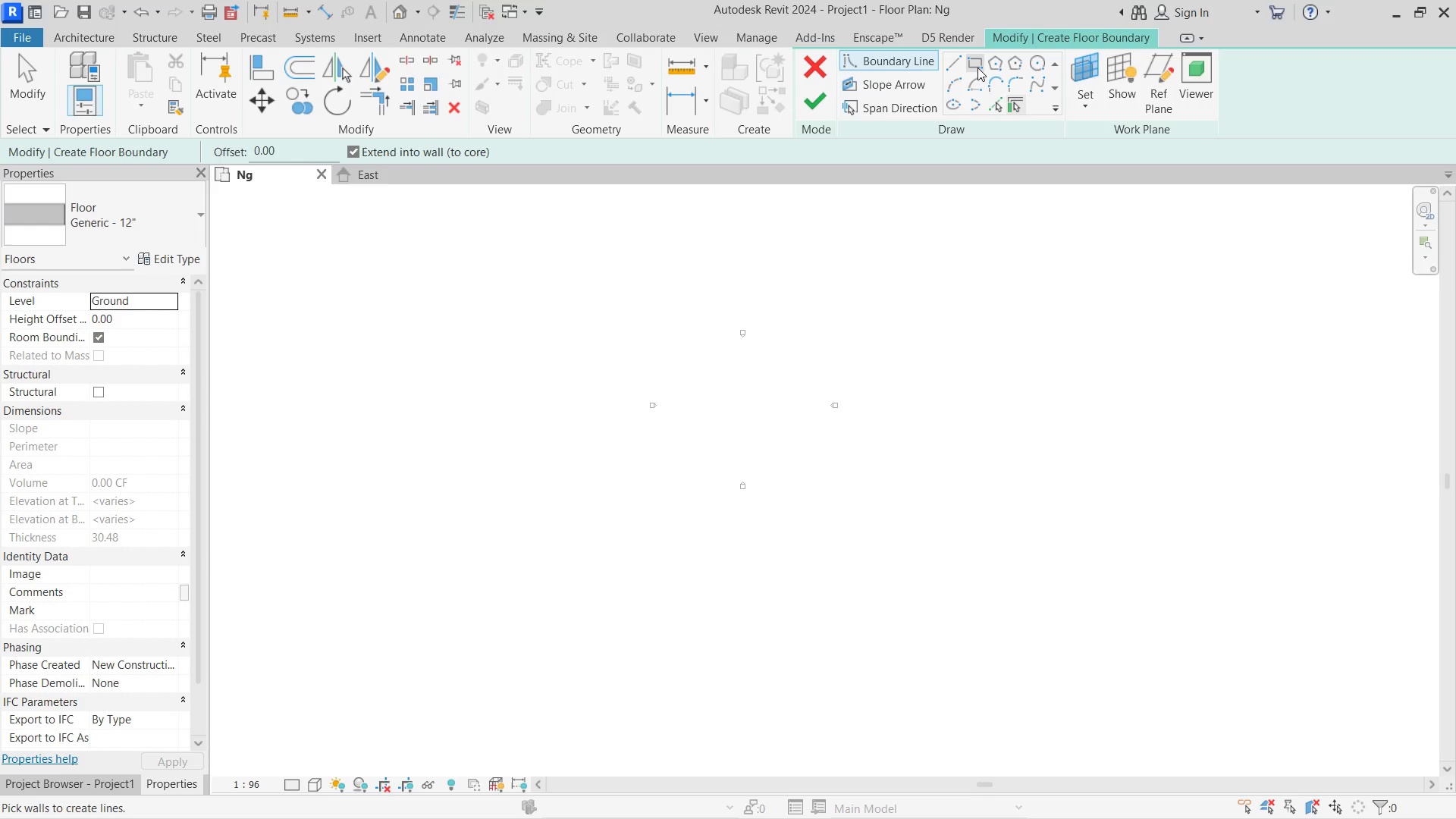 
left_click([976, 67])
 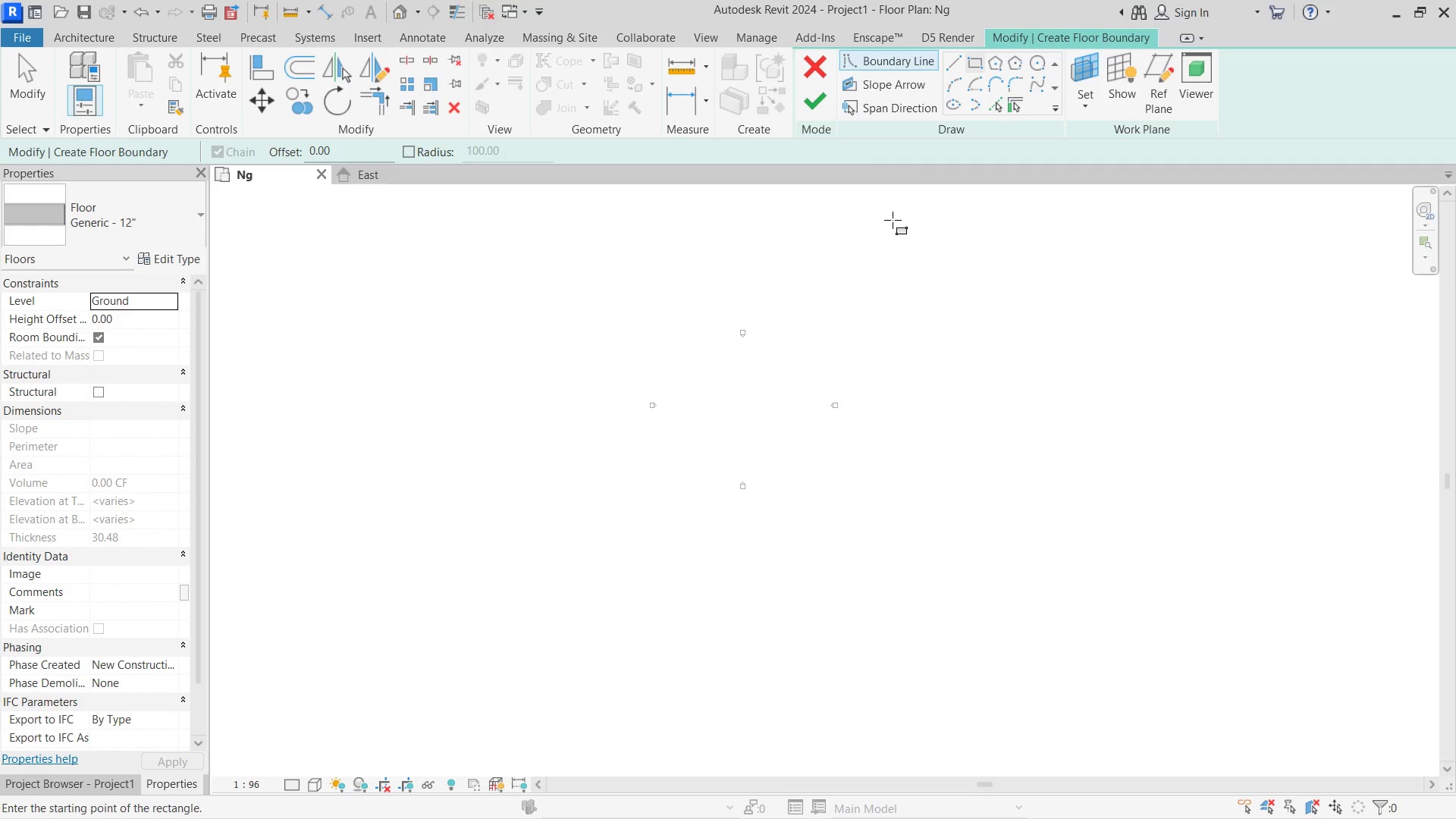 
wait(8.05)
 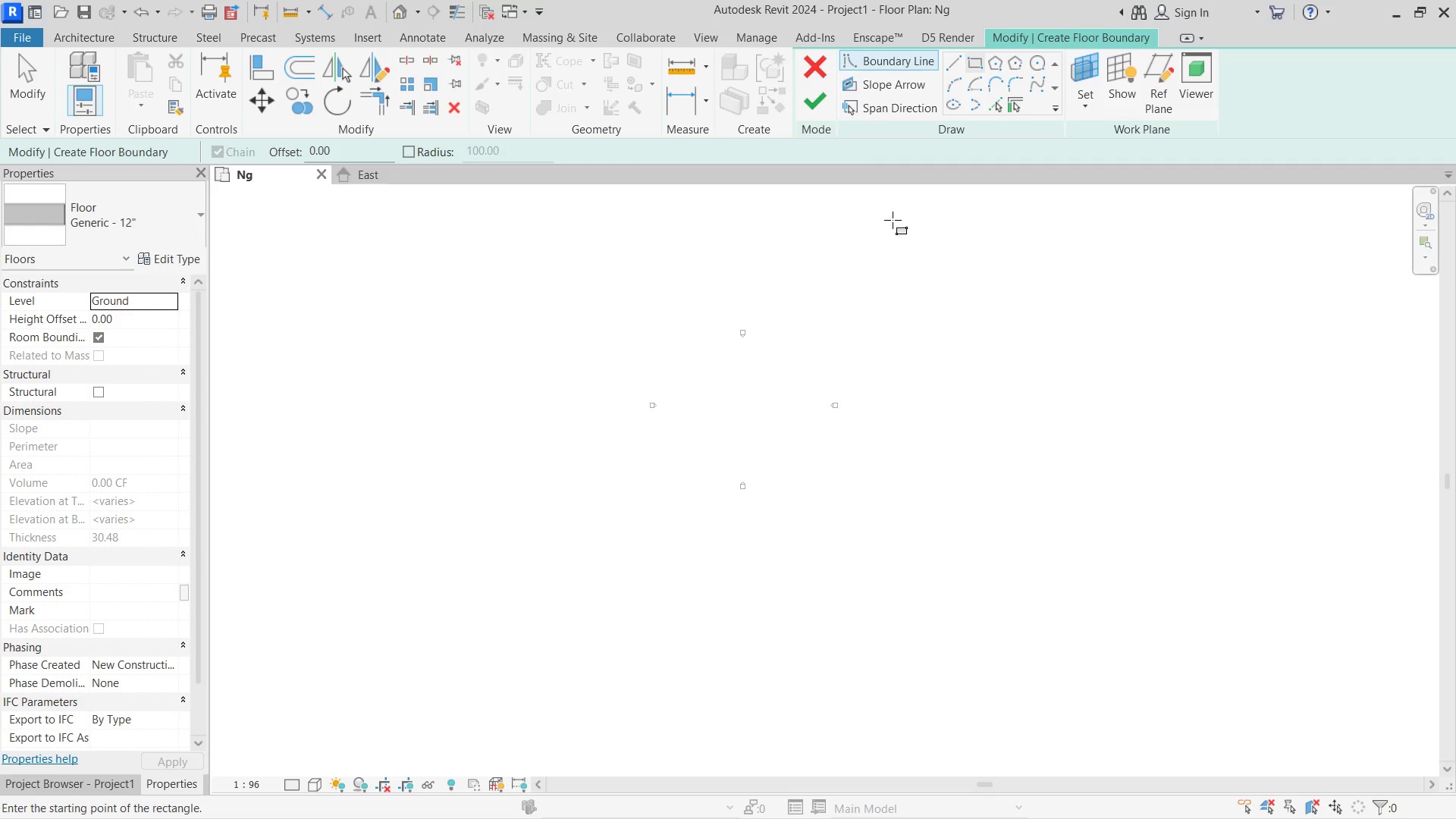 
left_click([700, 325])
 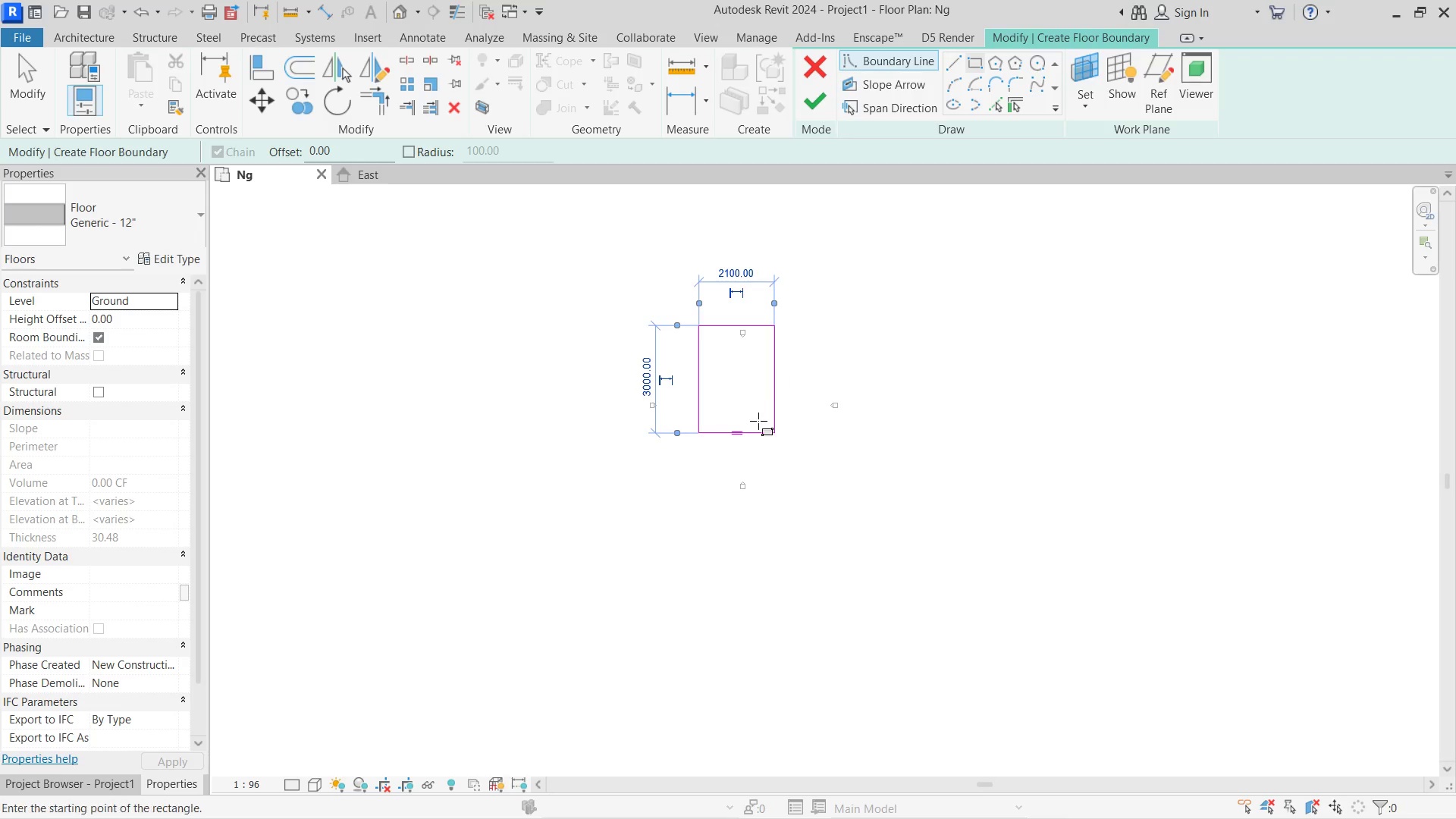 
key(Escape)
 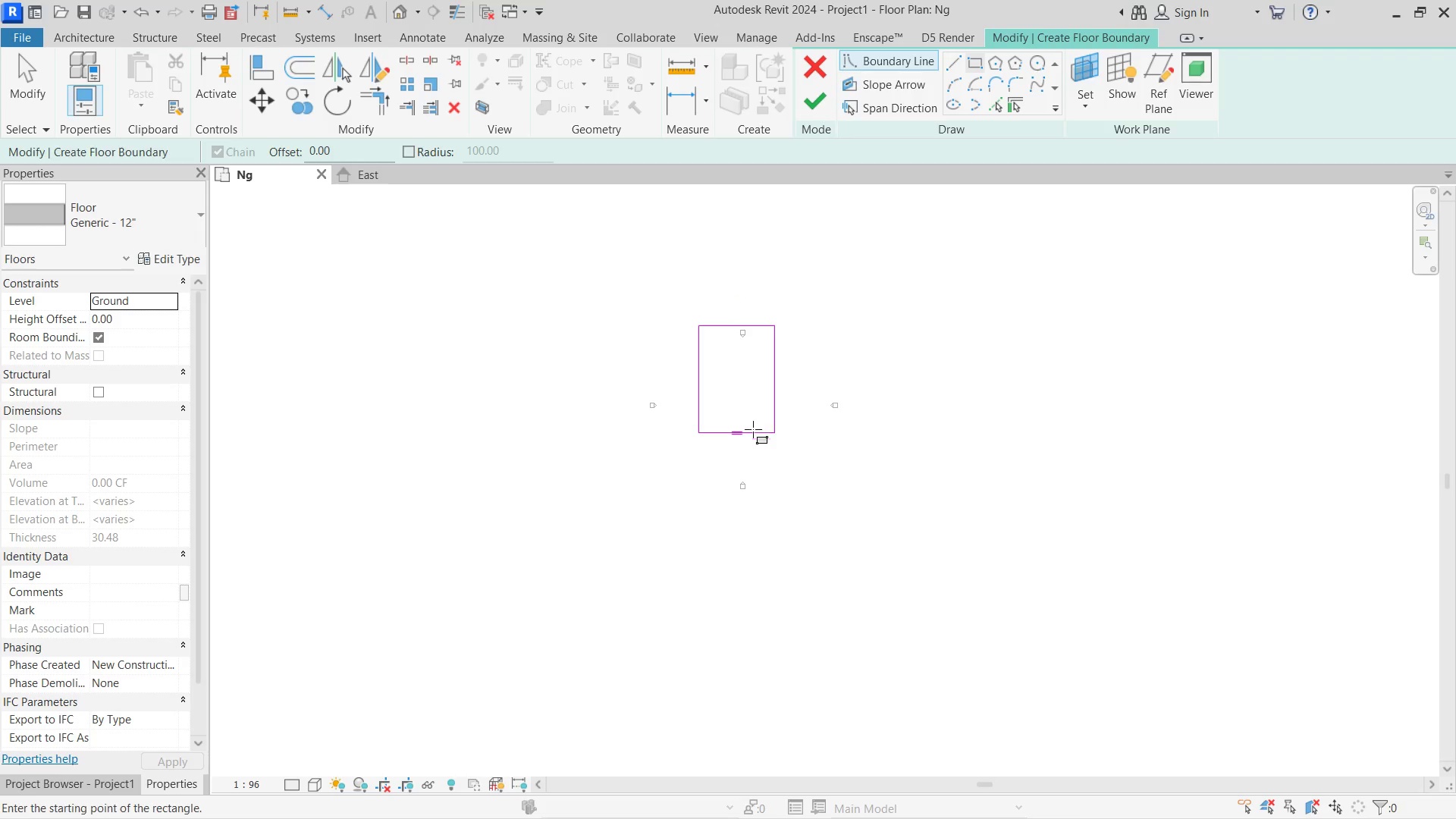 
left_click([753, 436])
 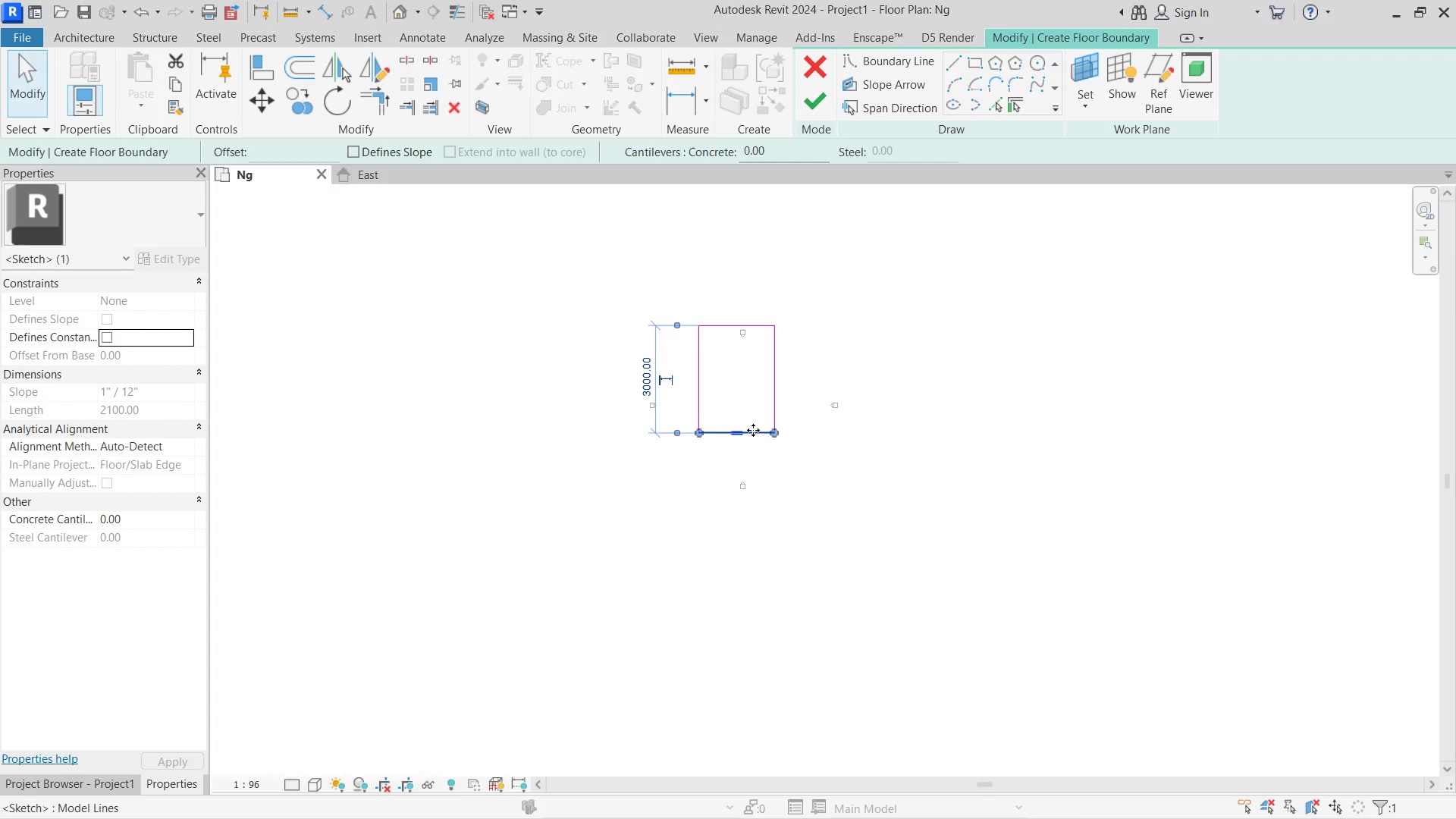 
scroll: coordinate [758, 426], scroll_direction: up, amount: 4.0
 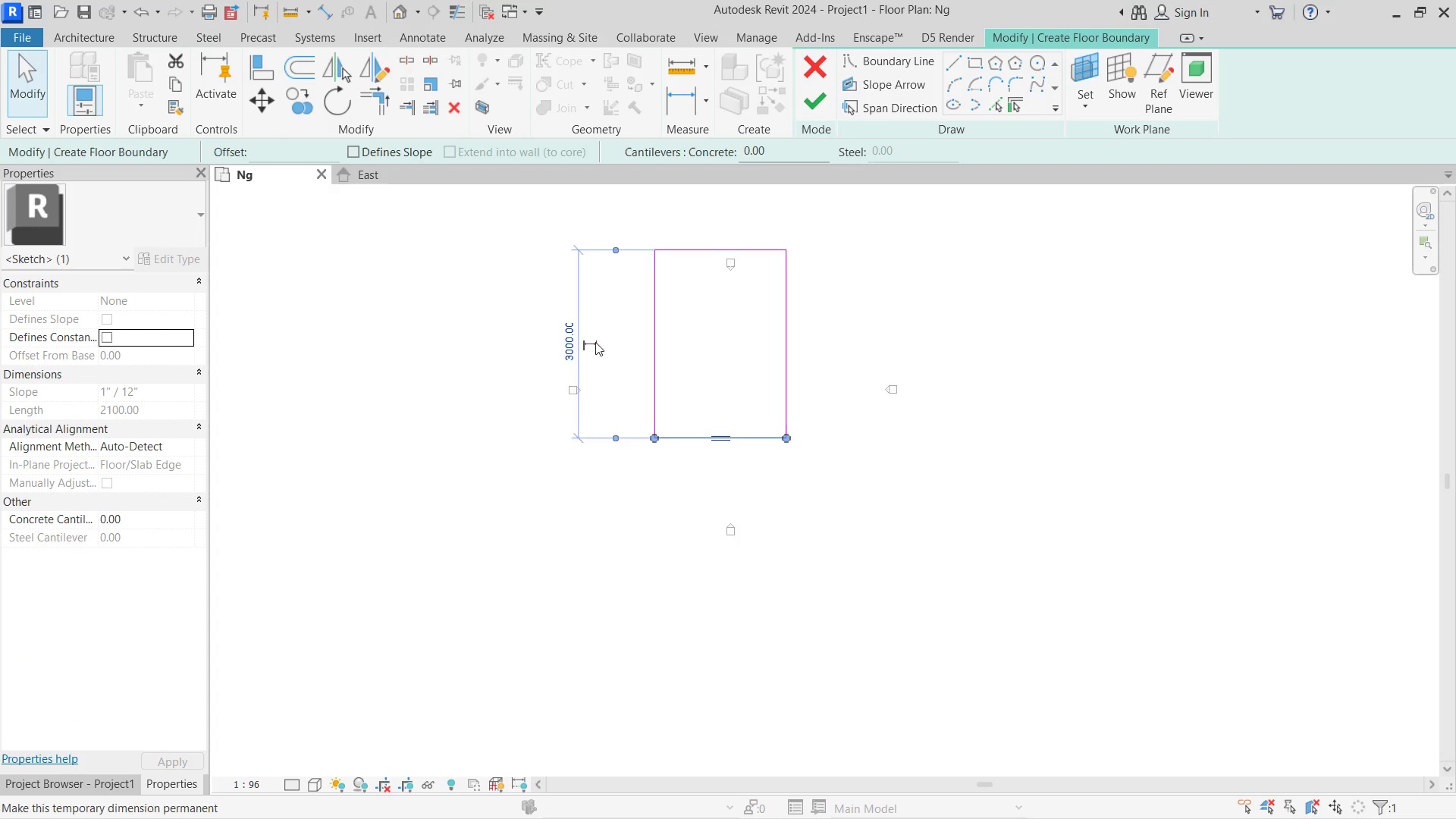 
left_click([560, 340])
 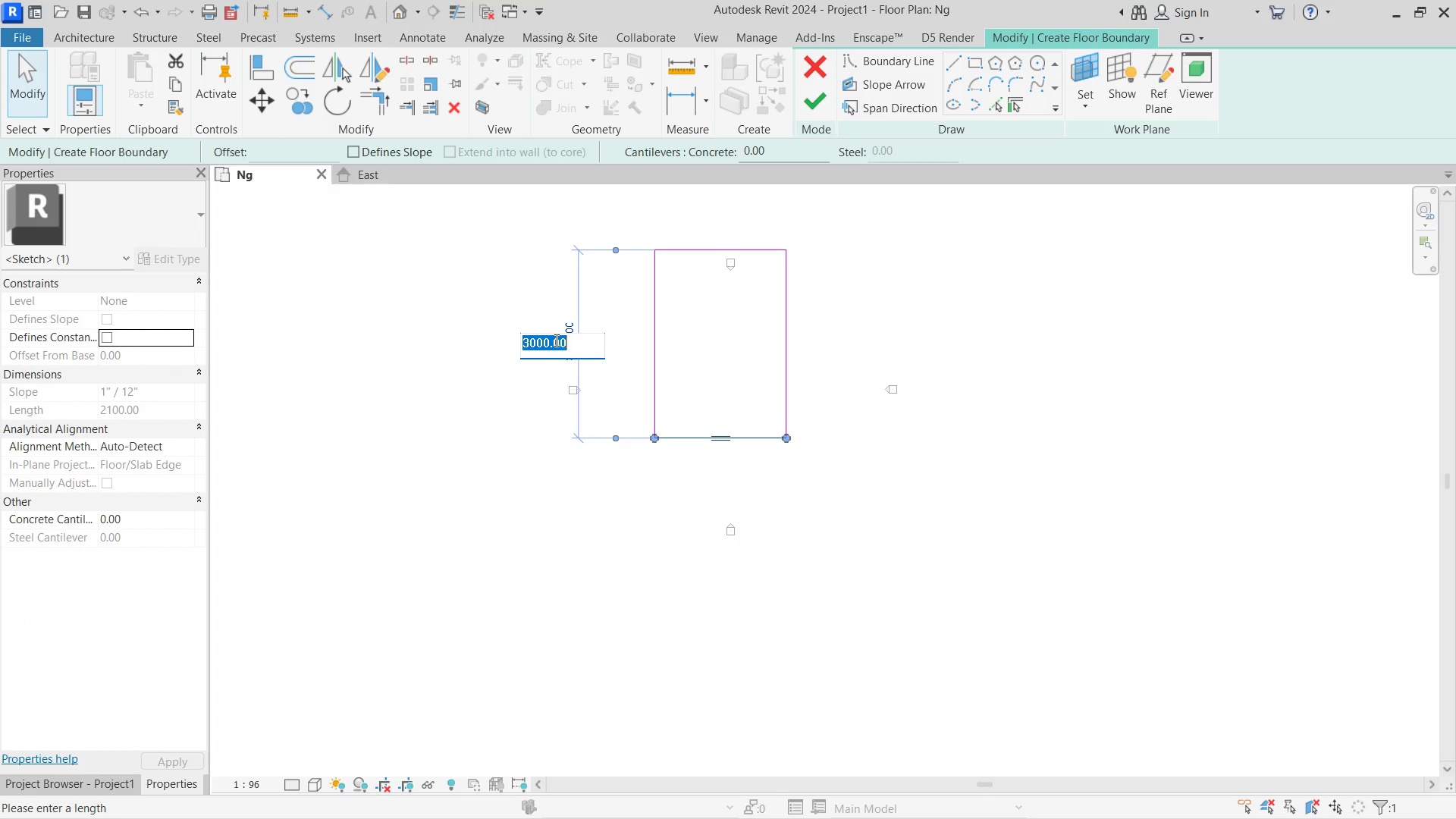 
key(Numpad1)
 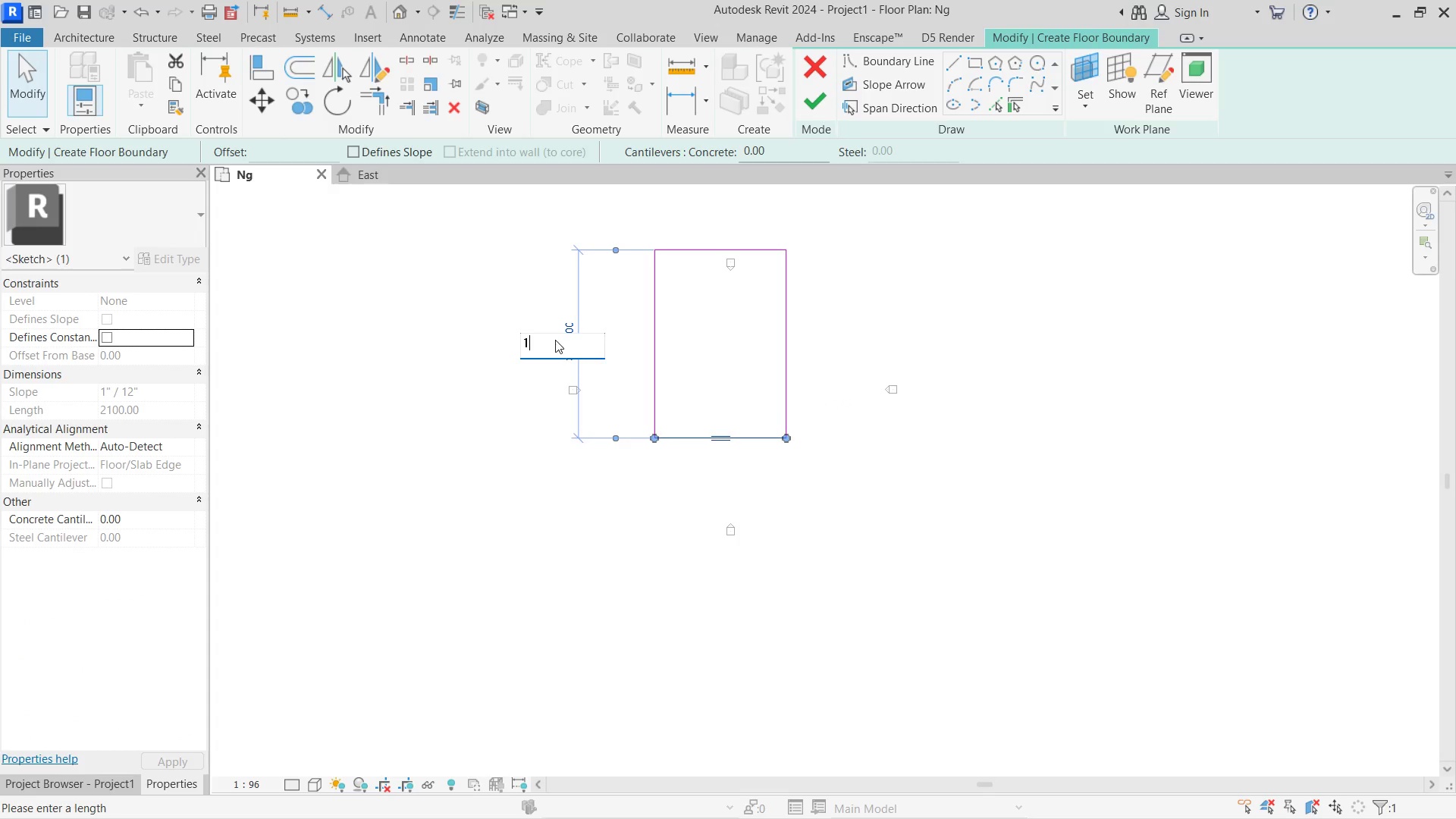 
key(Numpad4)
 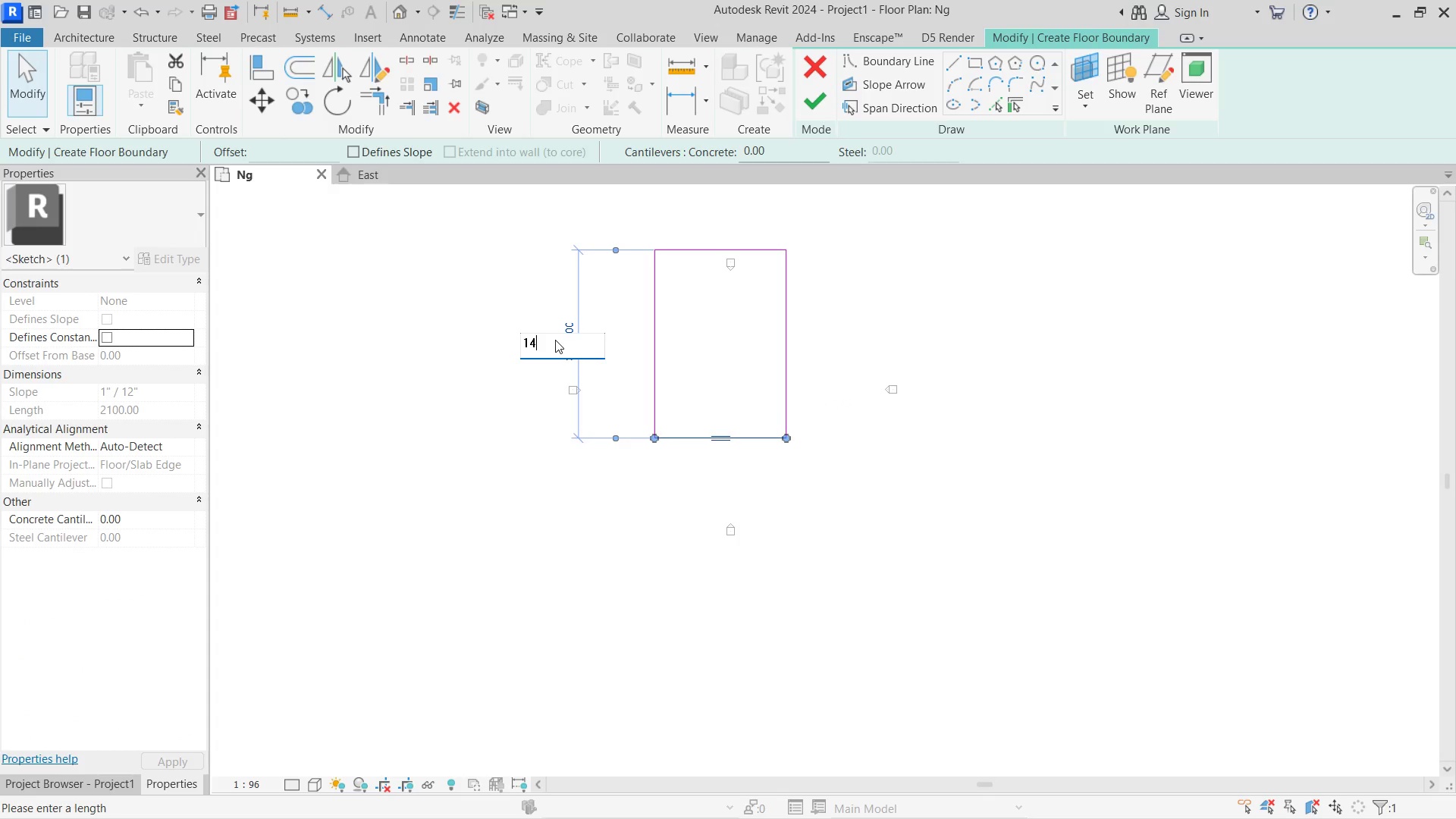 
key(Numpad0)
 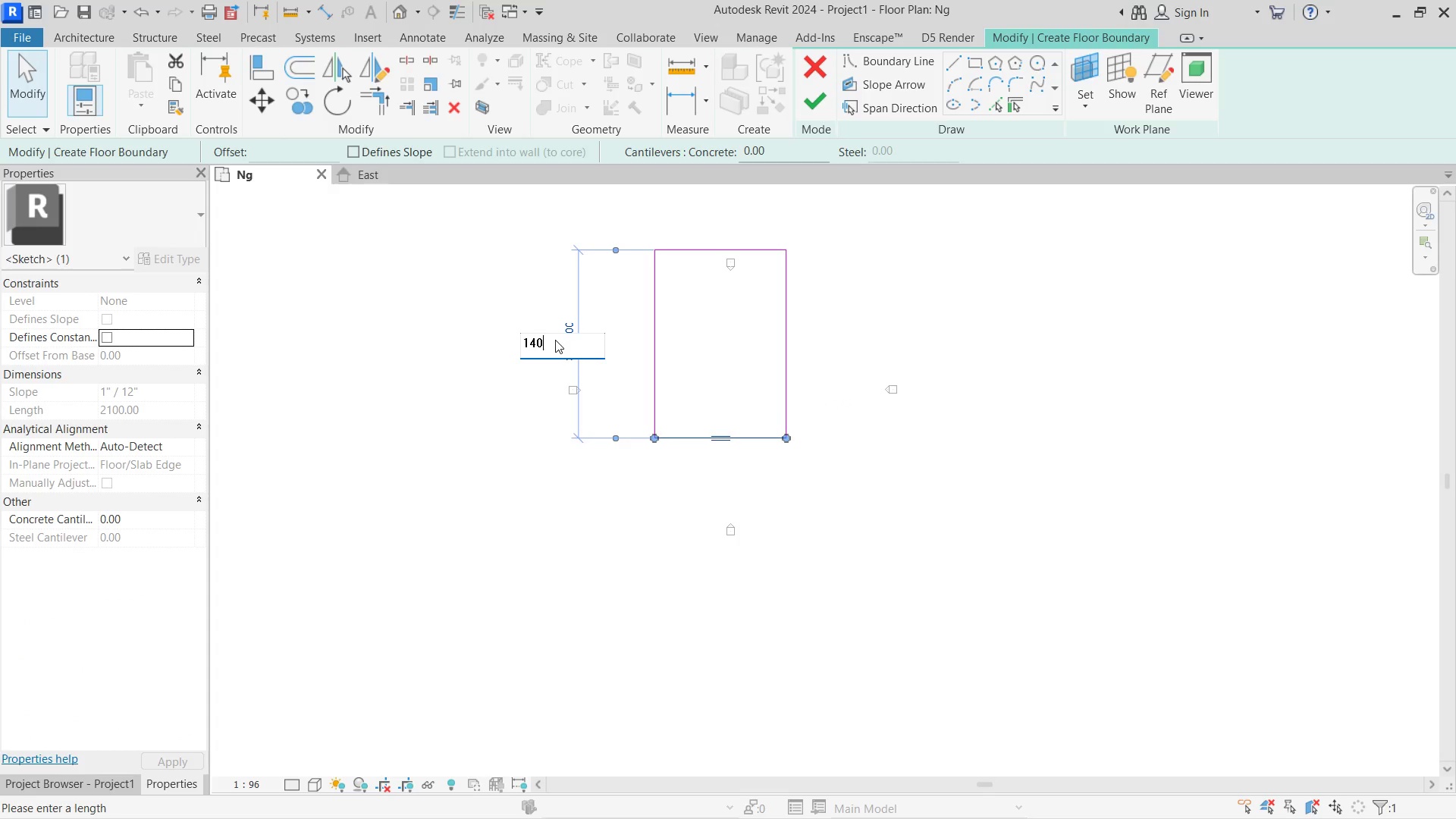 
key(Numpad0)
 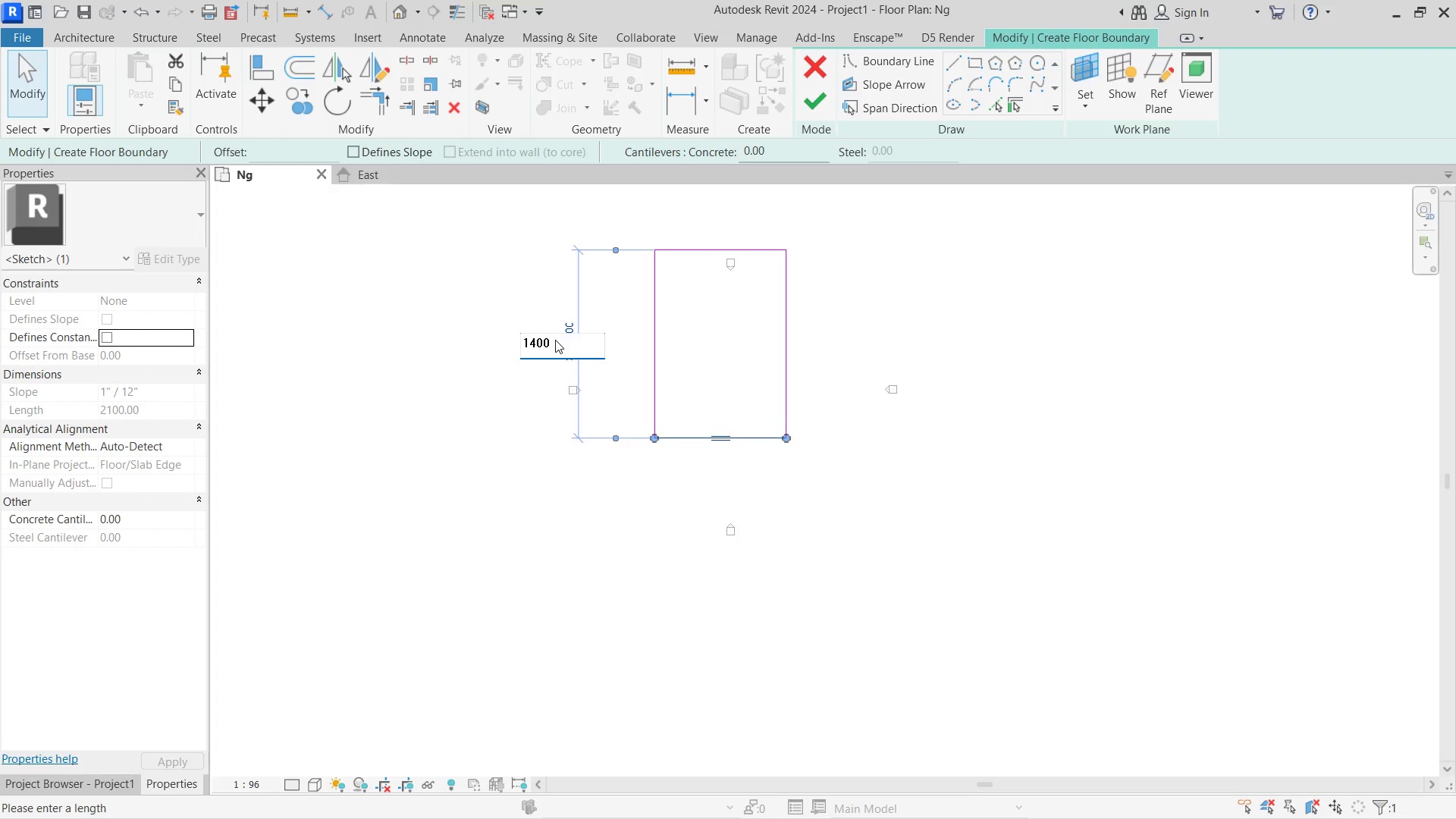 
key(NumpadEnter)
 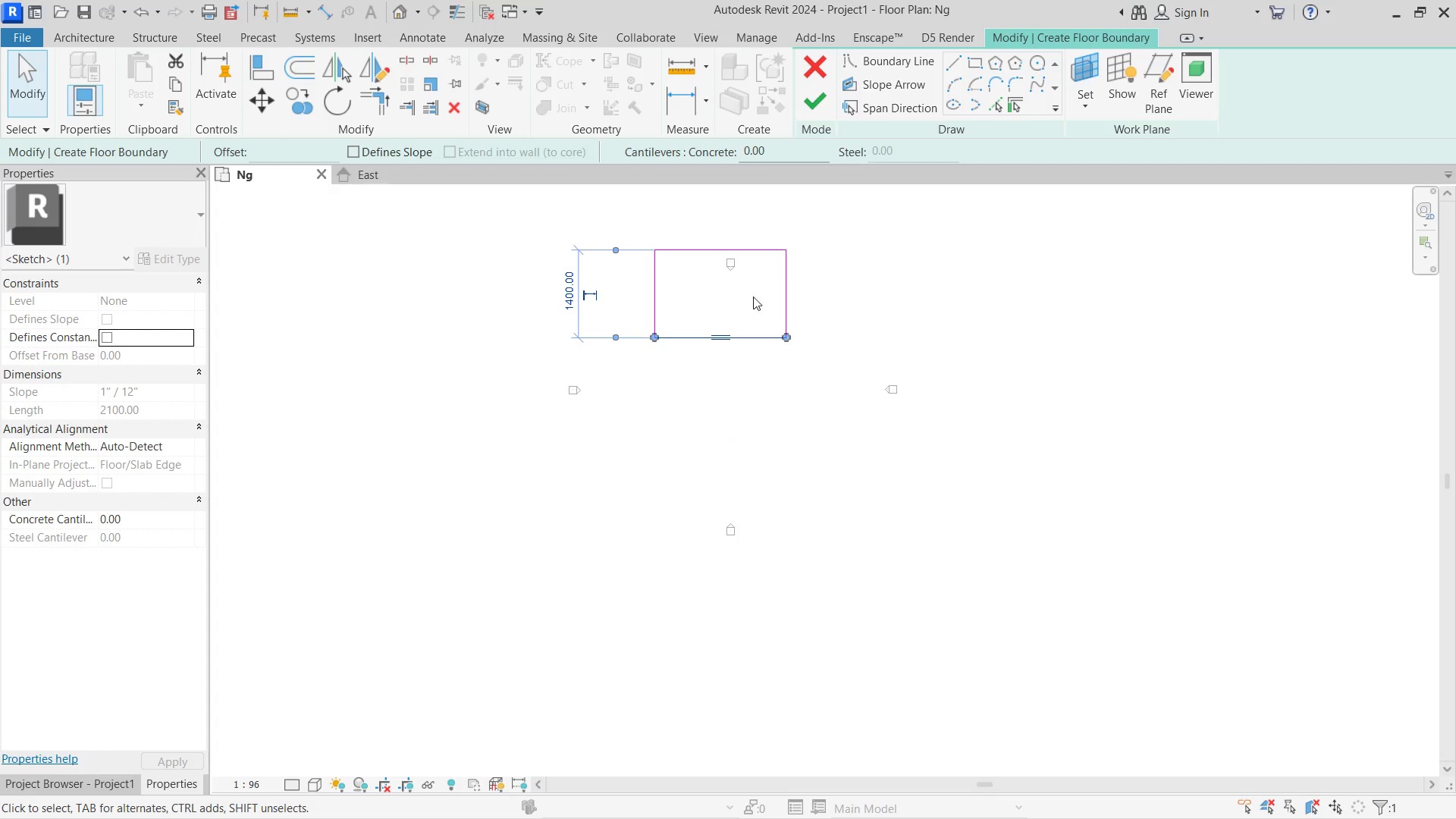 
left_click([744, 246])
 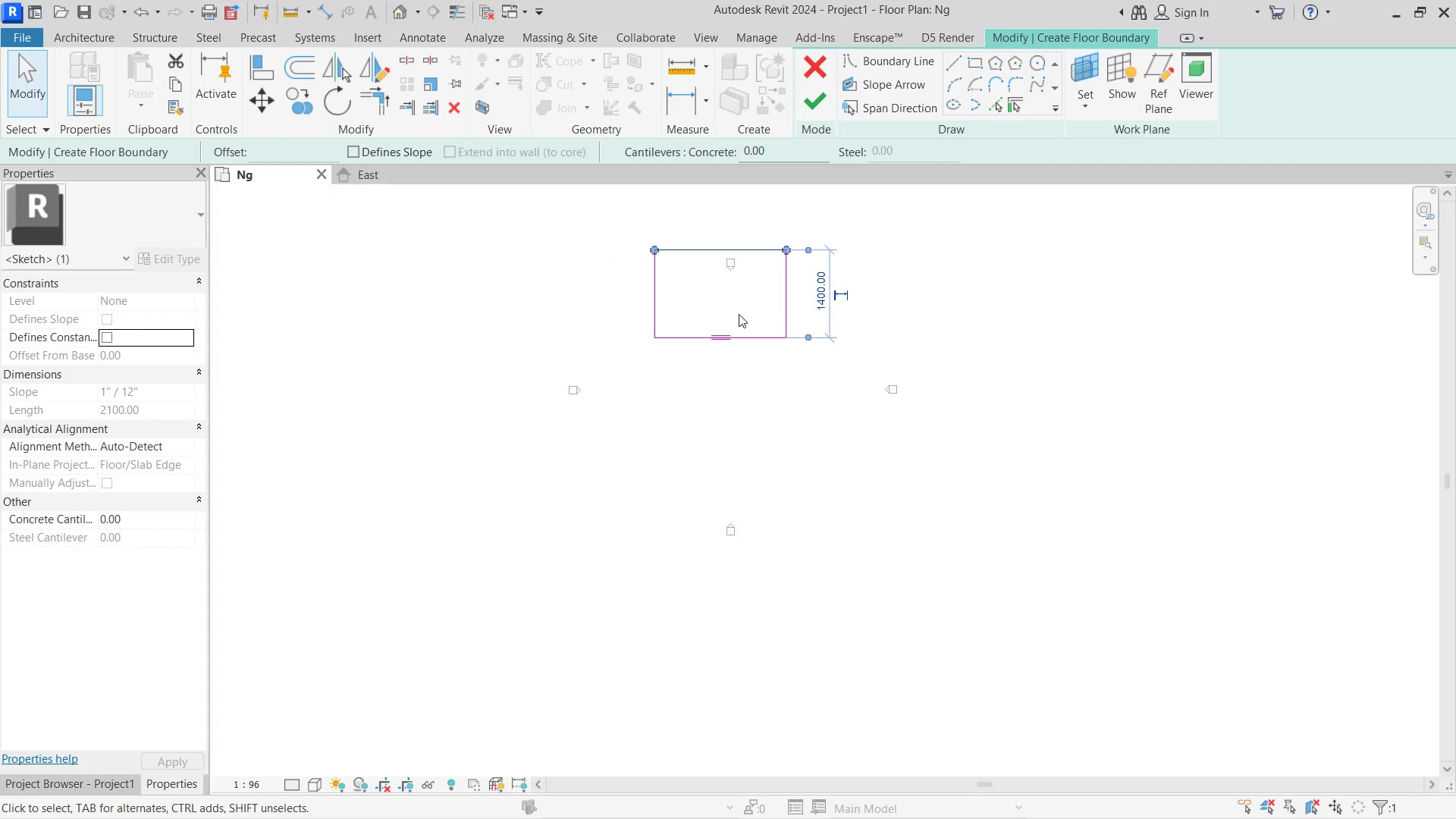 
left_click([780, 291])
 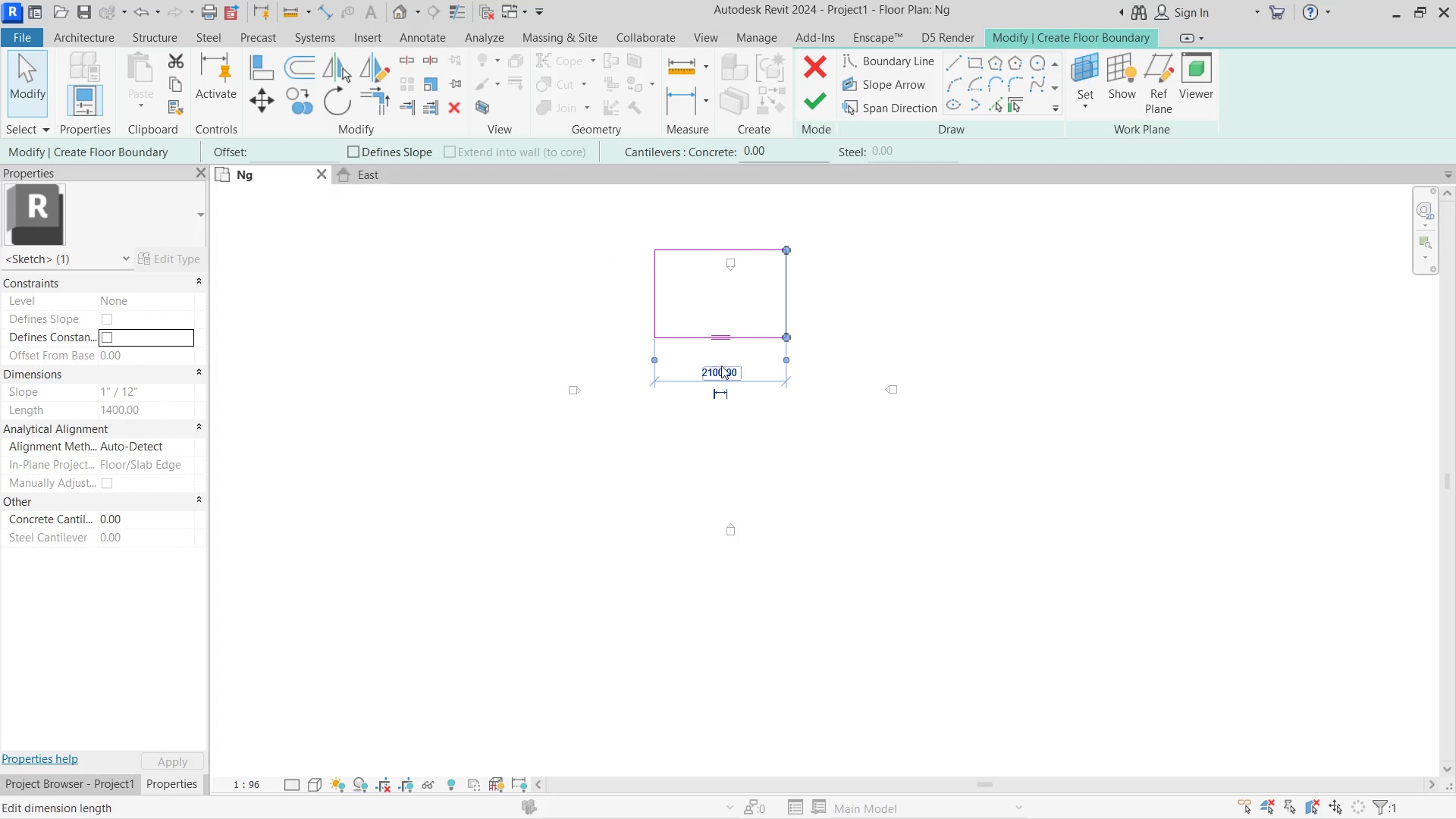 
left_click([725, 369])
 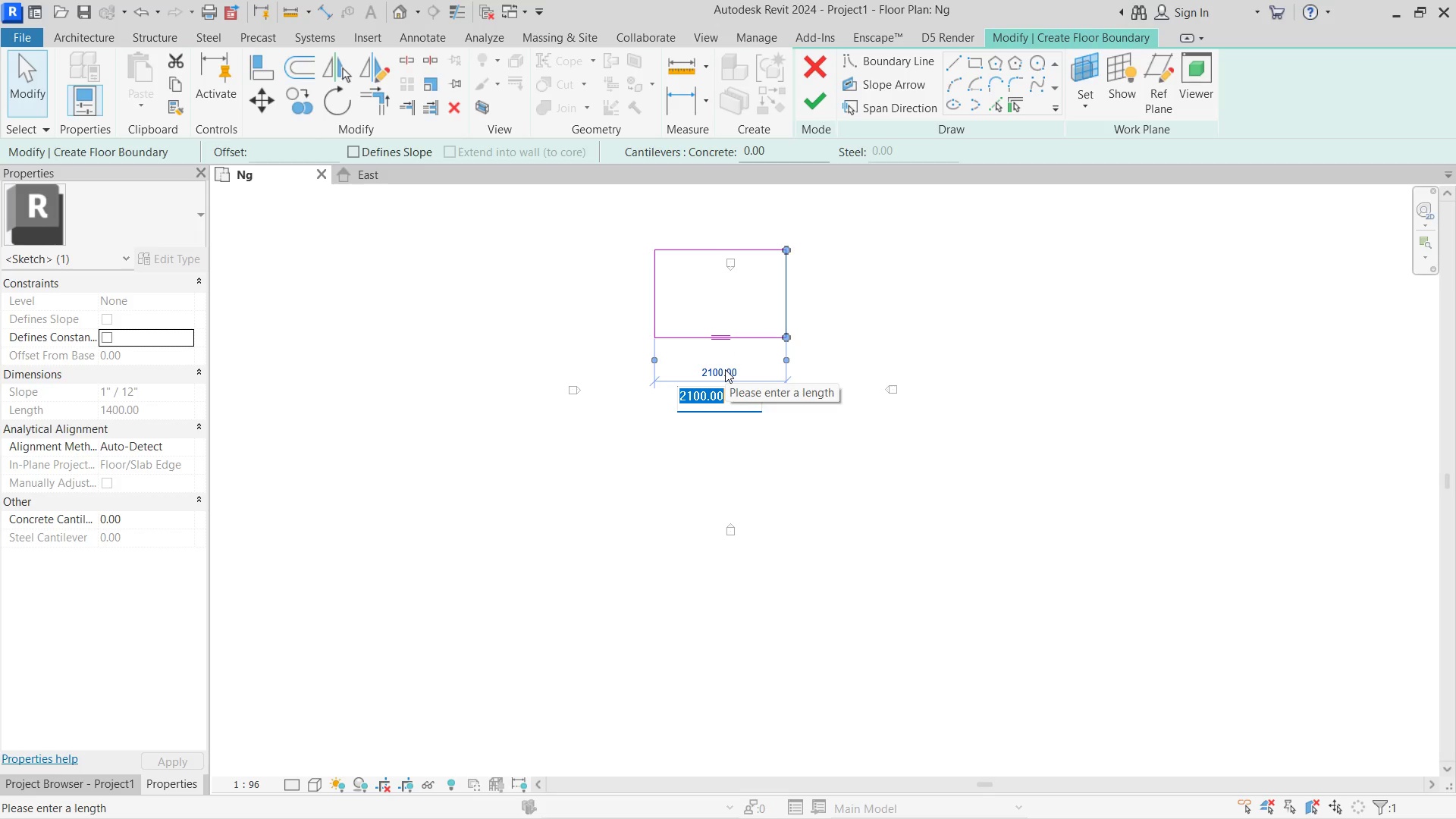 
key(Numpad7)
 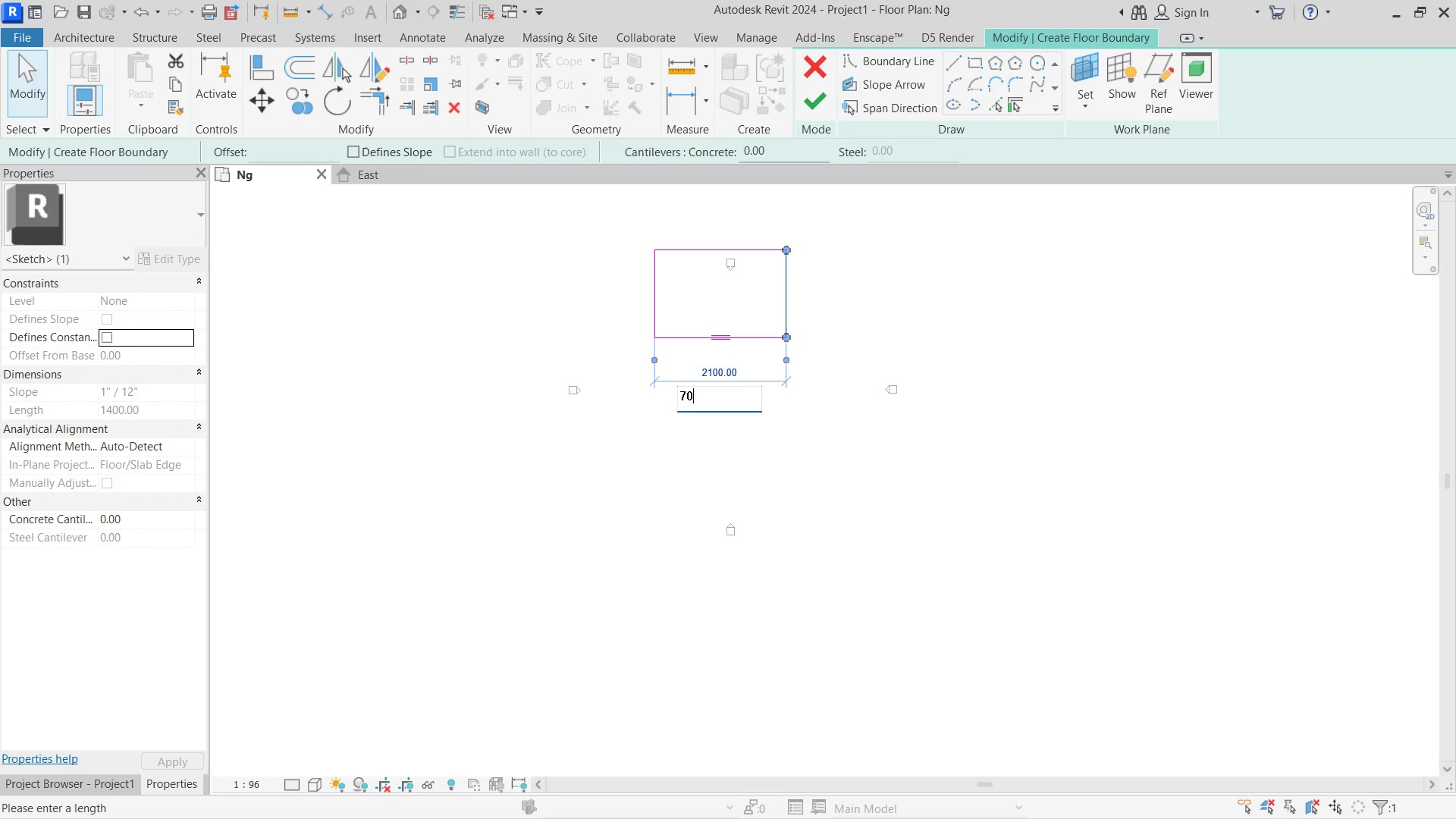 
key(Numpad0)
 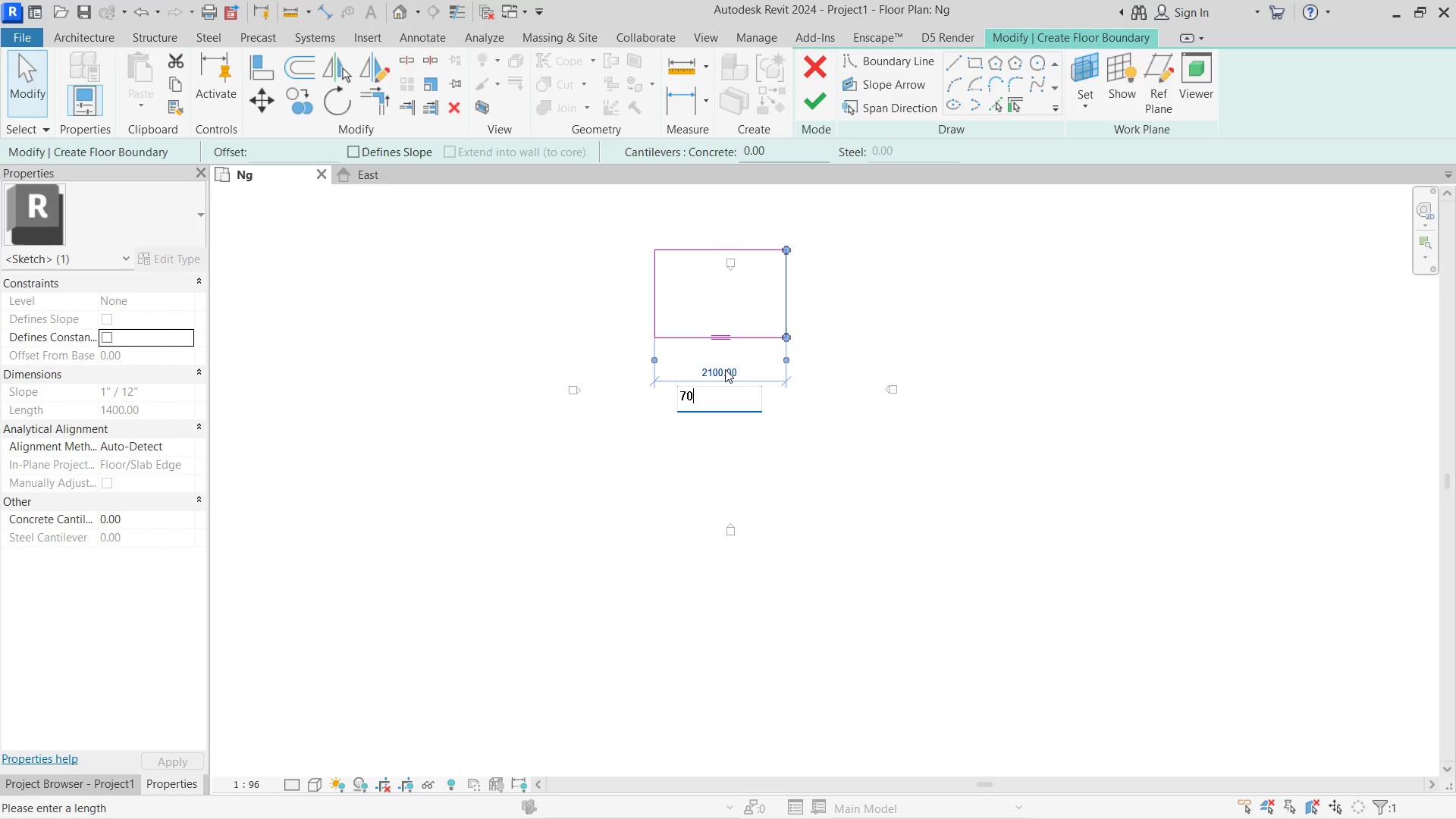 
key(Numpad0)
 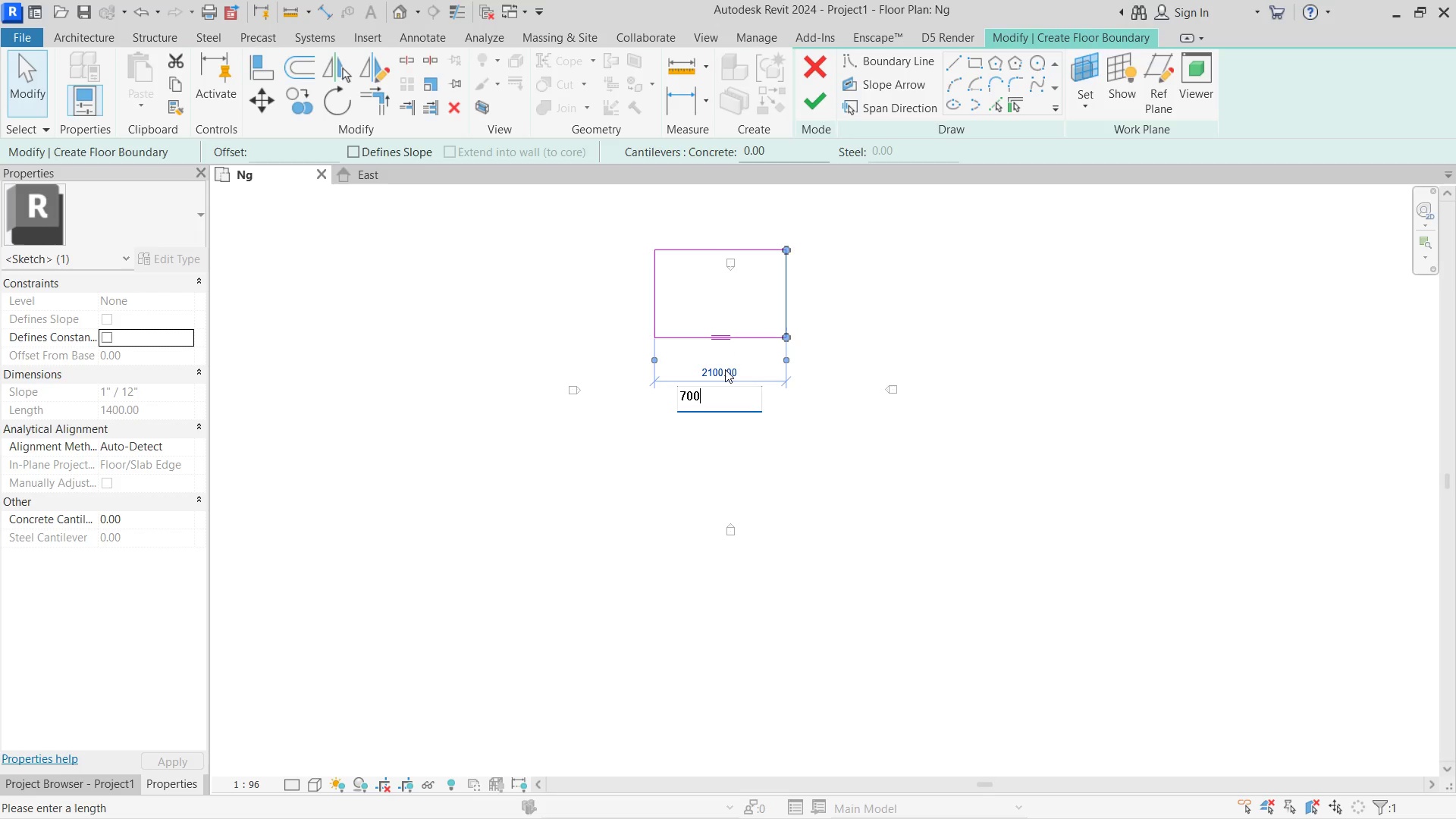 
key(Numpad0)
 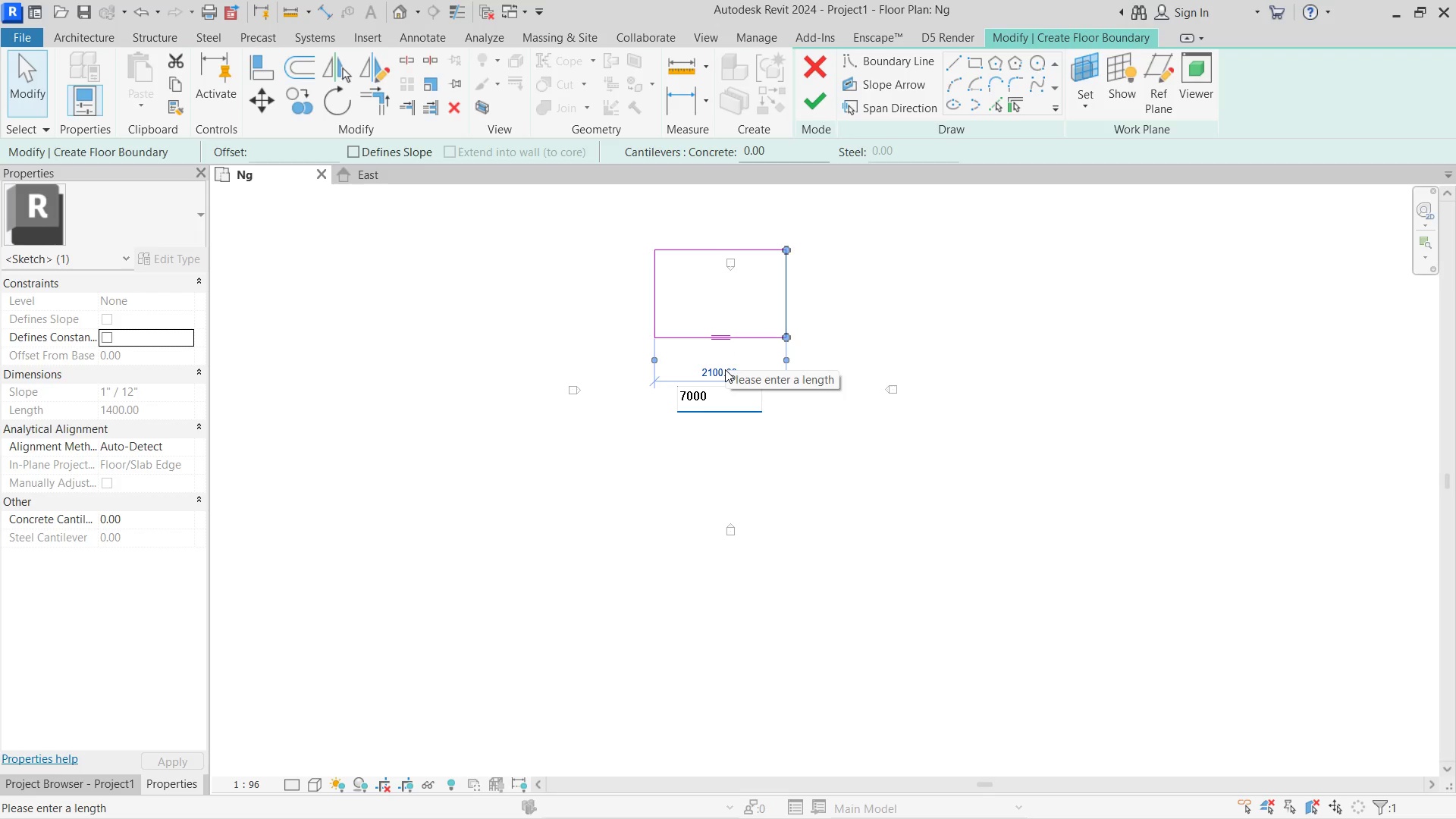 
key(NumpadEnter)
 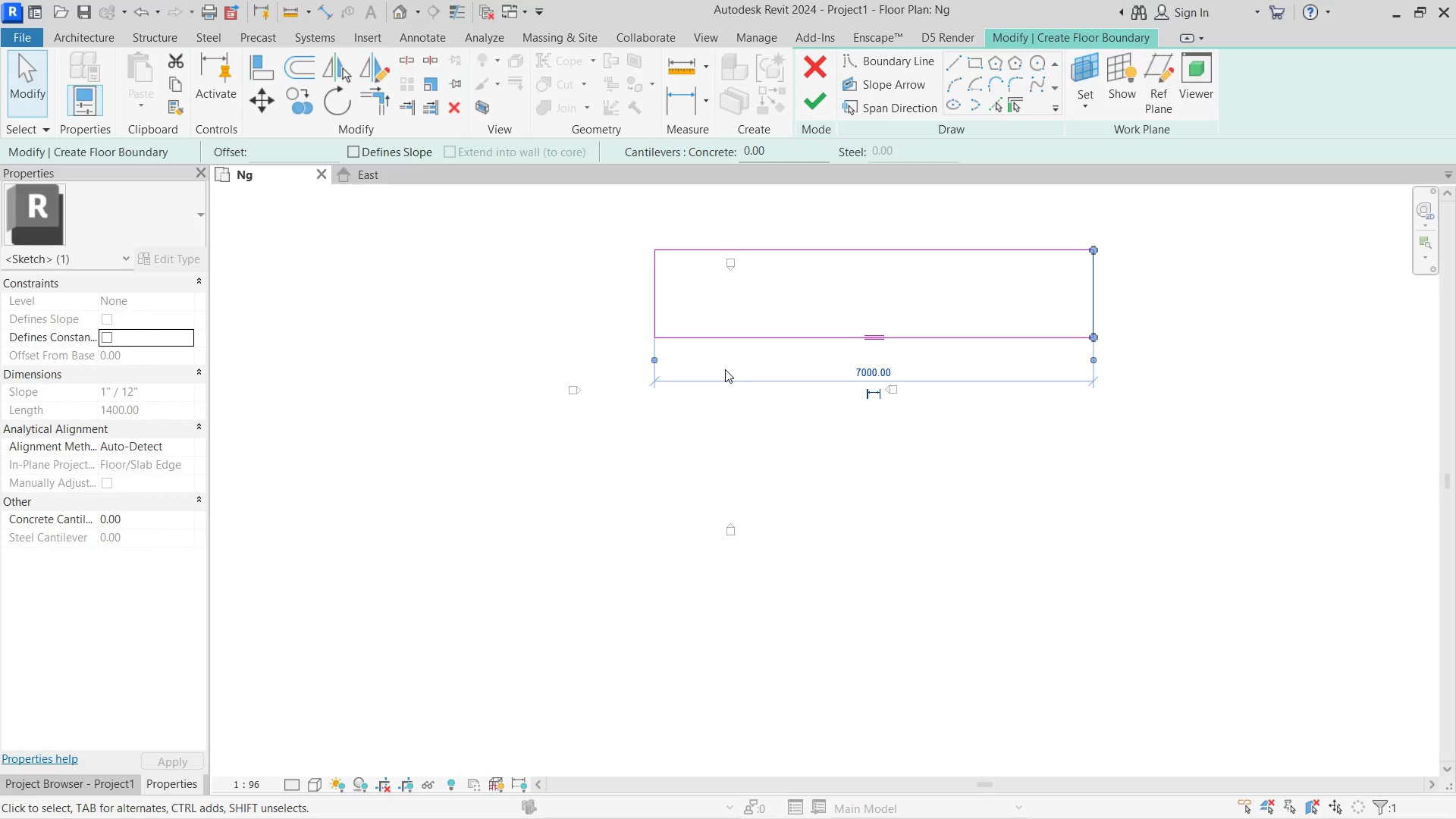 
key(Control+ControlLeft)
 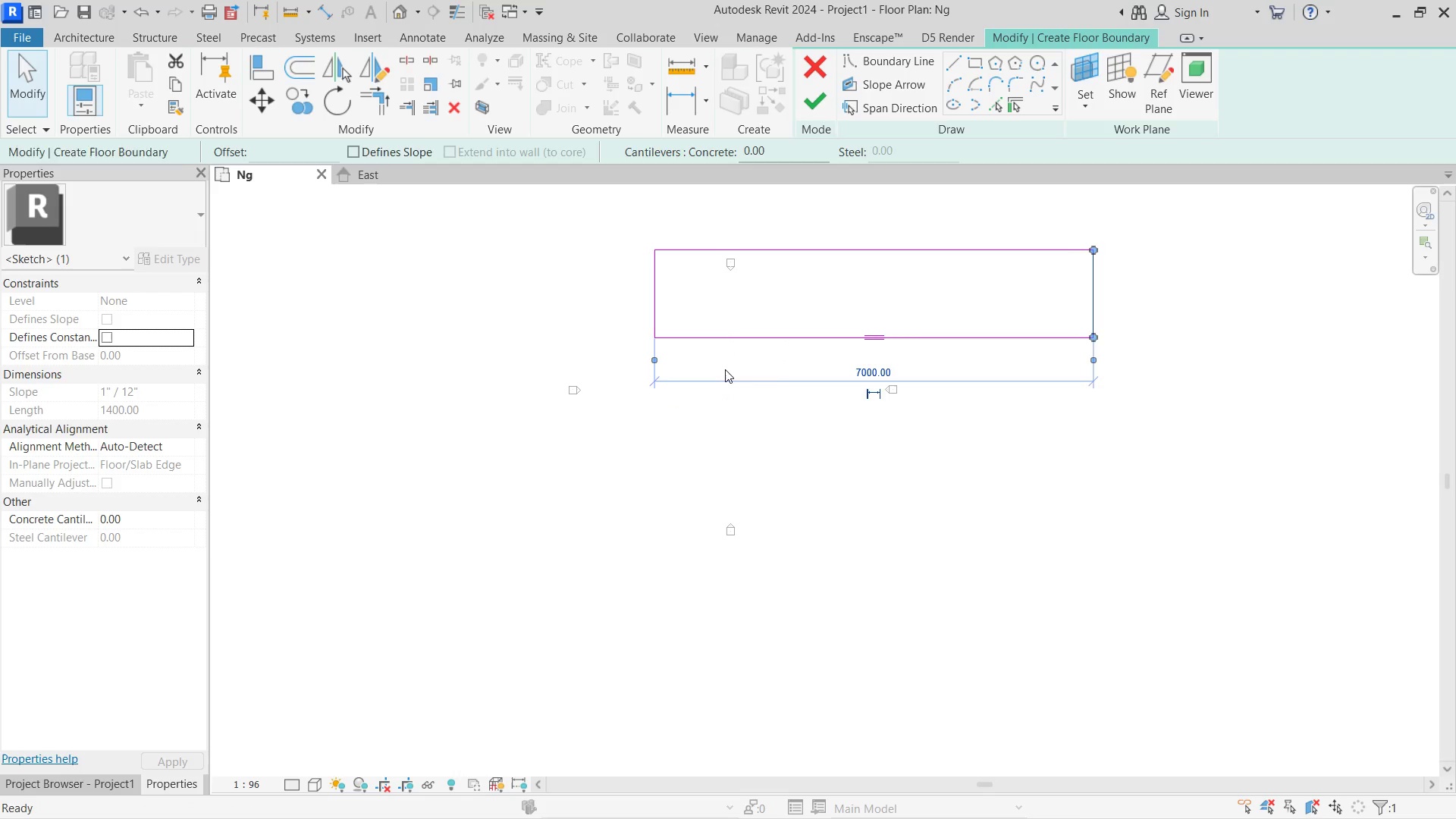 
left_click([791, 312])
 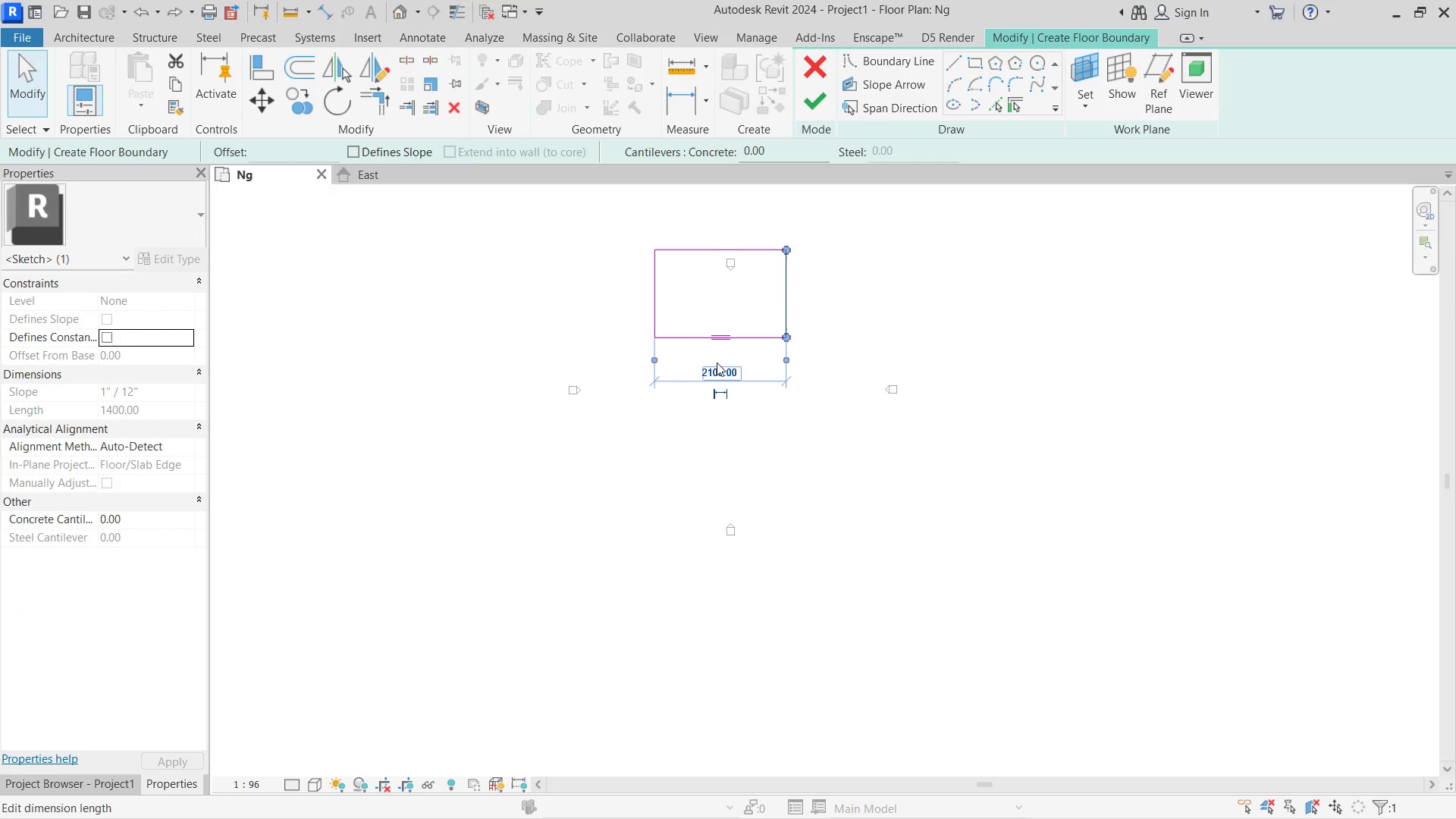 
left_click([717, 368])
 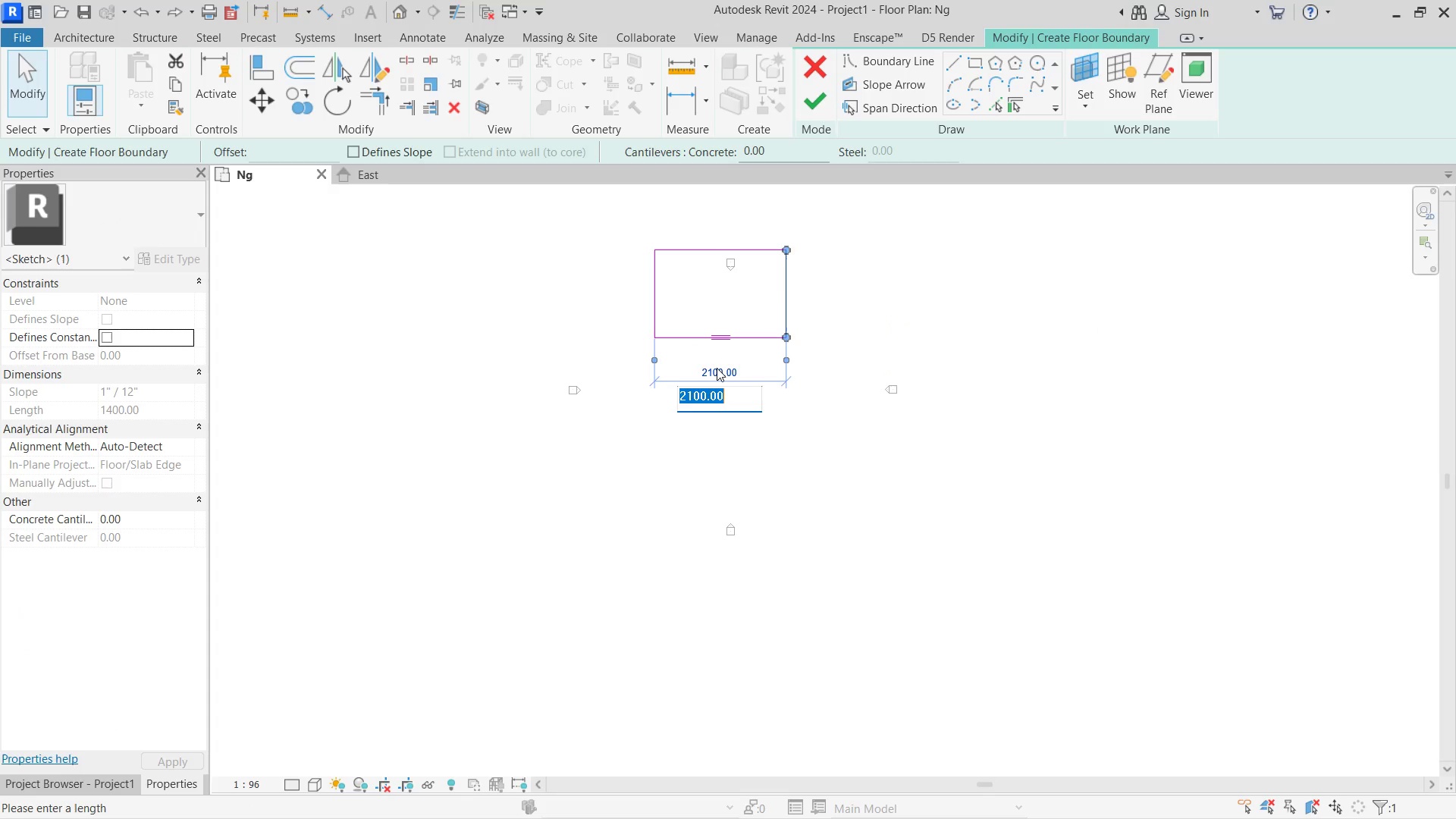 
key(Numpad7)
 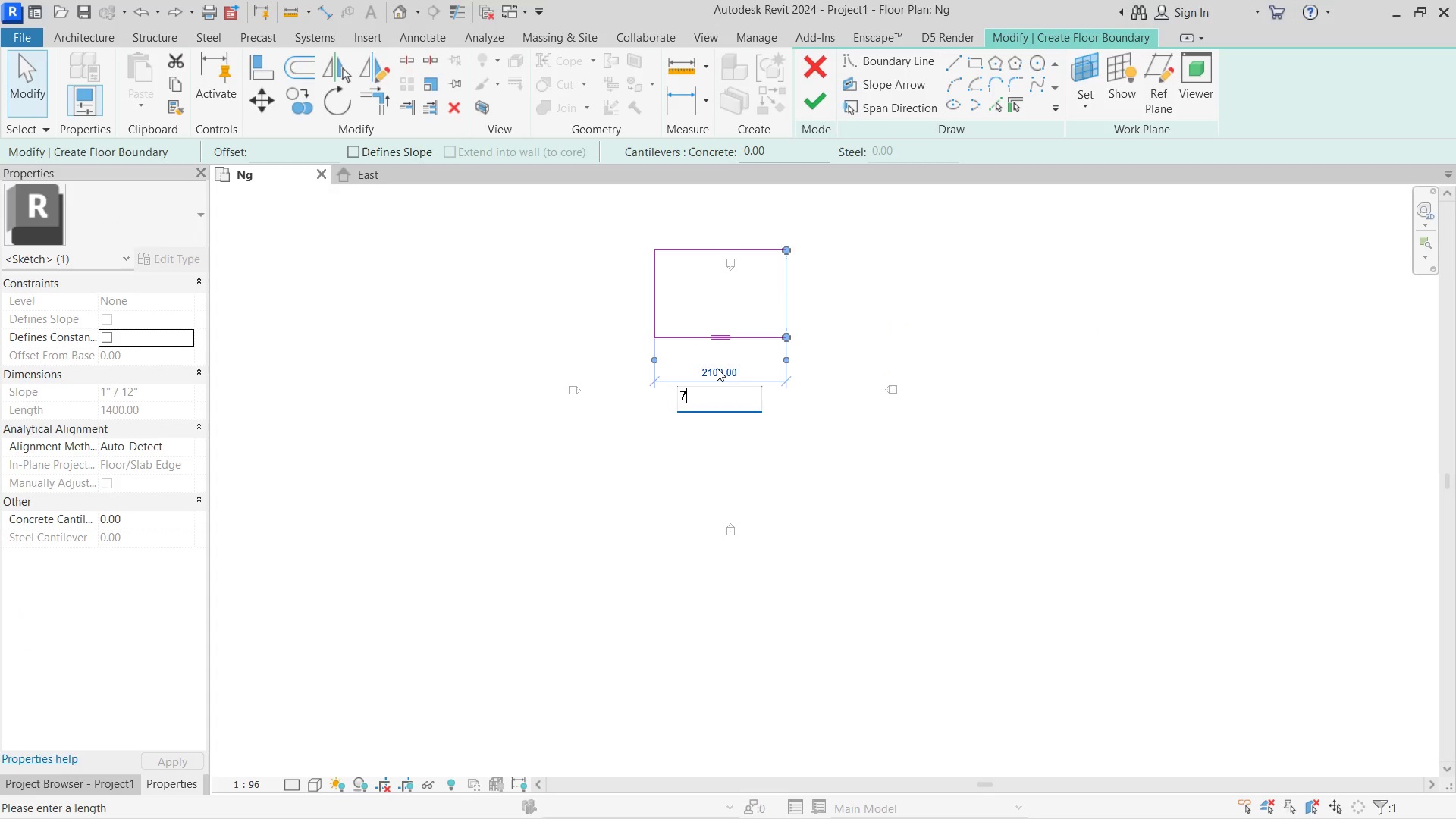 
key(Numpad0)
 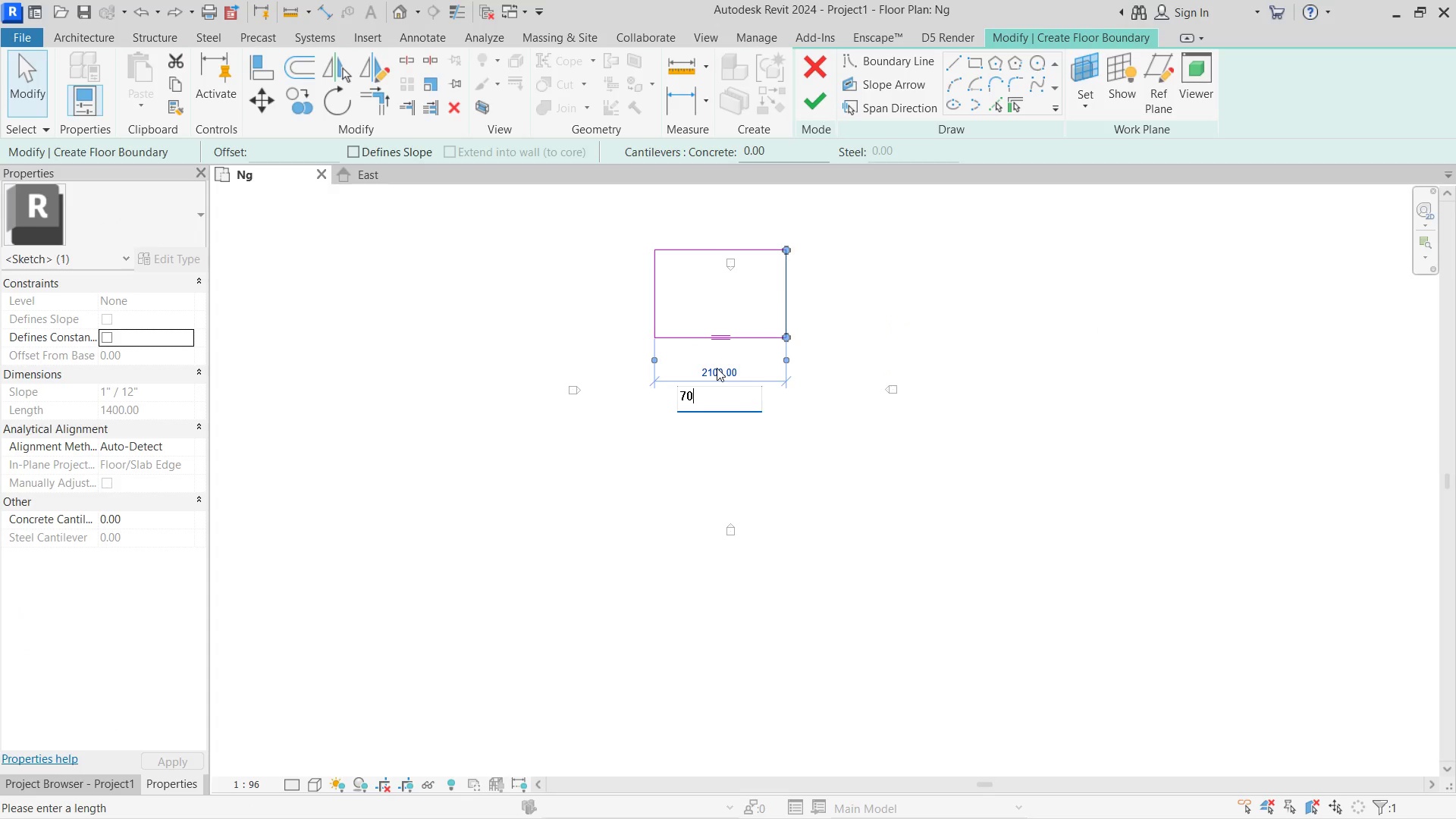 
key(Numpad0)
 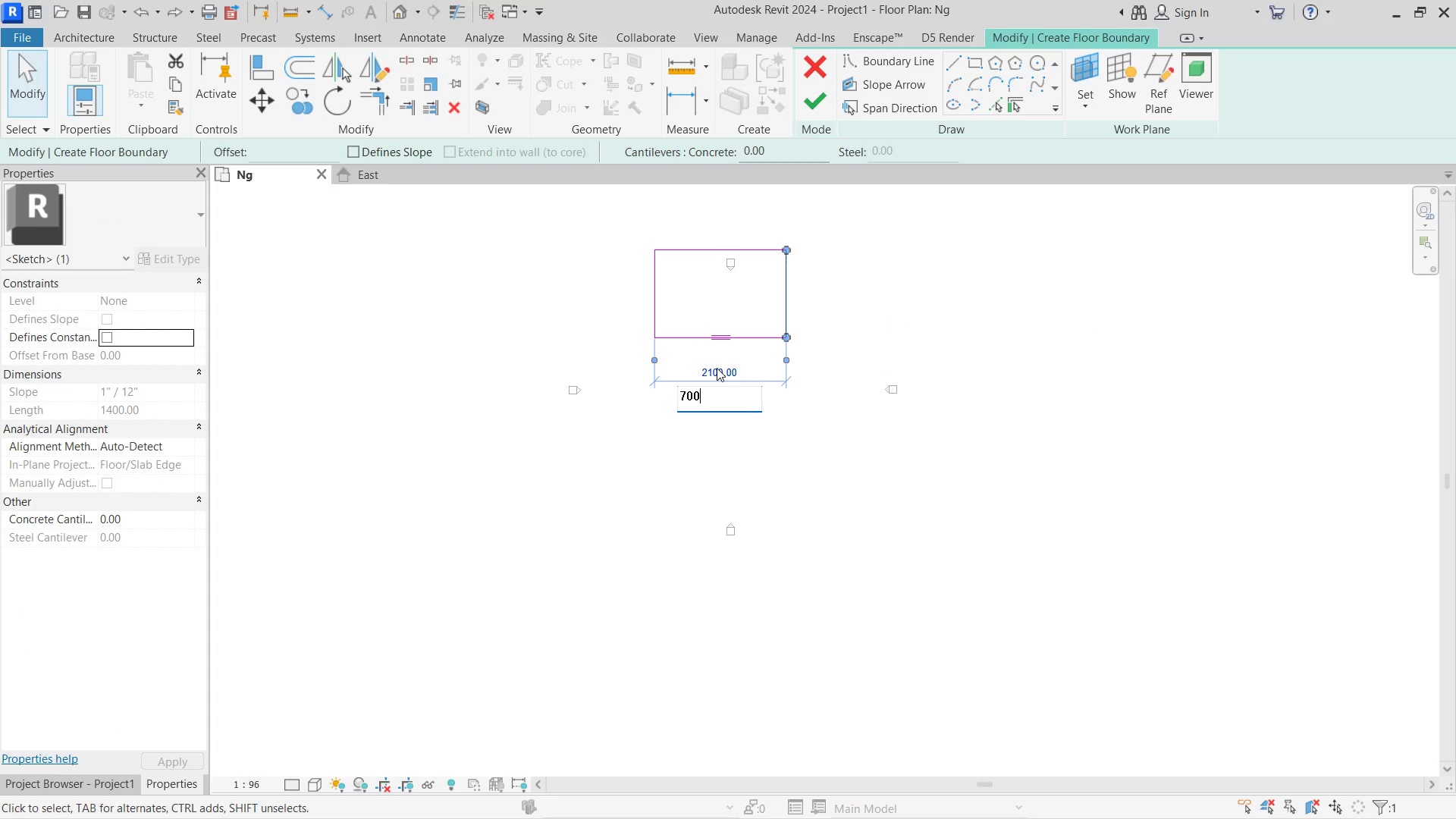 
key(NumpadEnter)
 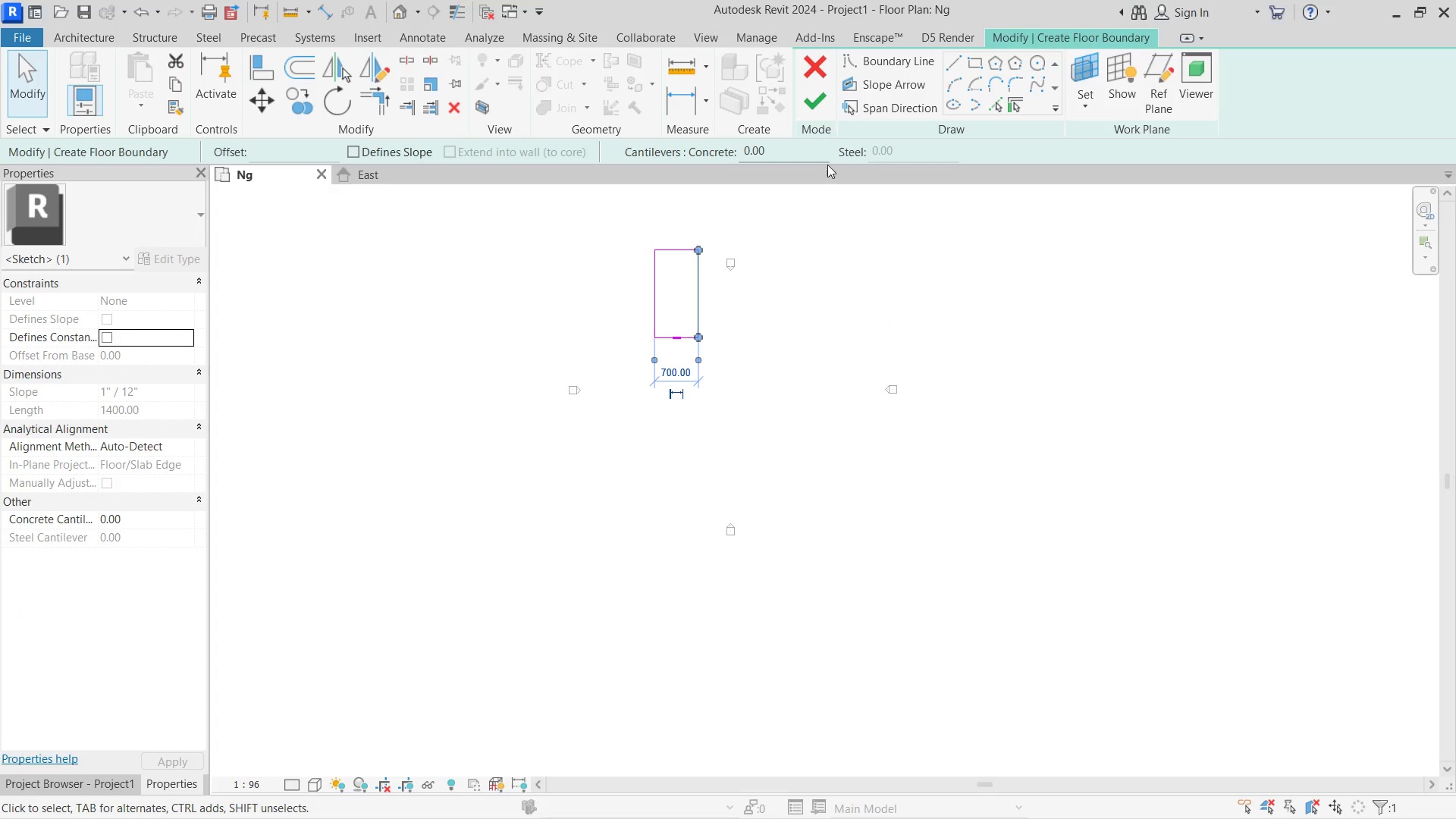 
left_click([830, 107])
 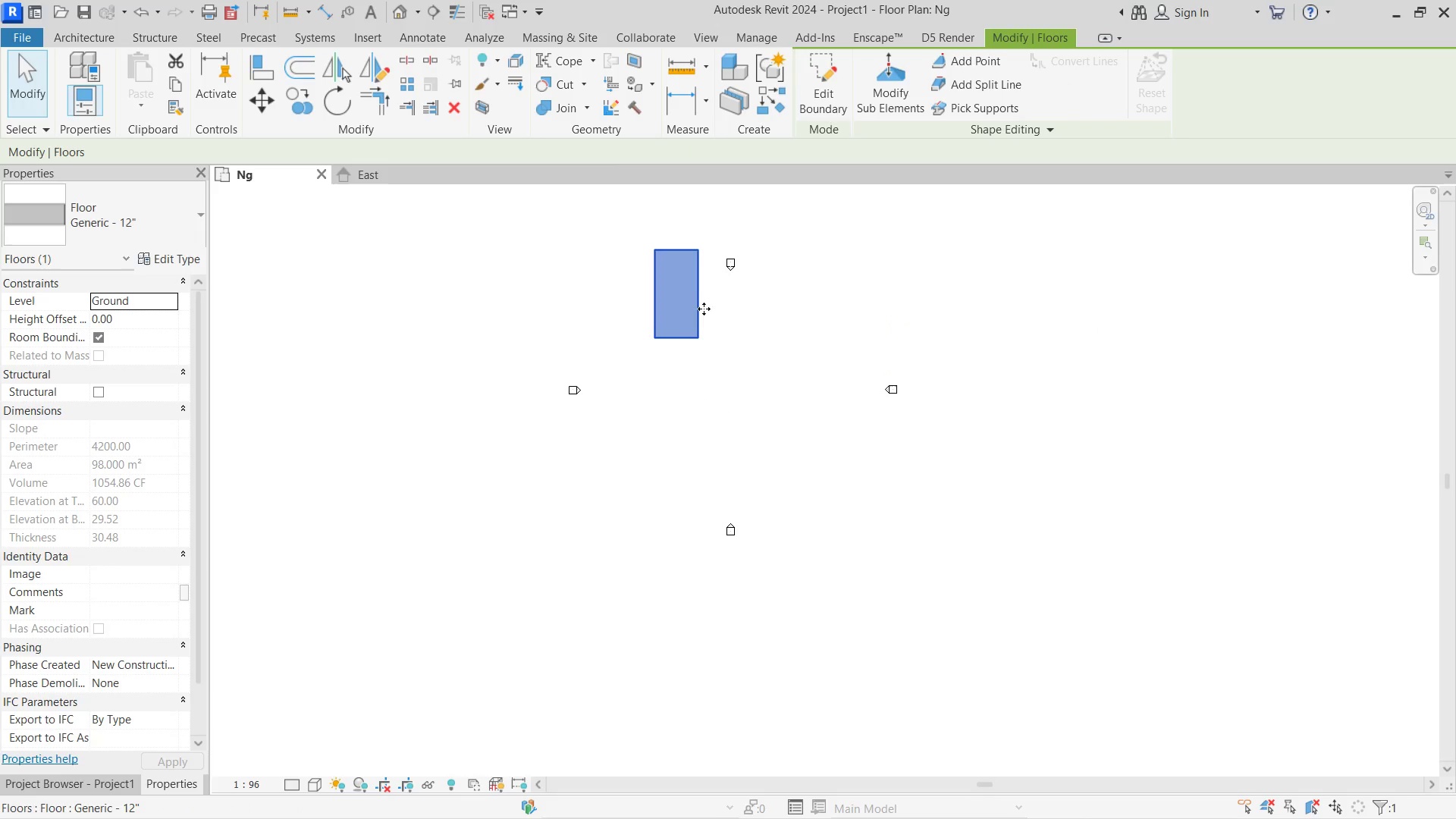 
left_click_drag(start_coordinate=[700, 305], to_coordinate=[768, 384])
 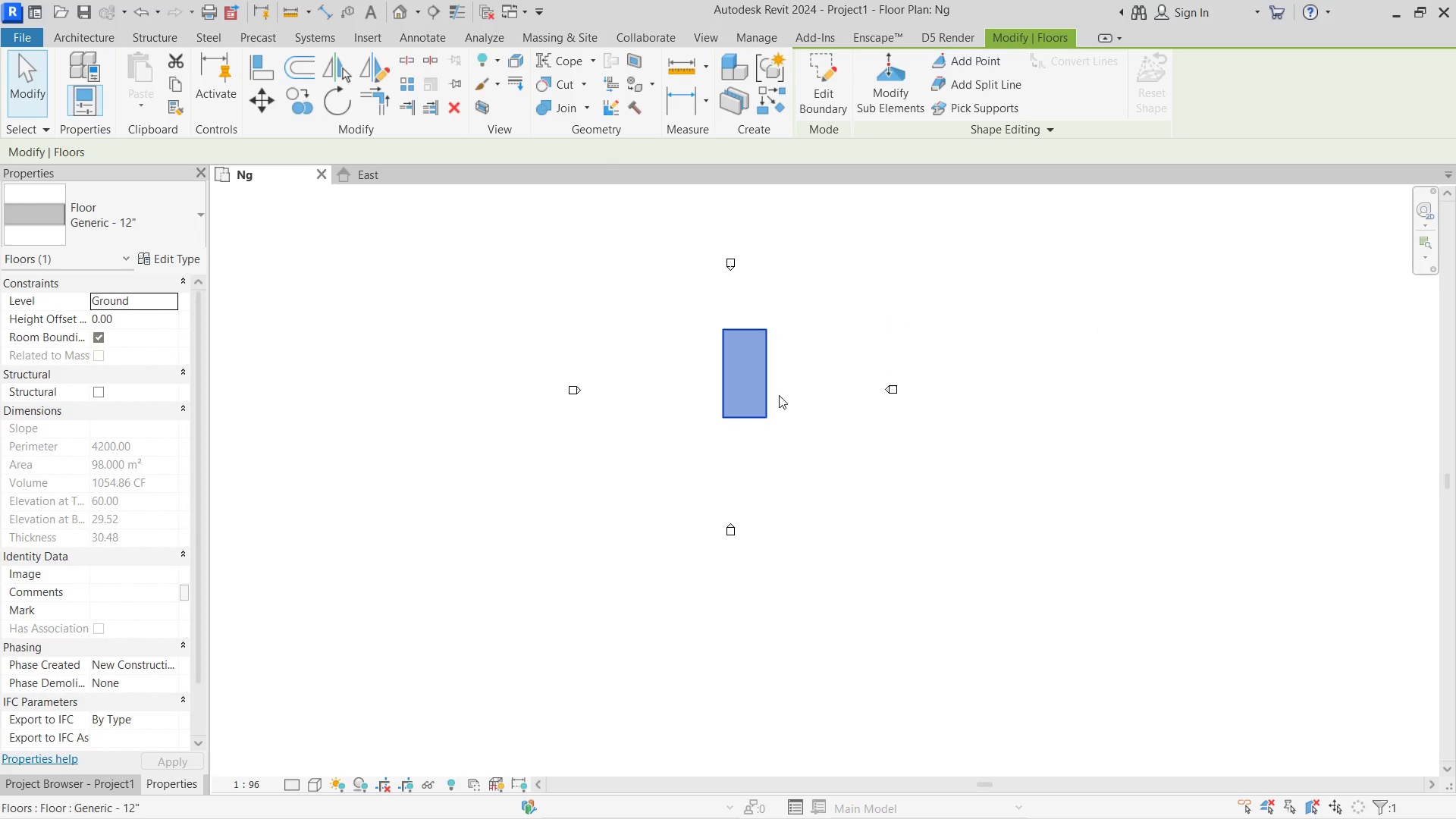 
left_click([837, 444])
 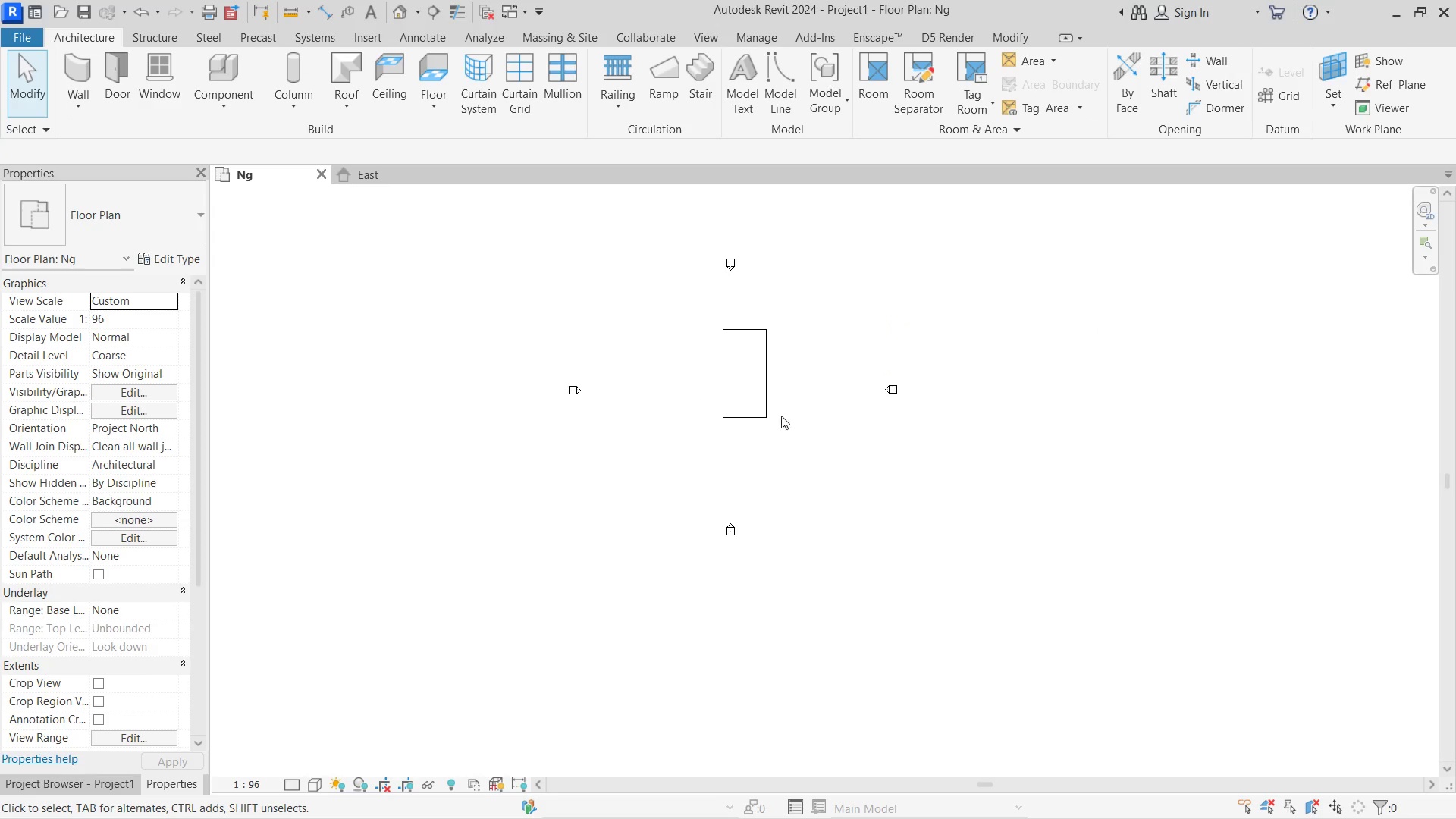 
scroll: coordinate [765, 388], scroll_direction: up, amount: 8.0
 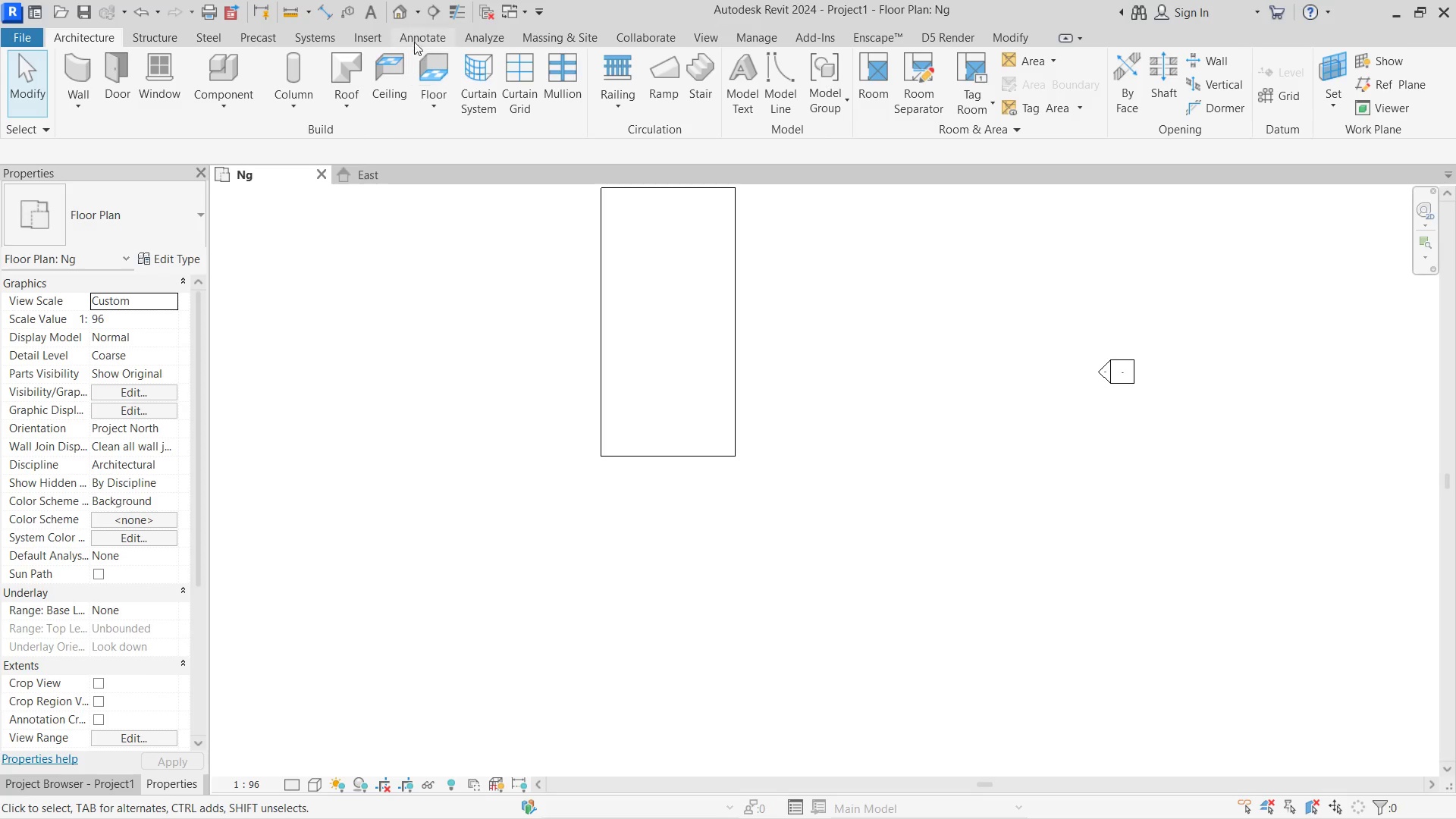 
left_click([388, 7])
 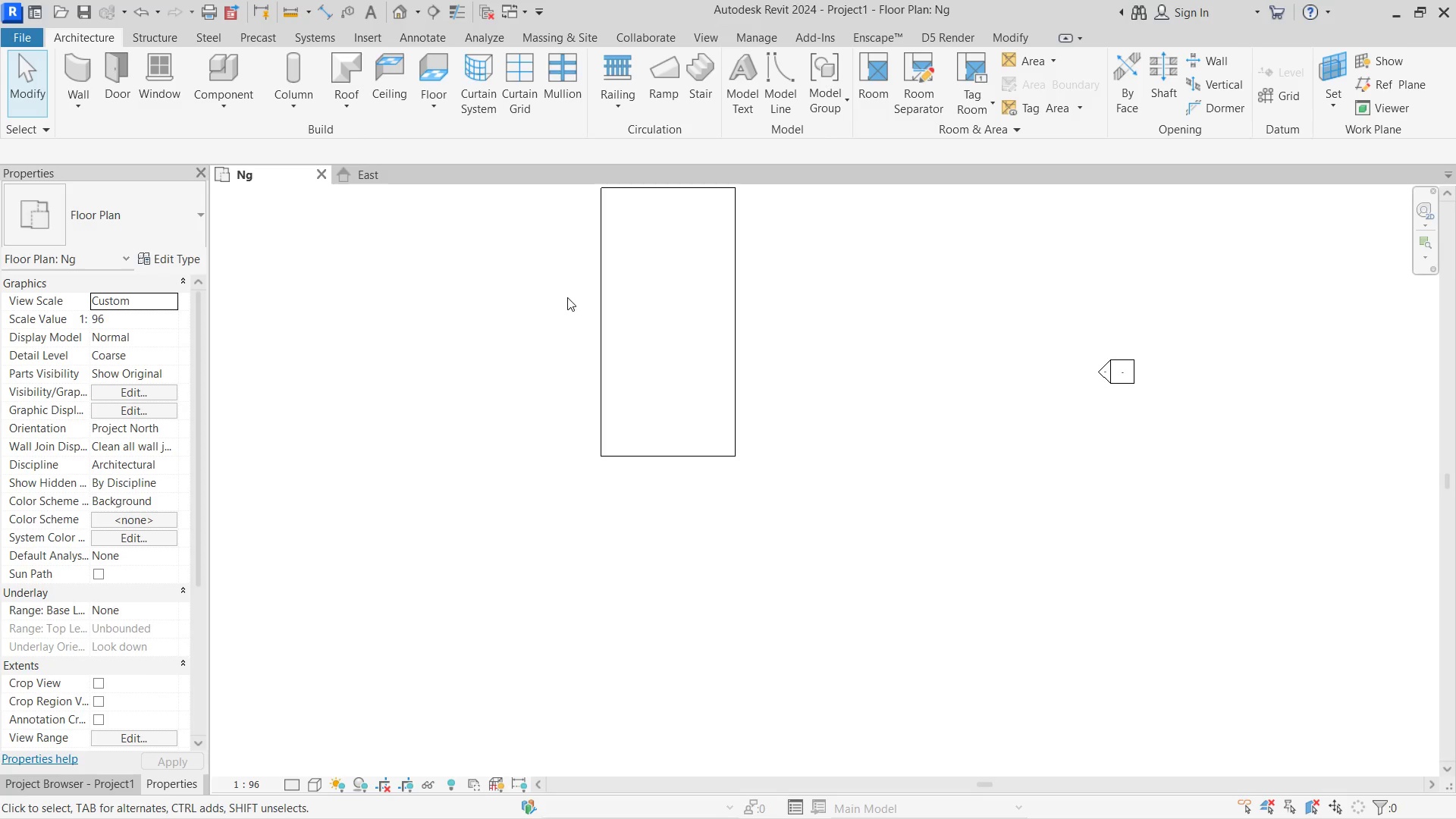 
left_click([602, 264])
 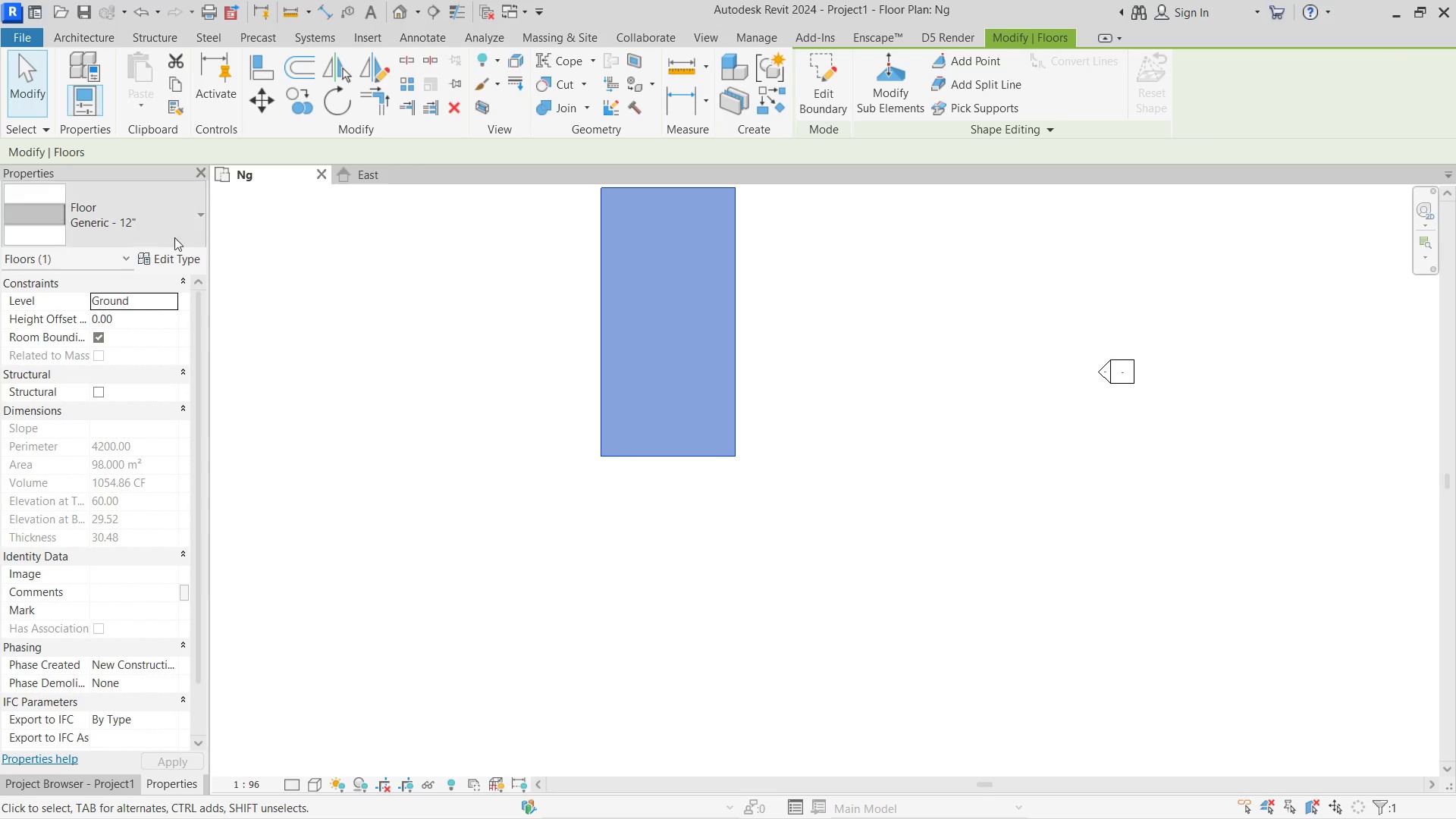 
left_click([145, 262])
 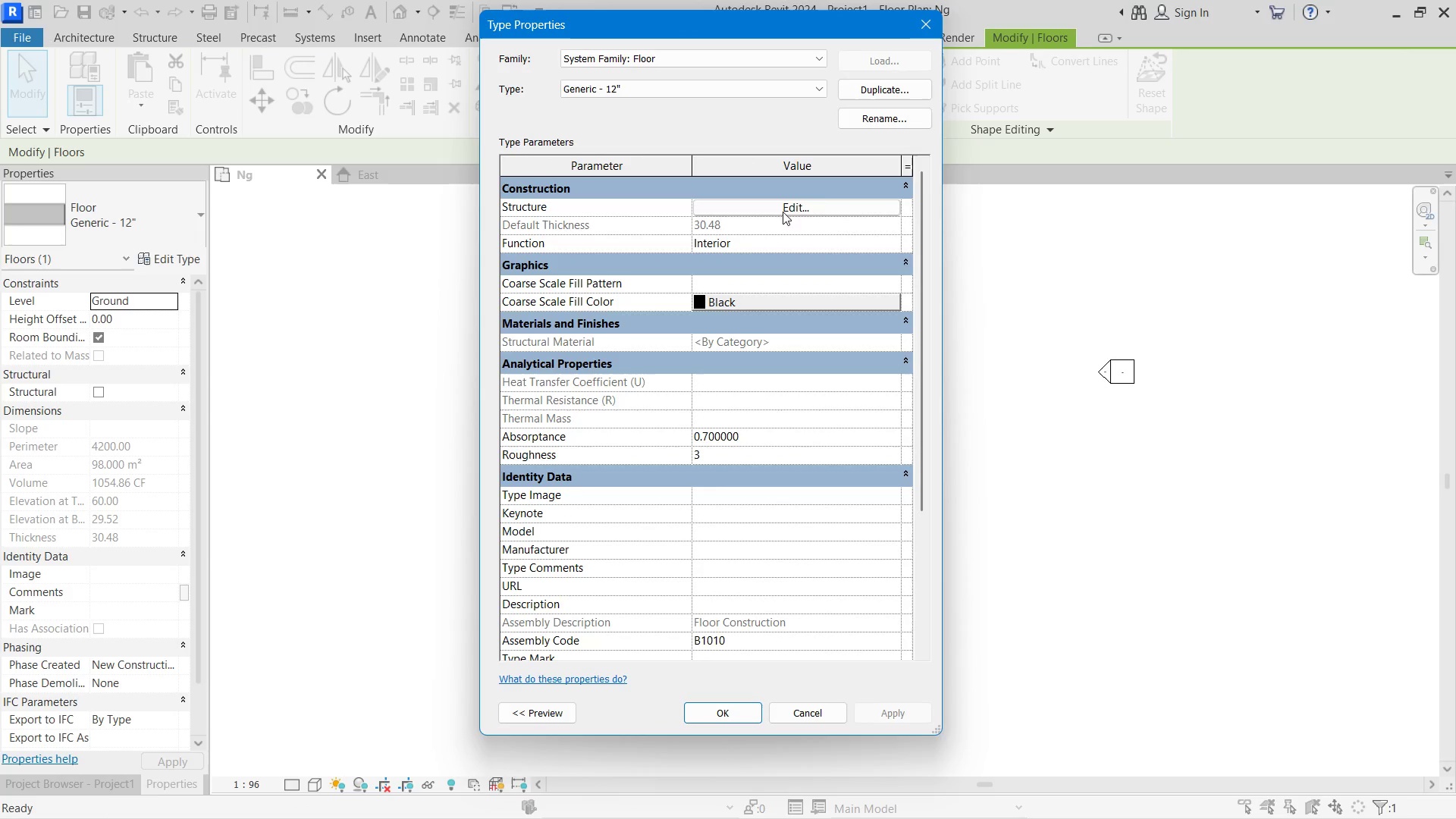 
left_click([817, 196])
 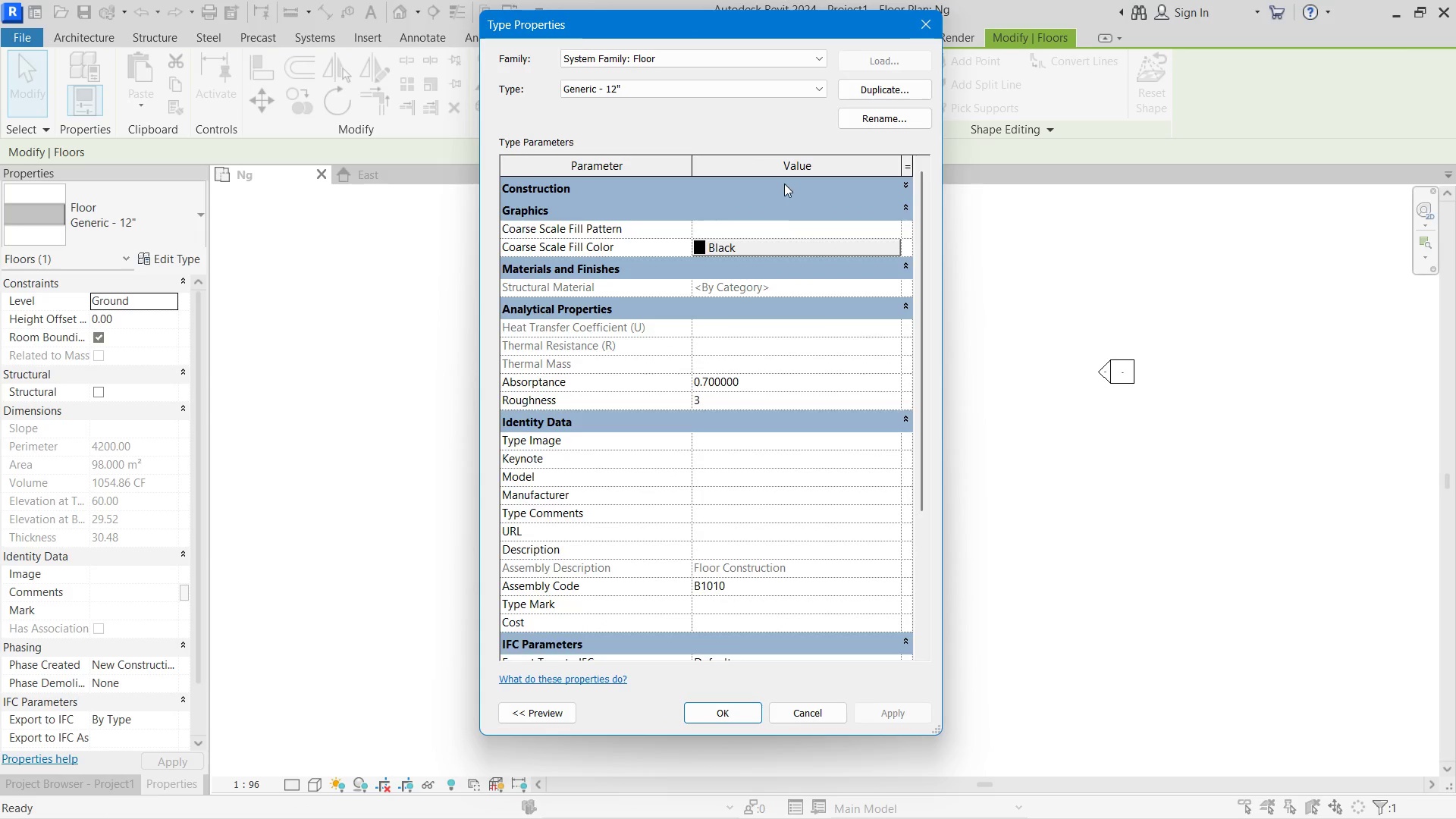 
left_click([784, 184])
 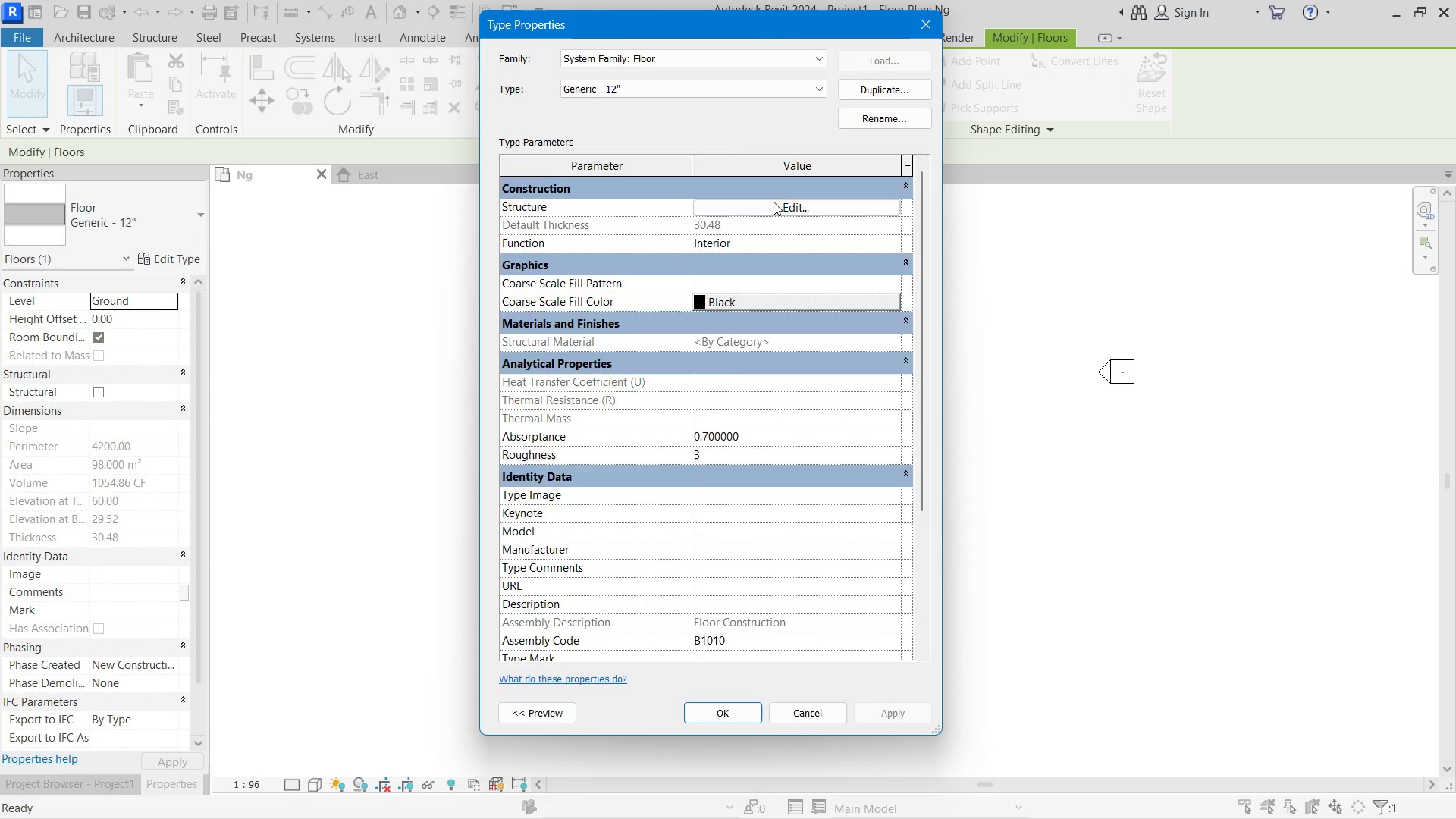 
left_click([774, 202])
 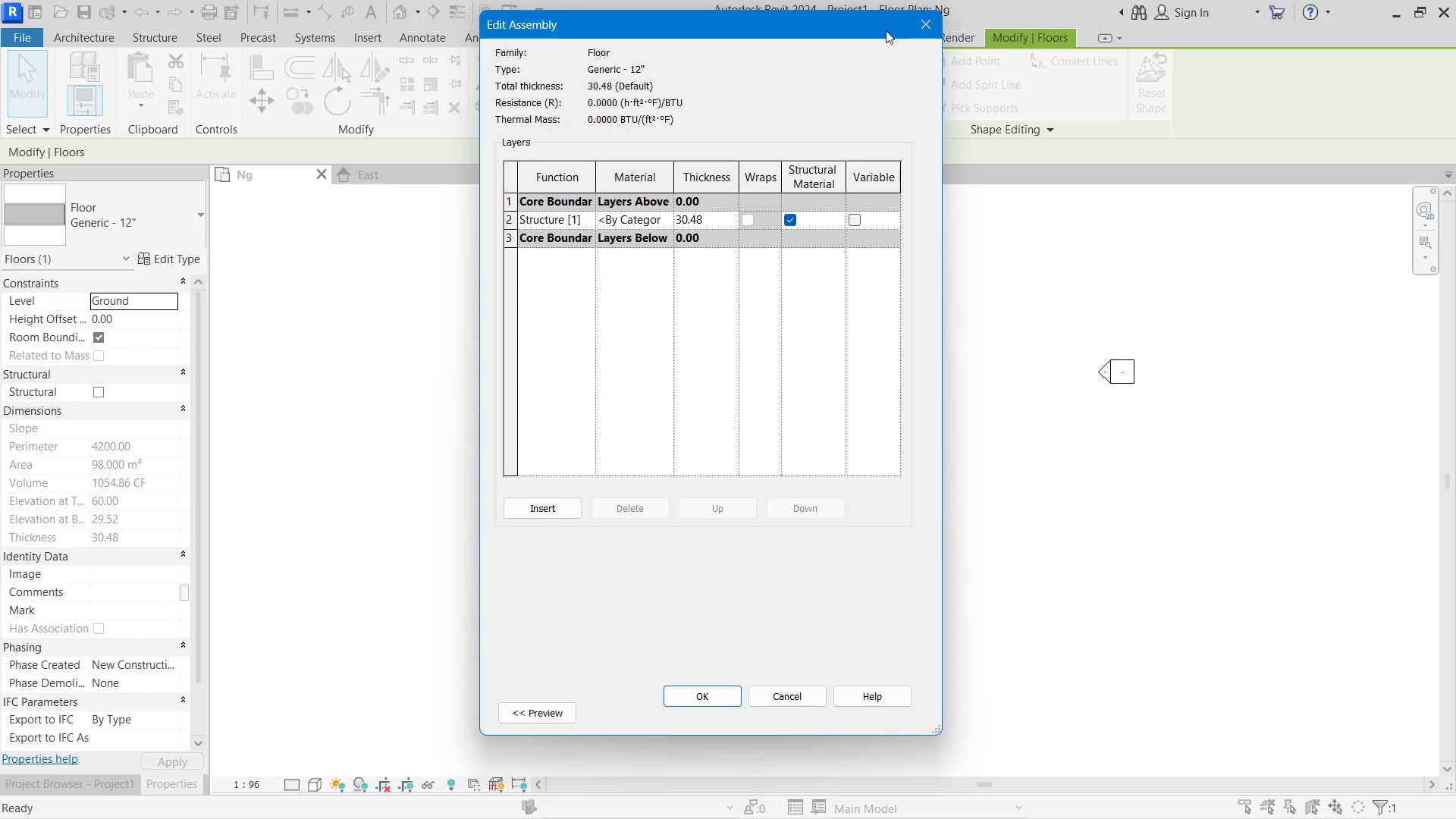 
left_click([934, 23])
 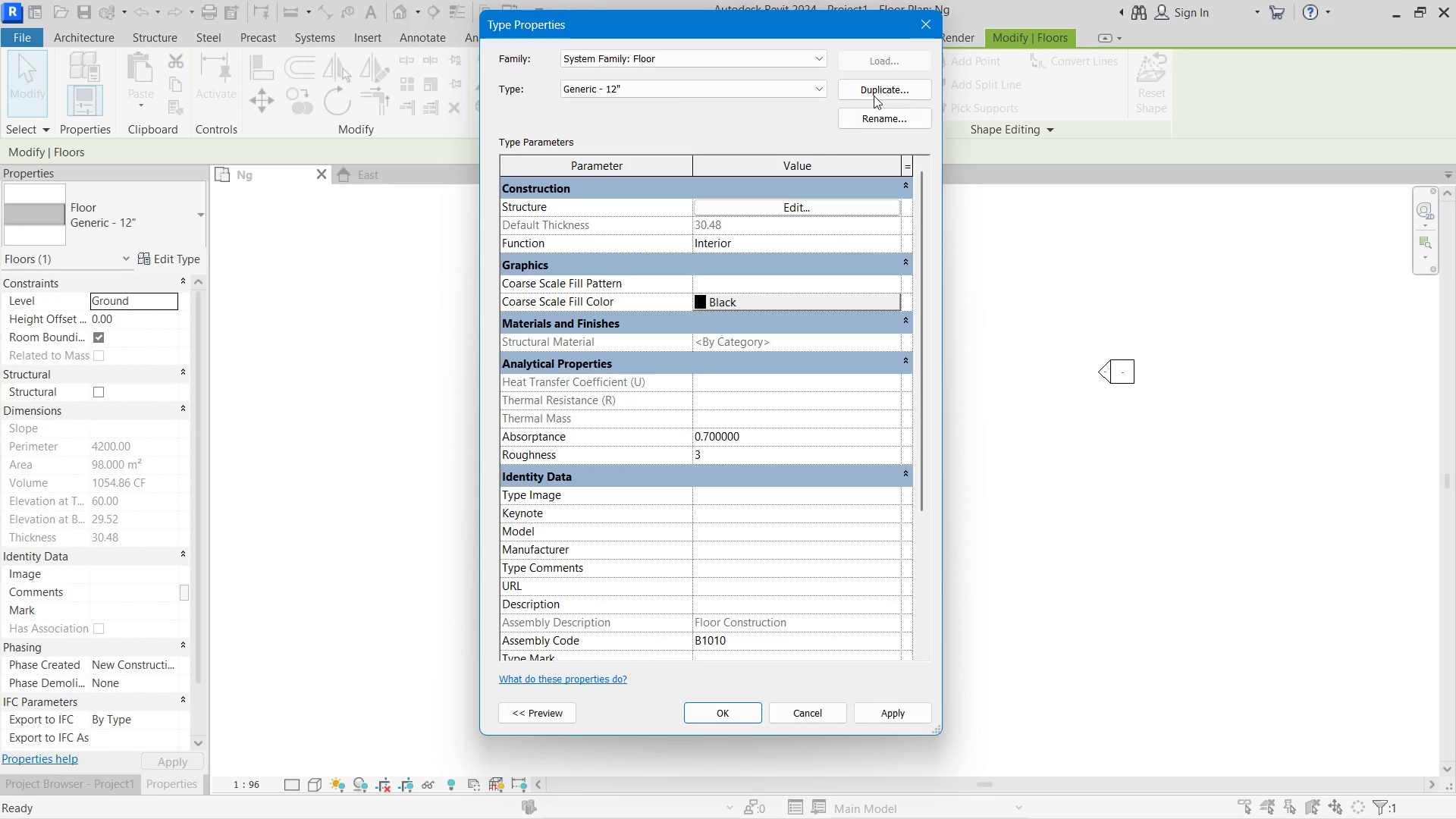 
left_click([874, 95])
 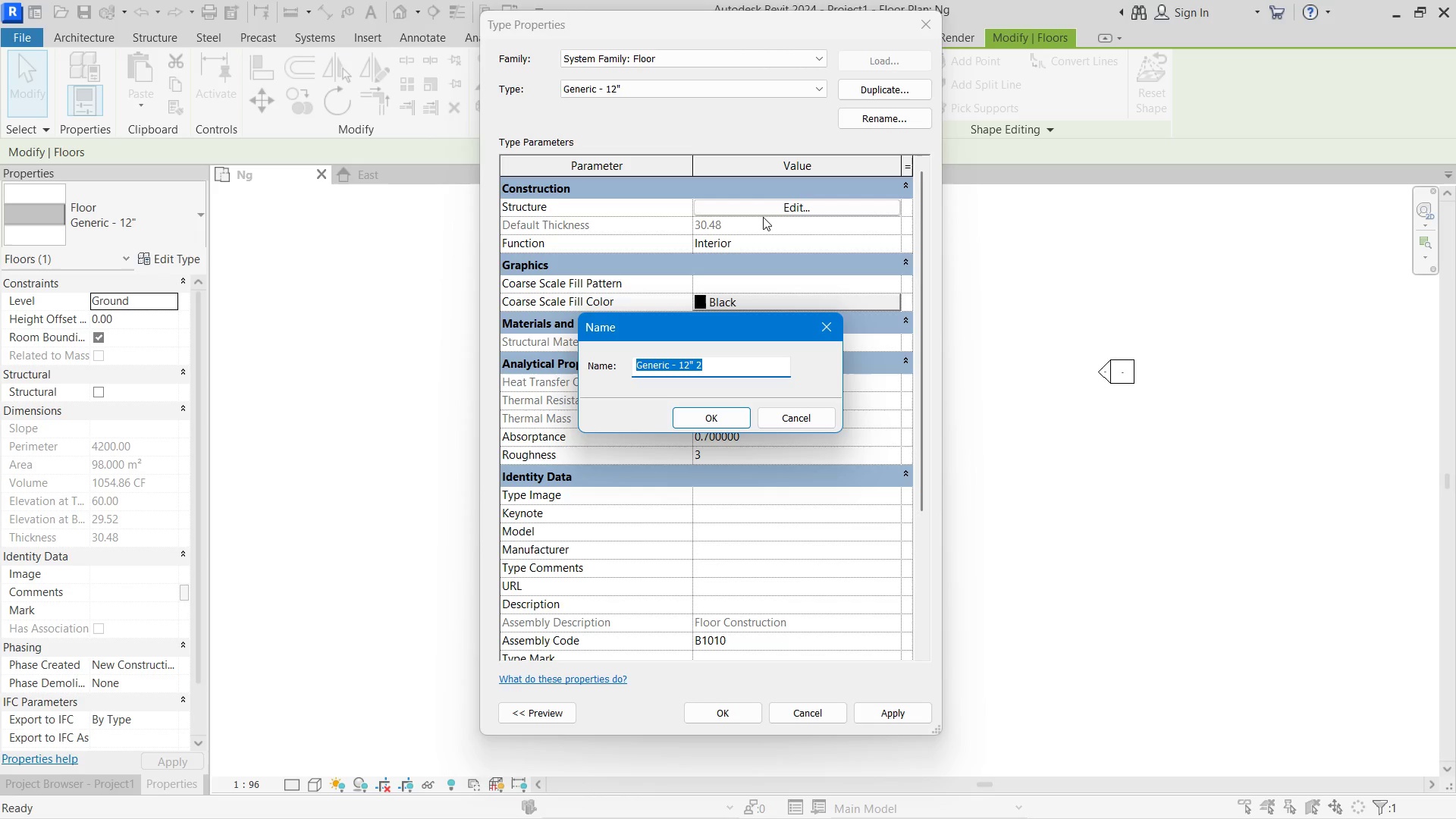 
type(ground)
 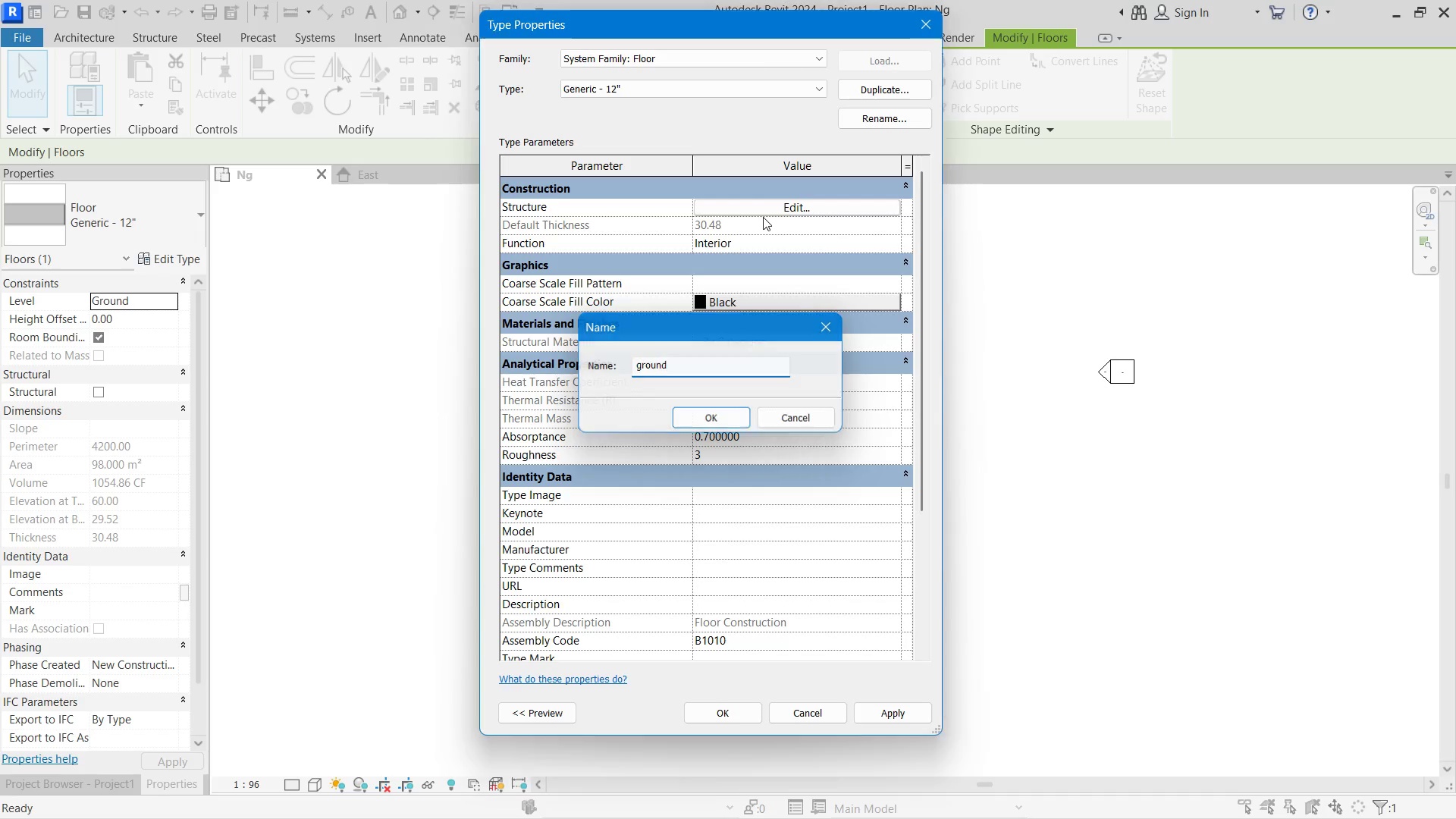 
key(Enter)
 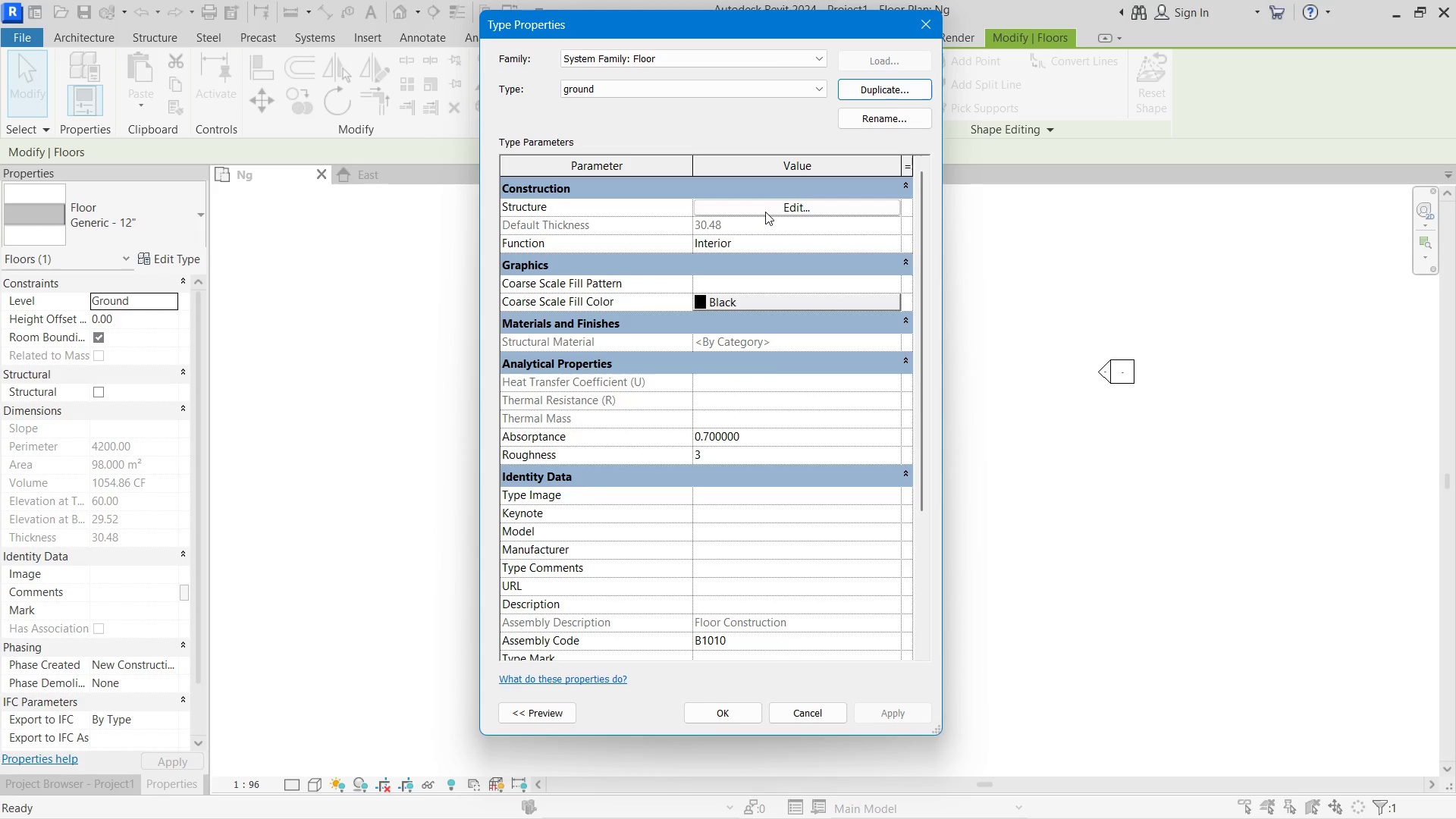 
left_click([758, 208])
 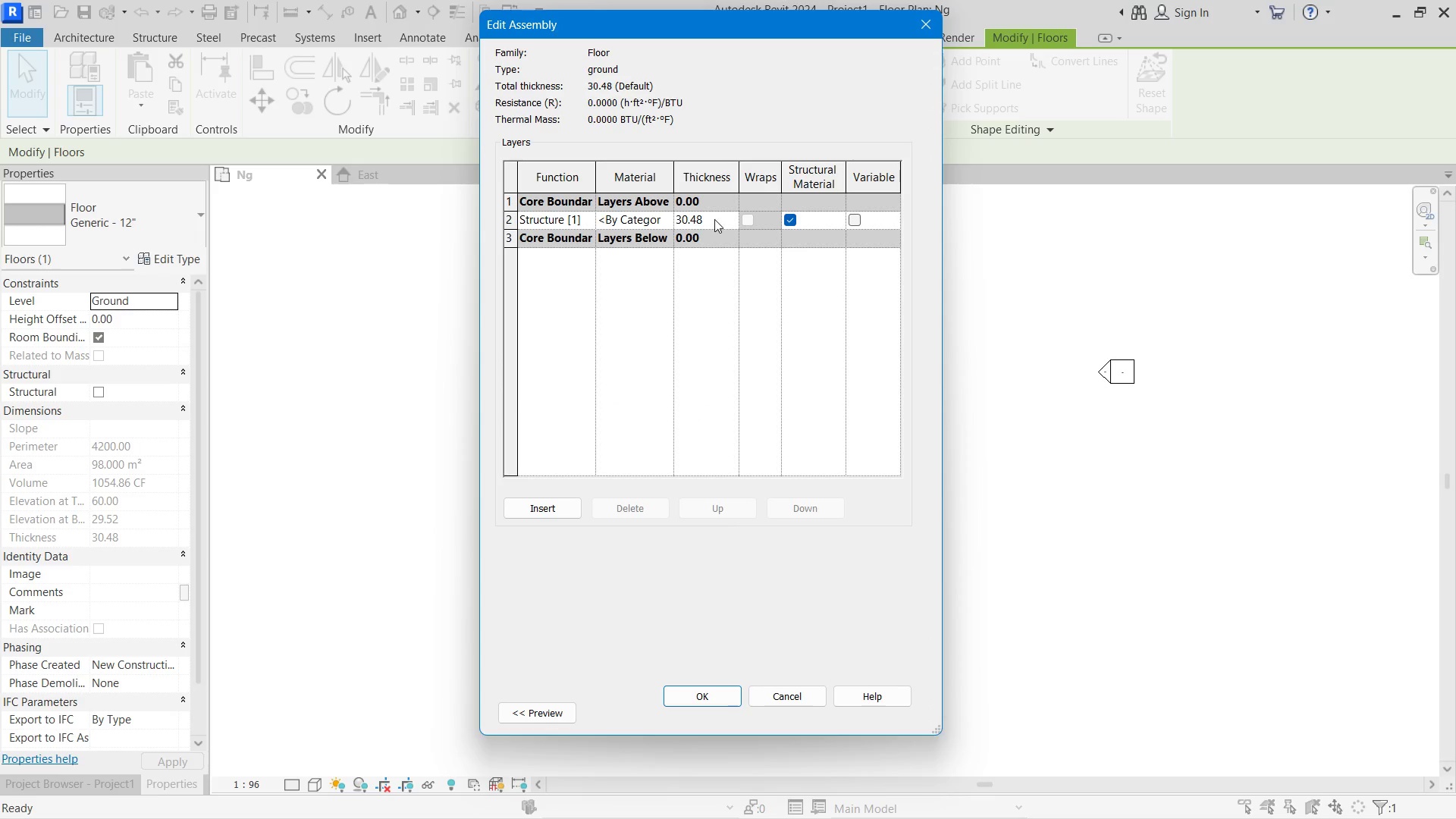 
left_click([716, 219])
 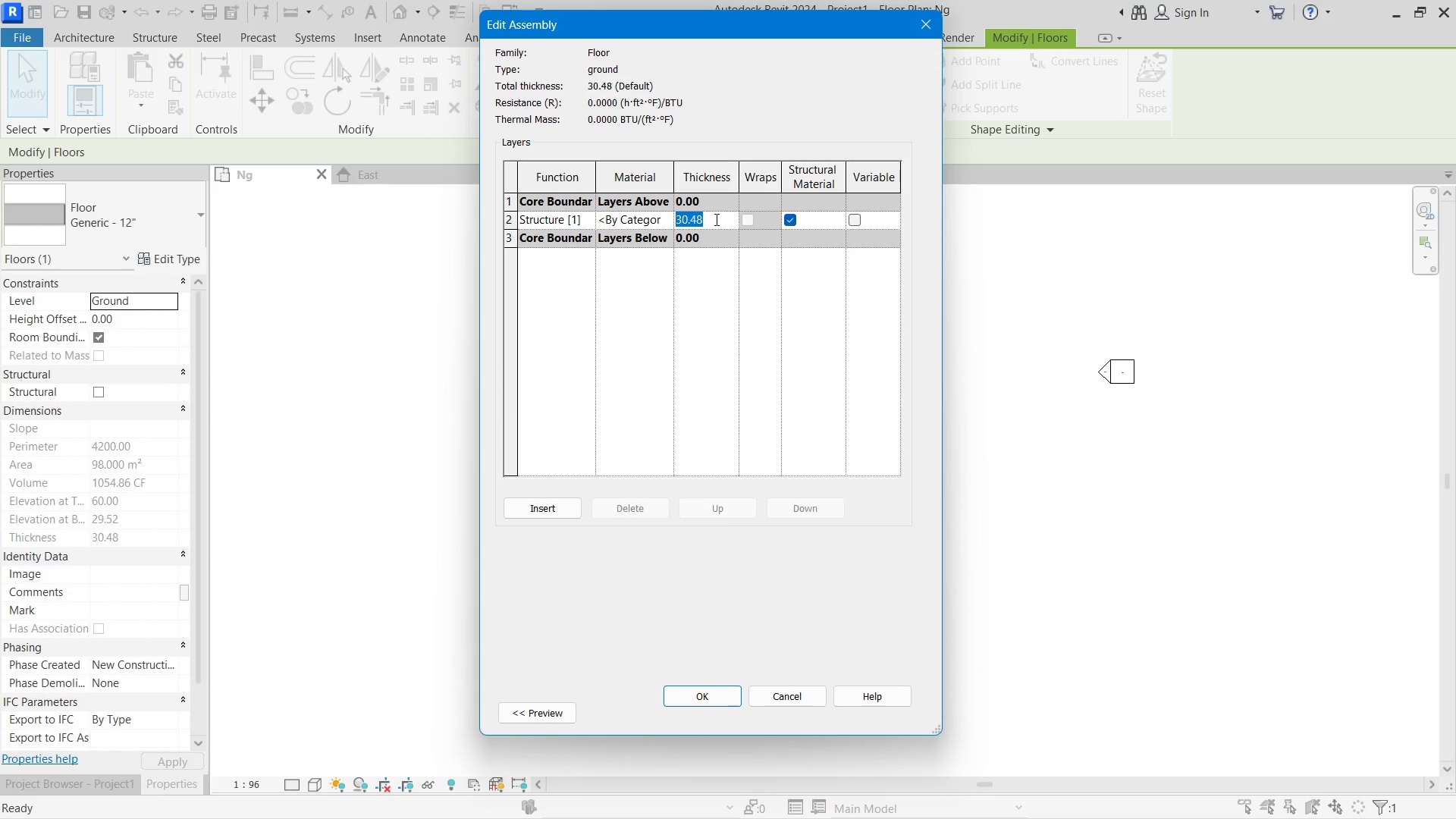 
type(60)
 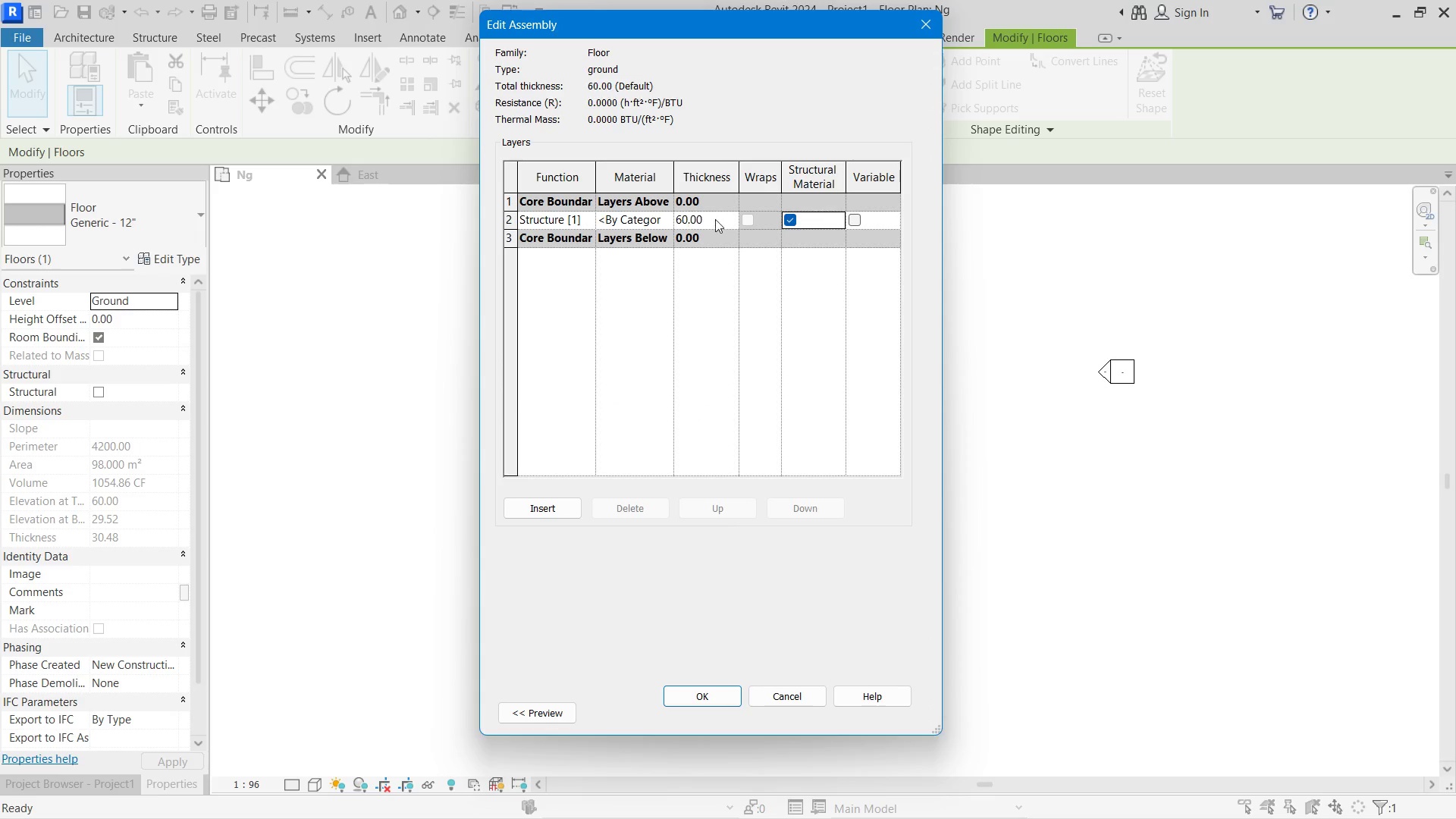 
key(Enter)
 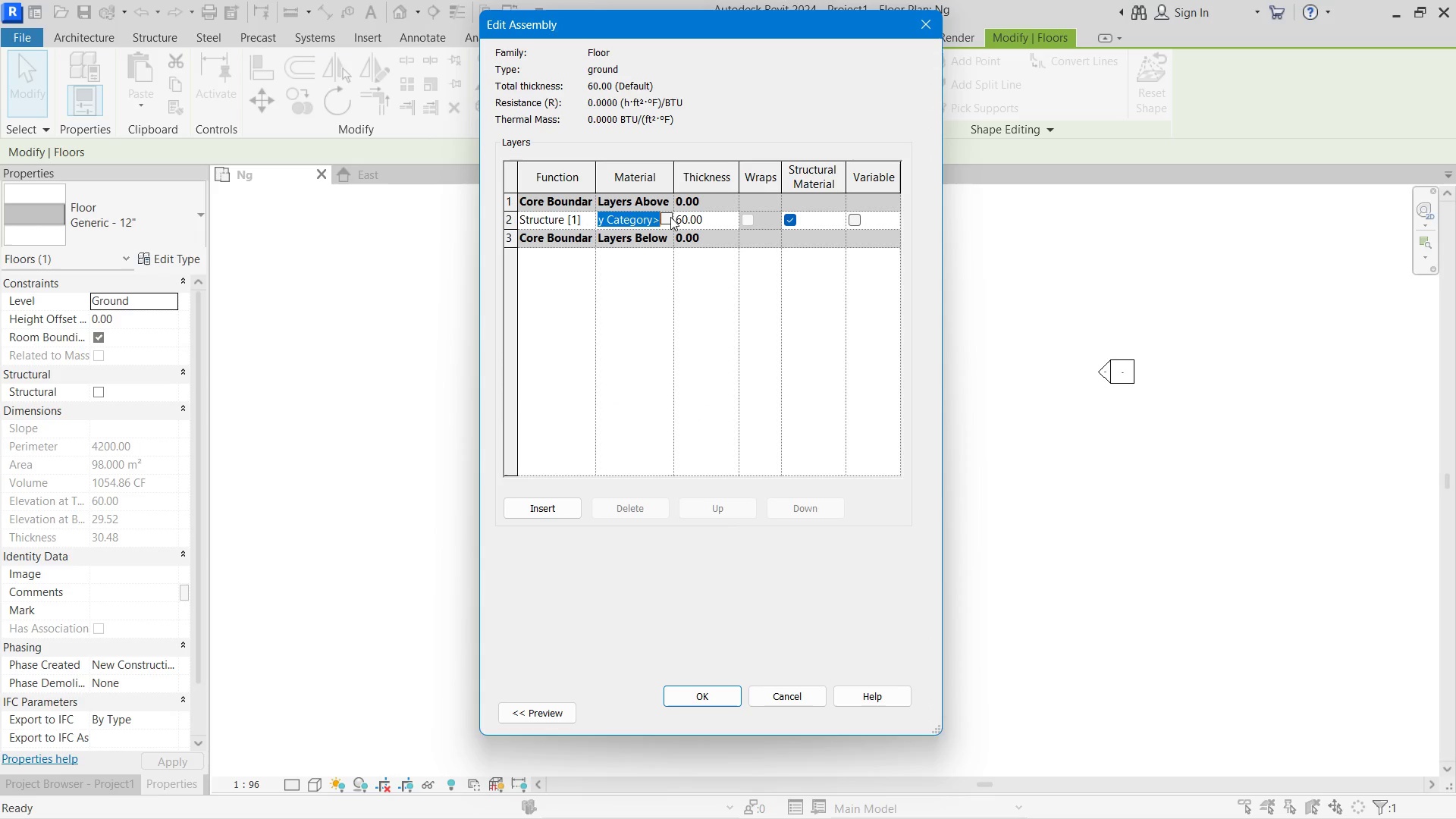 
double_click([664, 218])
 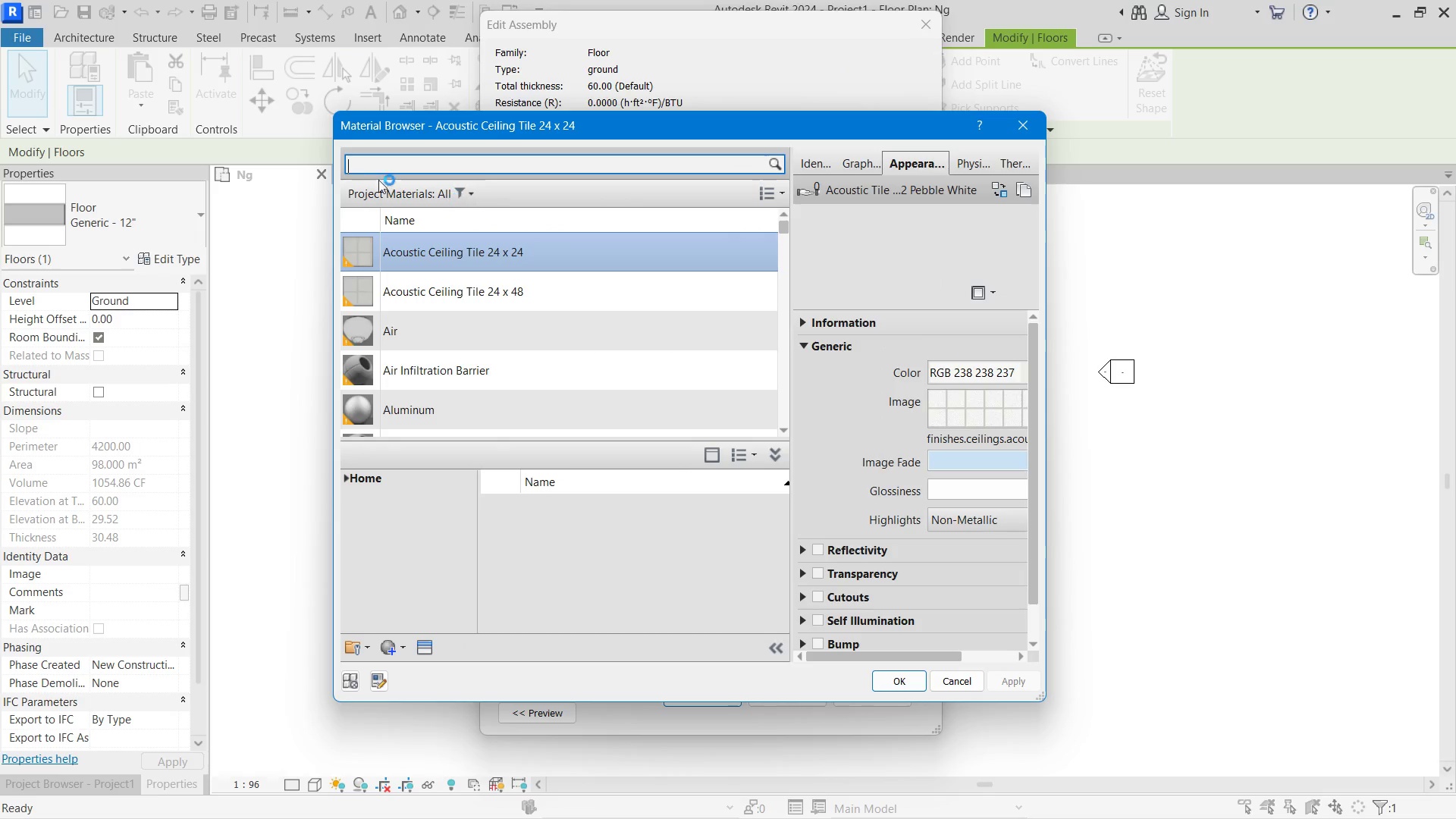 
double_click([378, 164])
 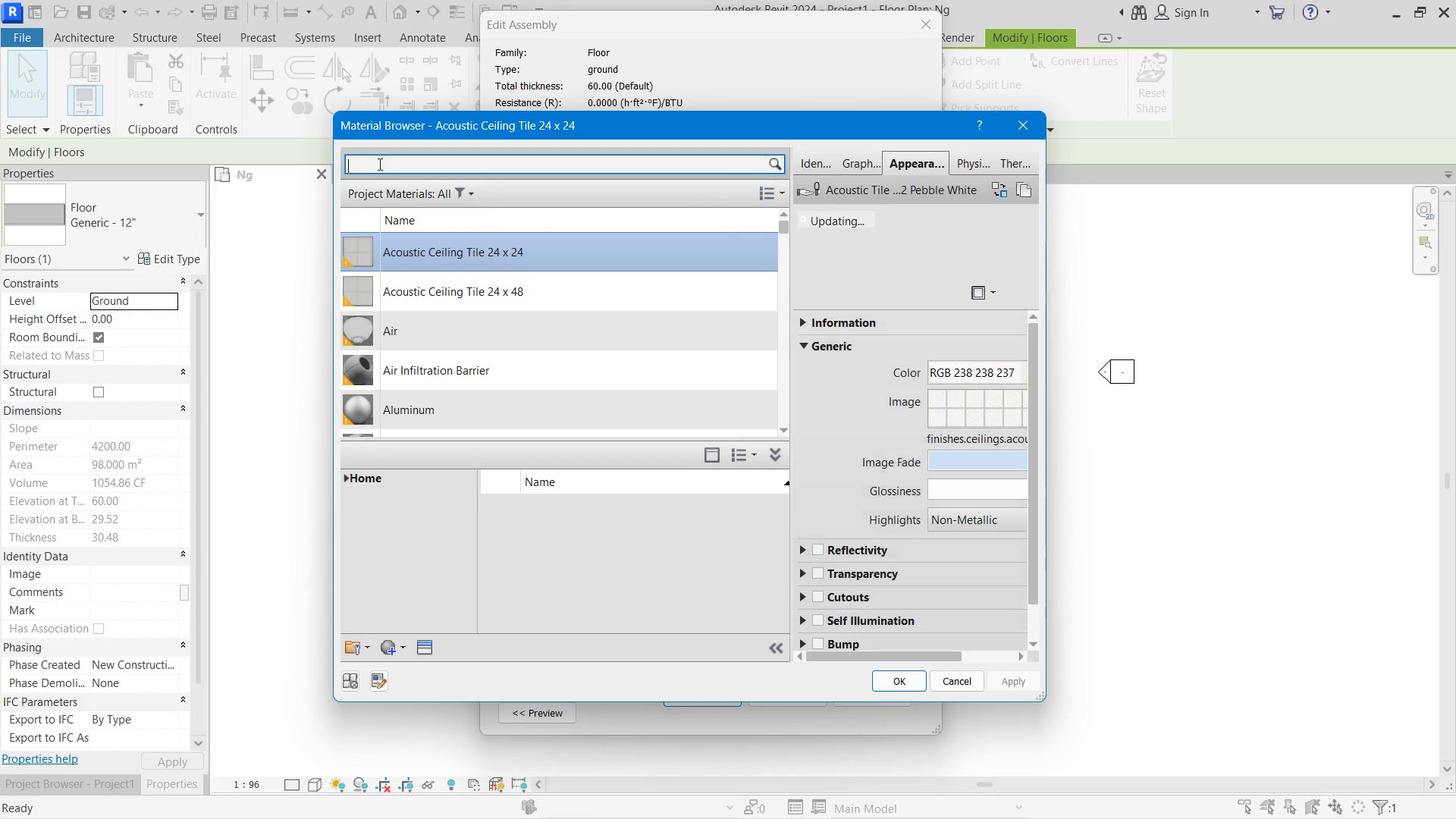 
type(tile)
 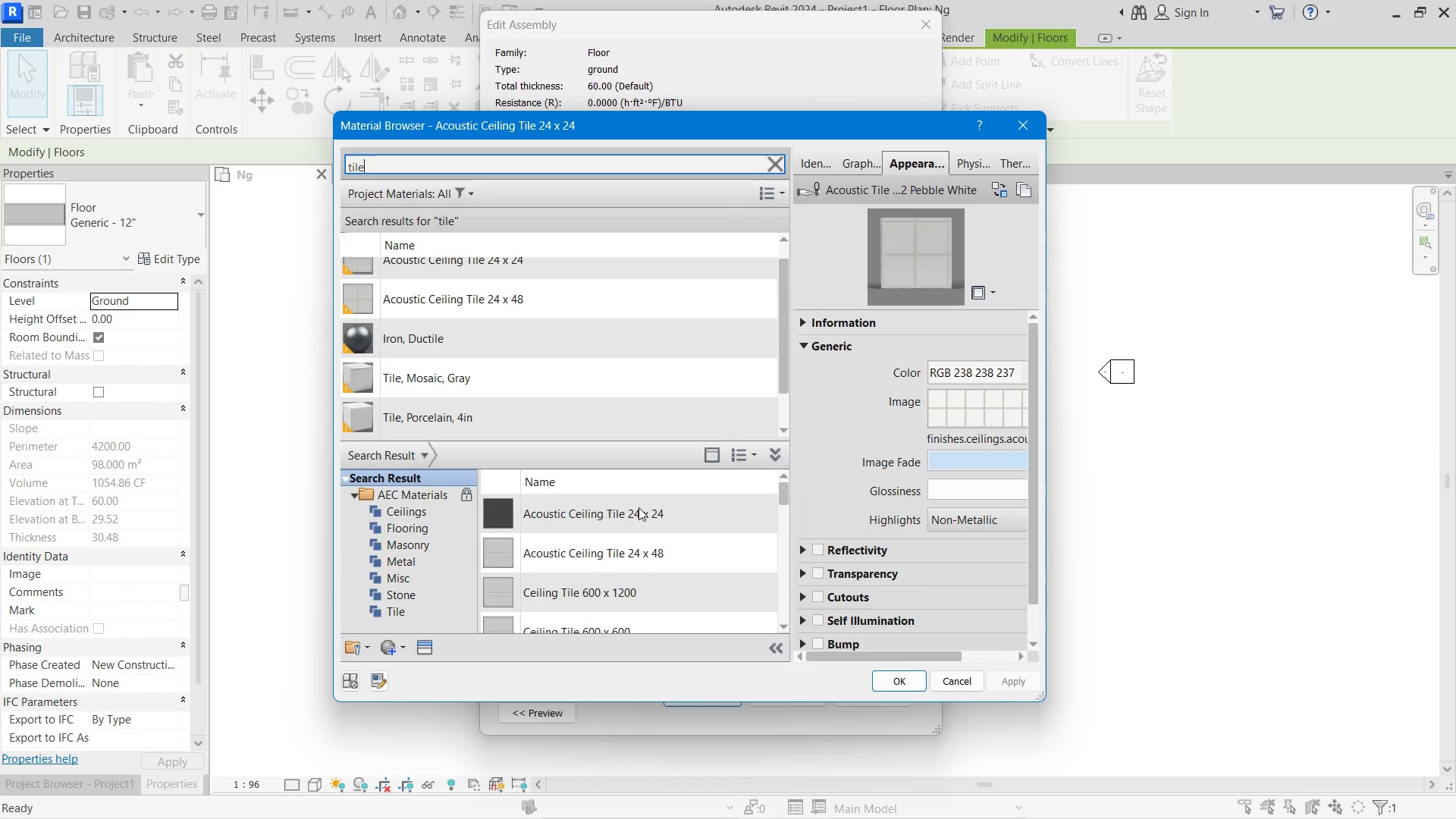 
left_click([745, 516])
 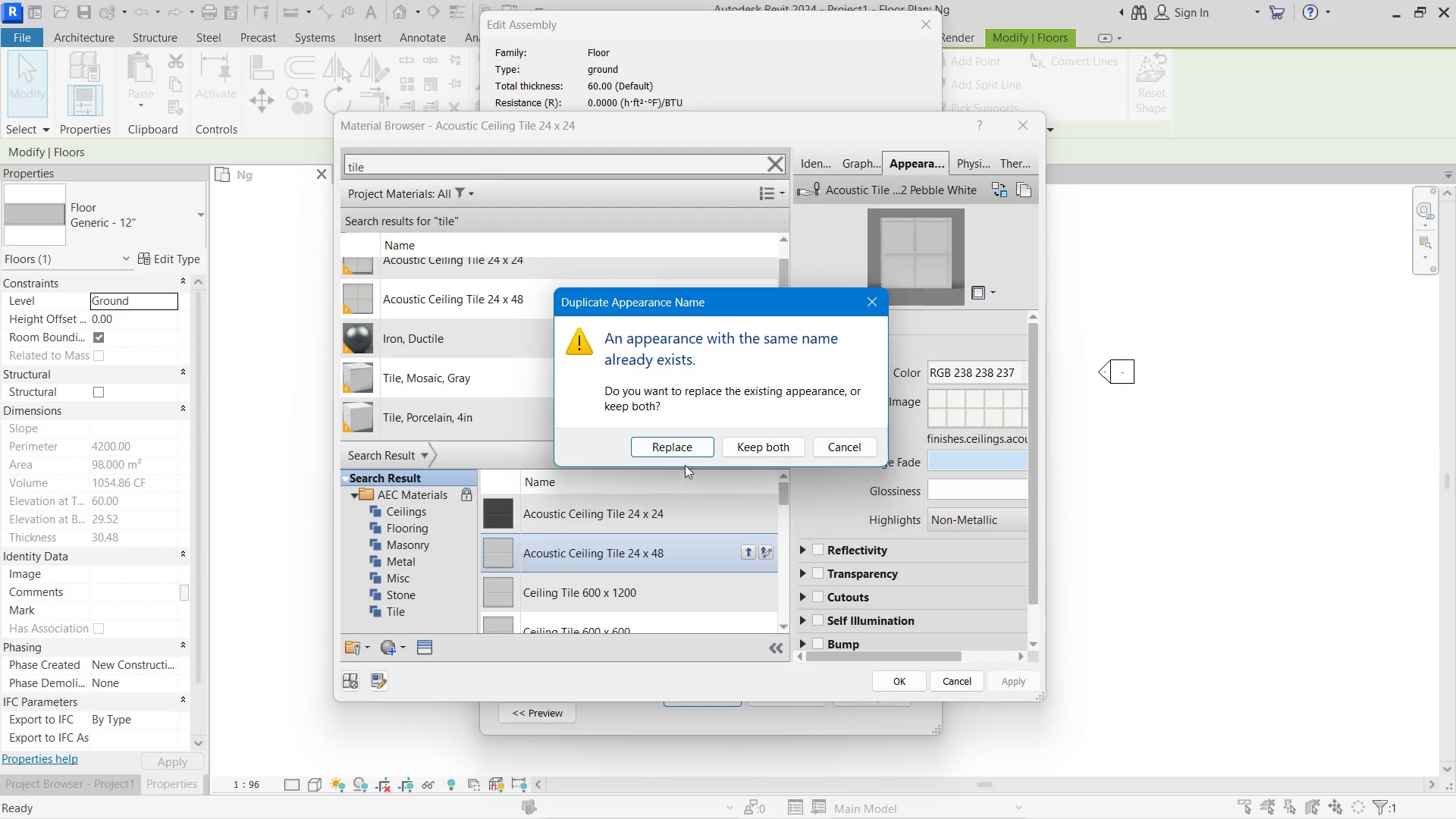 
left_click([683, 444])
 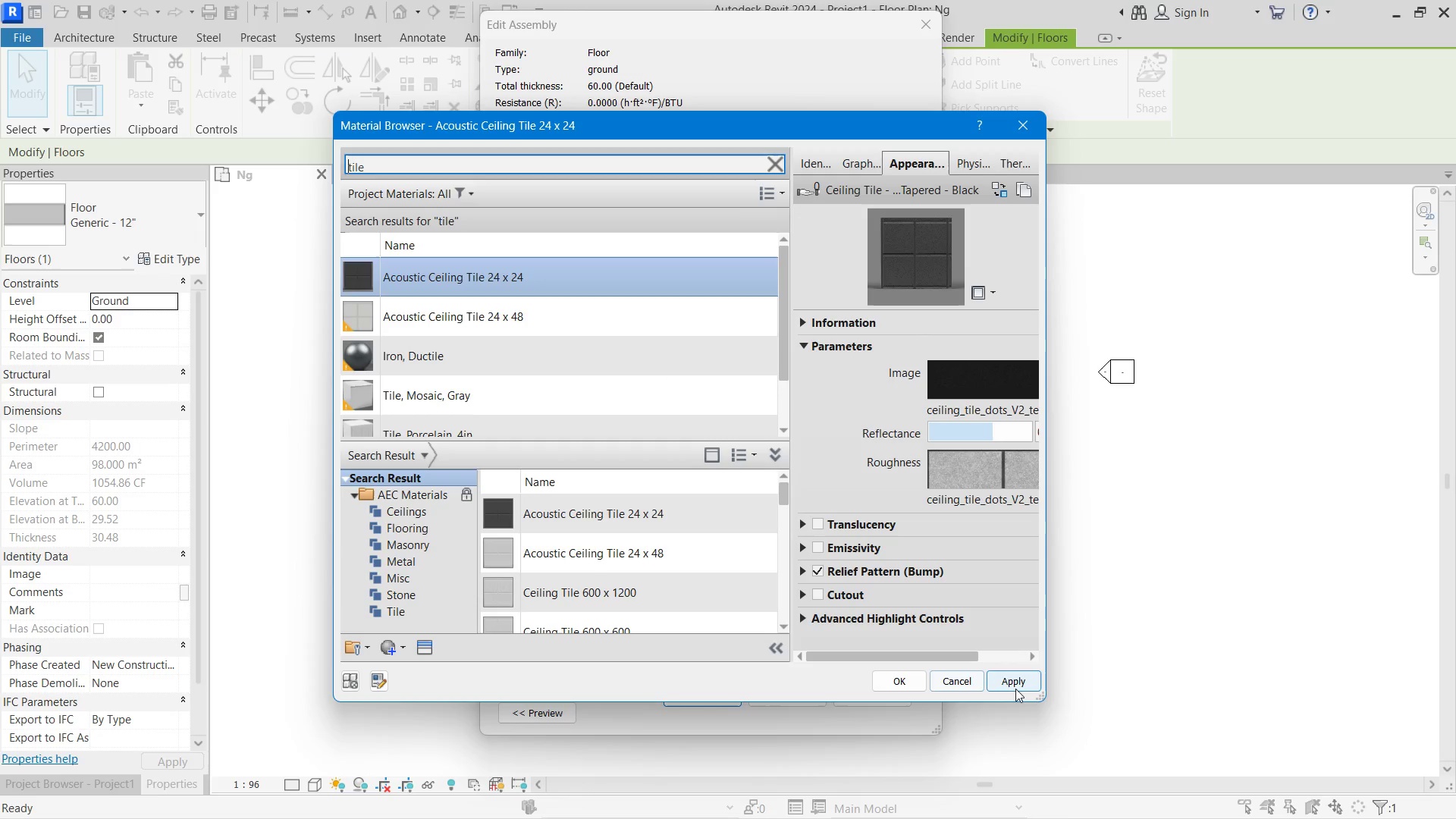 
double_click([898, 681])
 